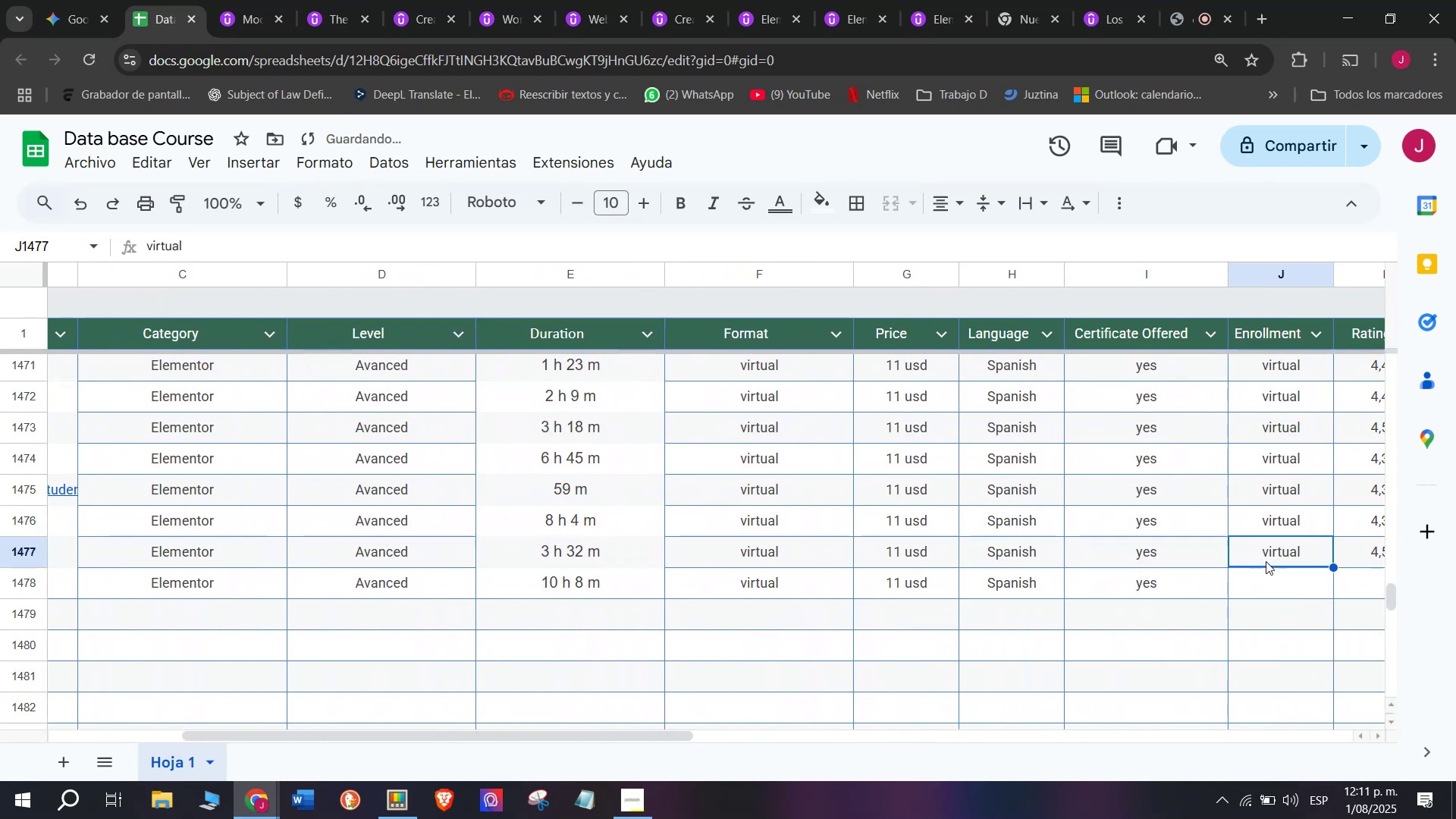 
key(Control+C)
 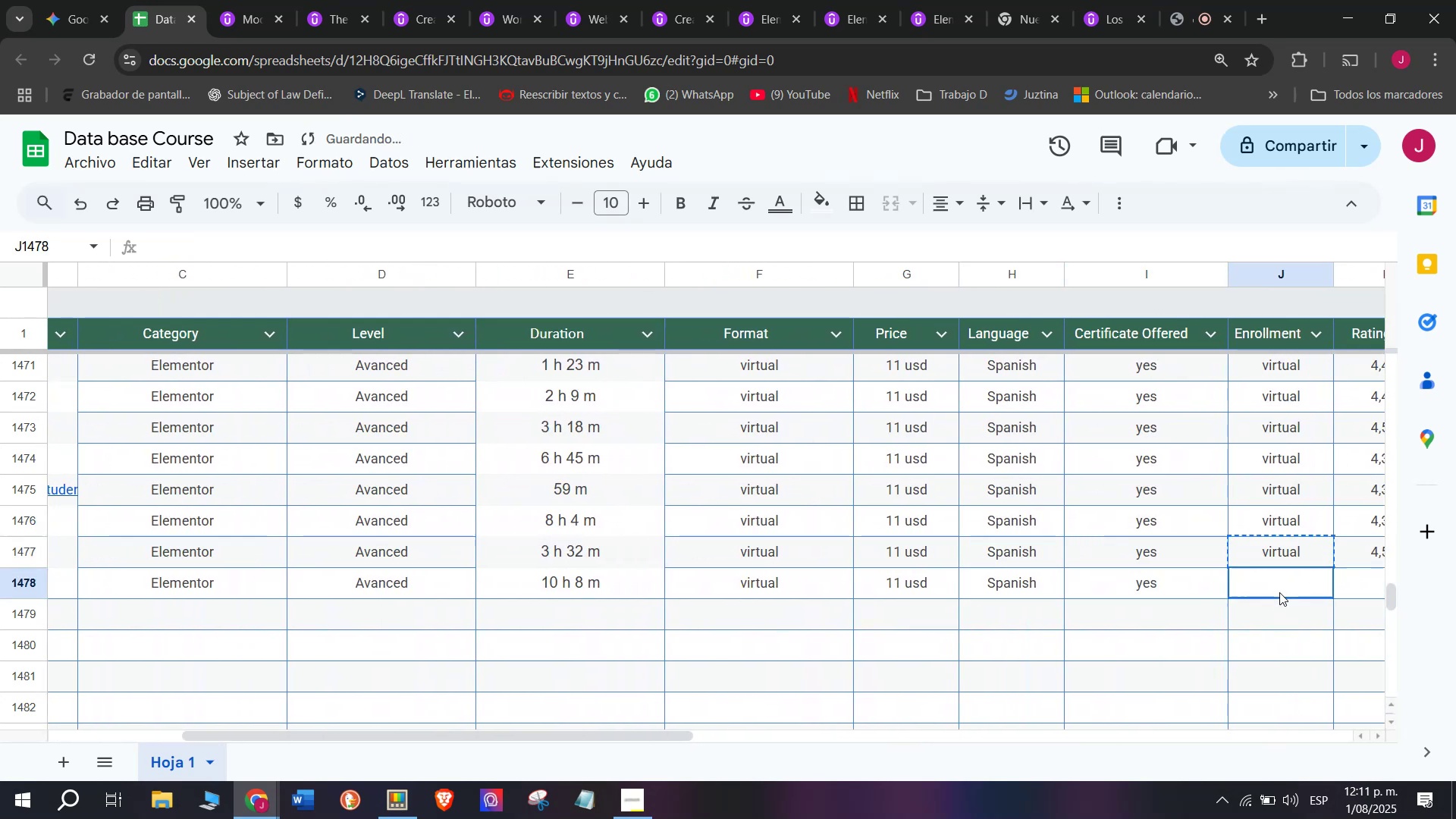 
key(Break)
 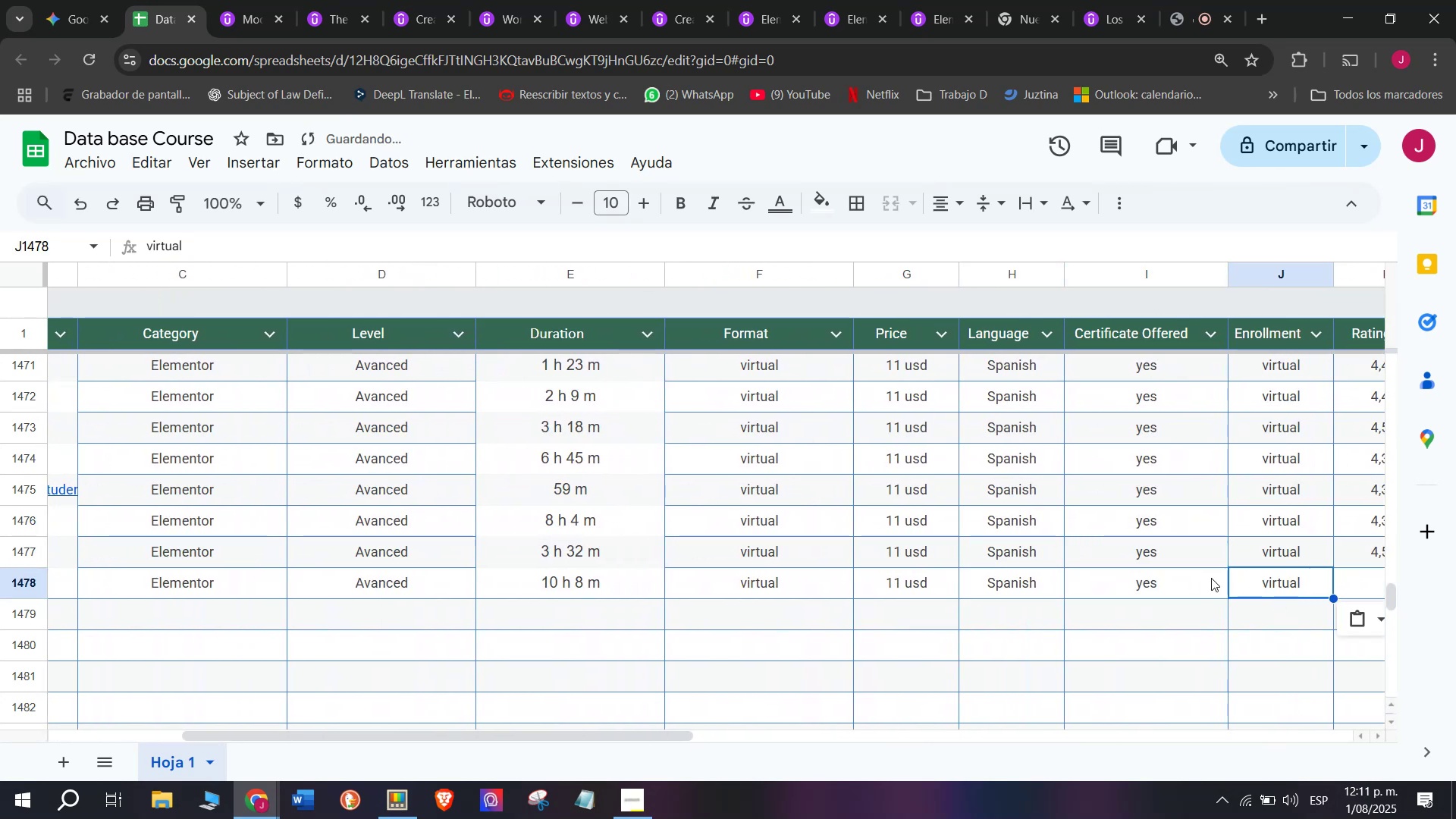 
key(Control+ControlLeft)
 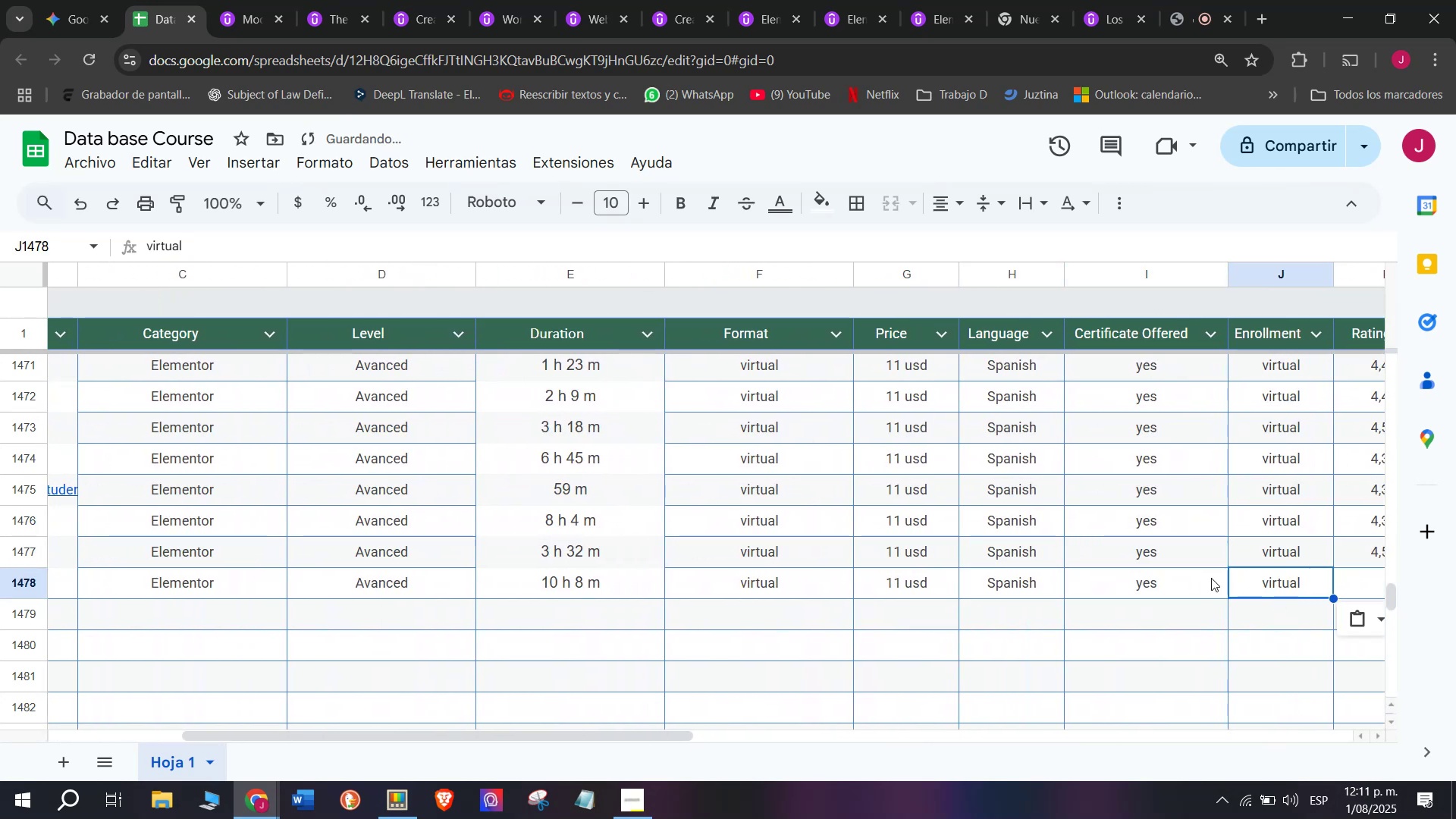 
double_click([1279, 592])
 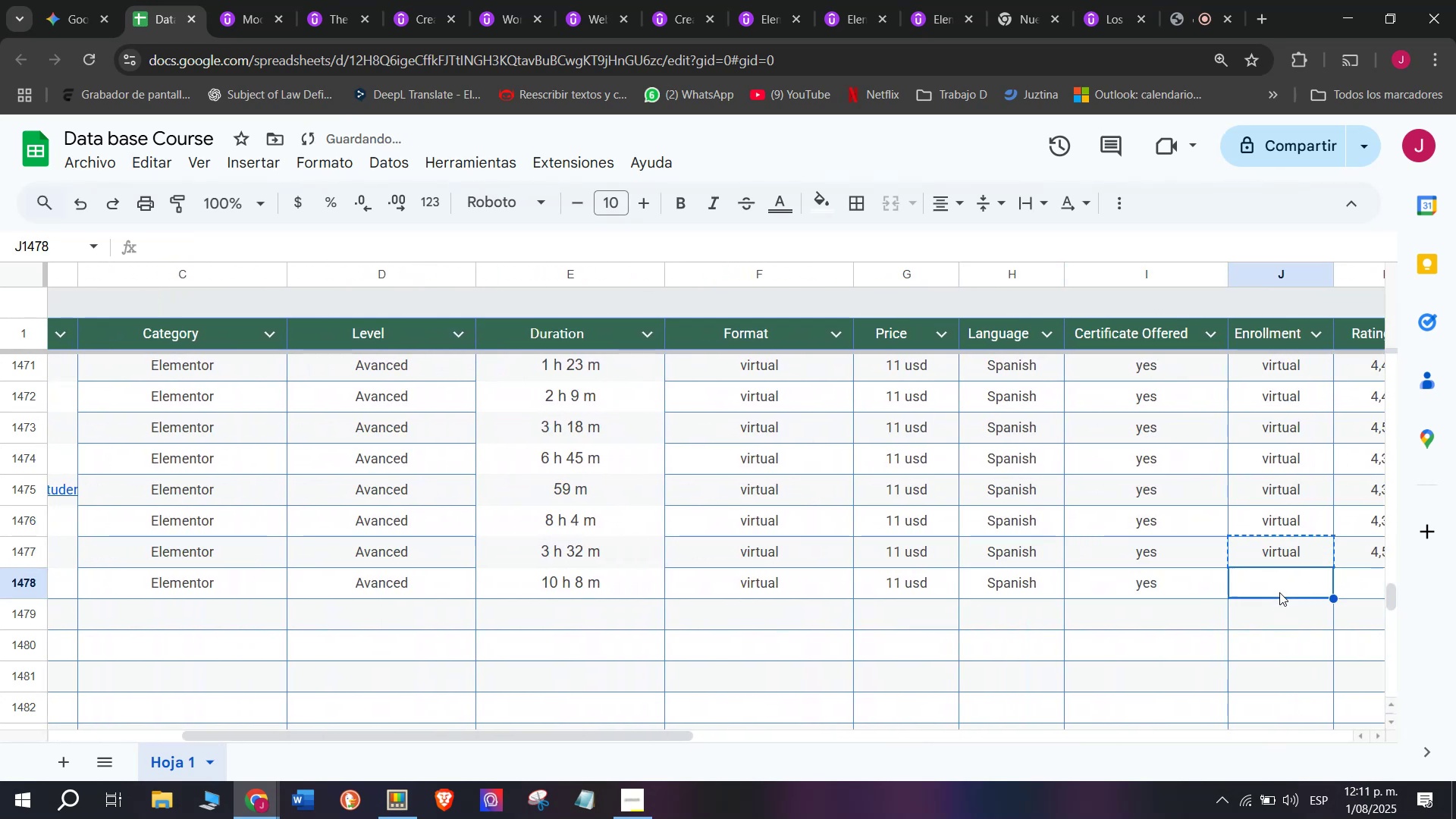 
key(Control+ControlLeft)
 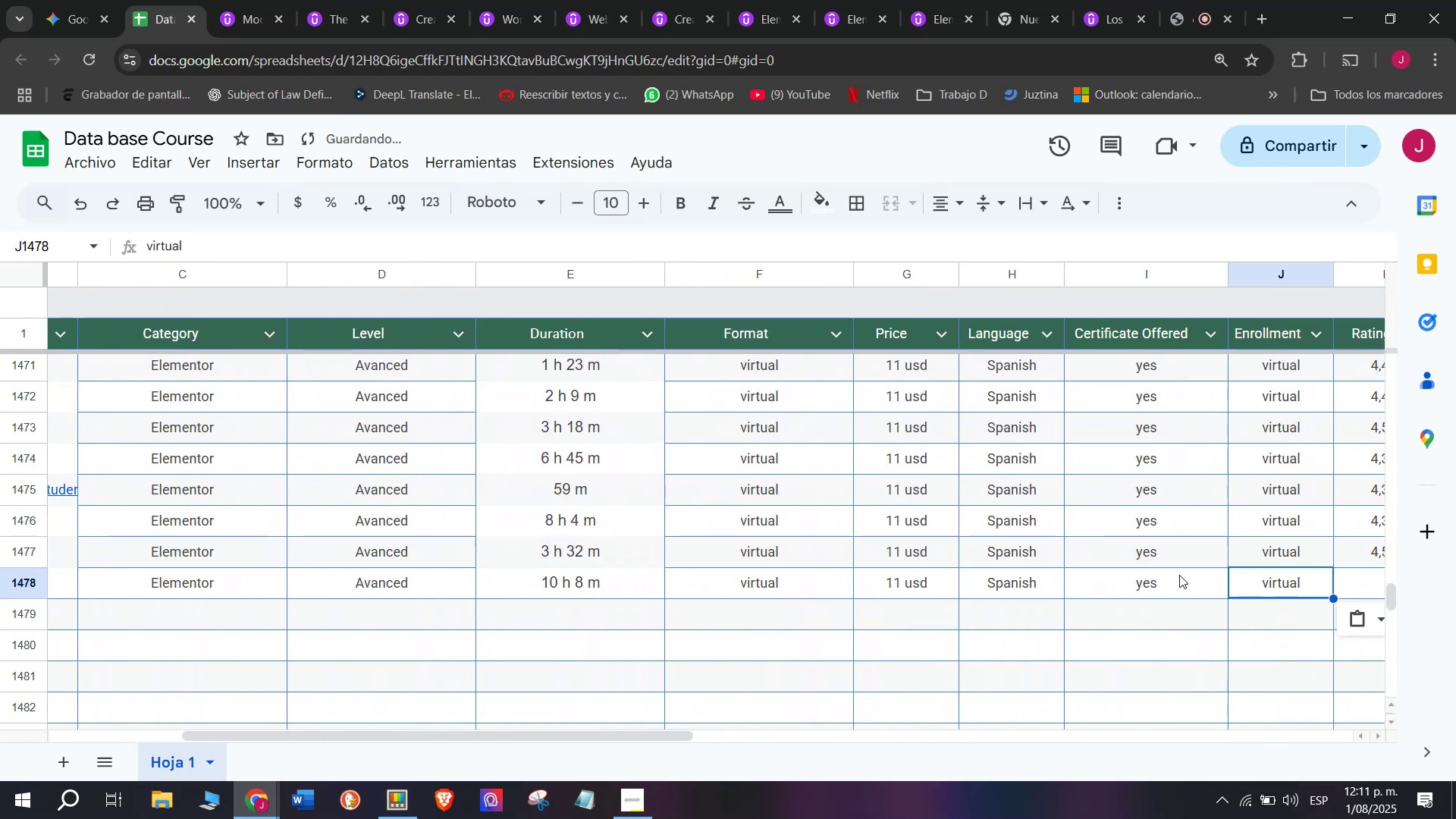 
key(Z)
 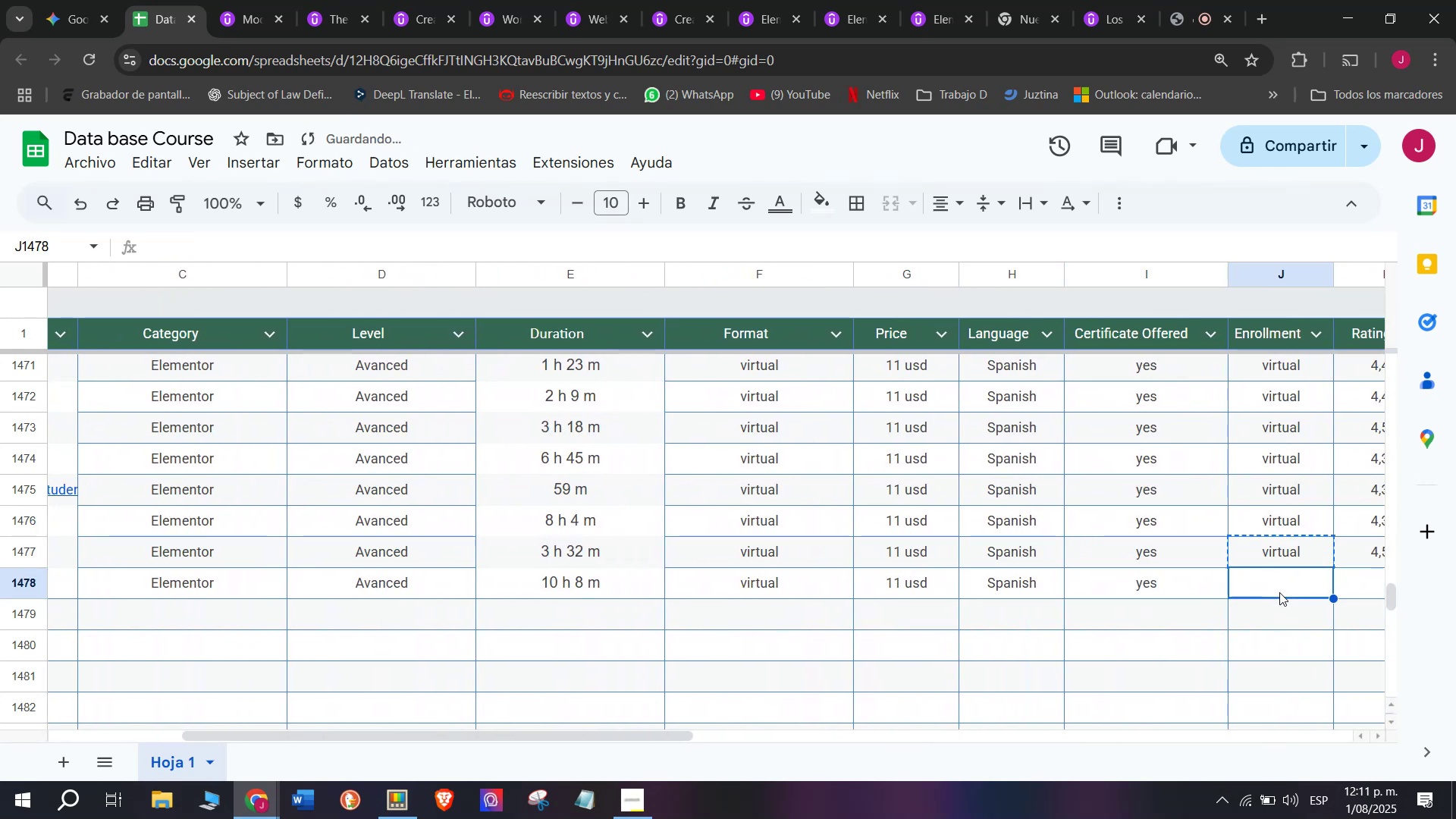 
key(Control+V)
 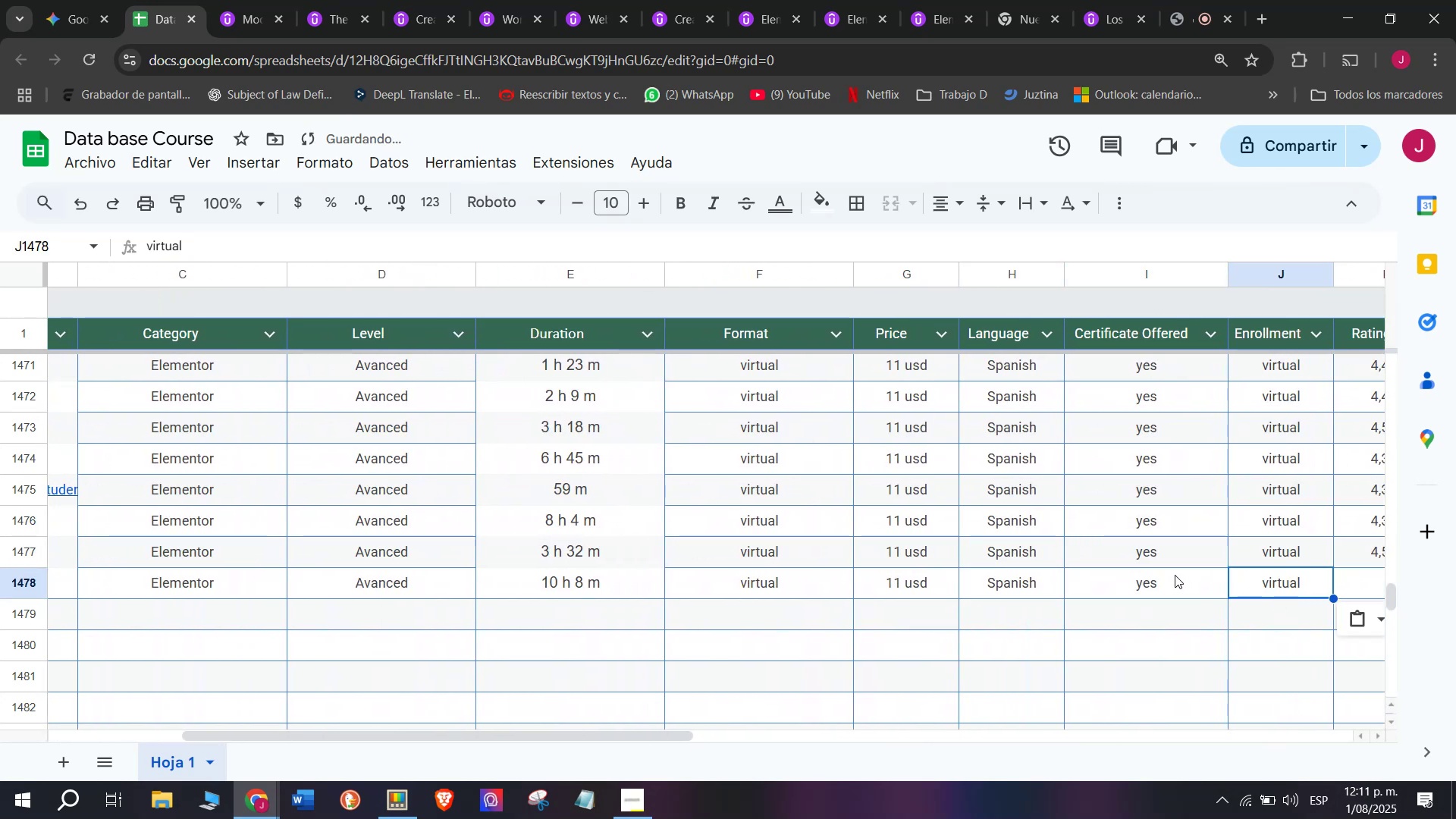 
scroll: coordinate [350, 604], scroll_direction: down, amount: 3.0
 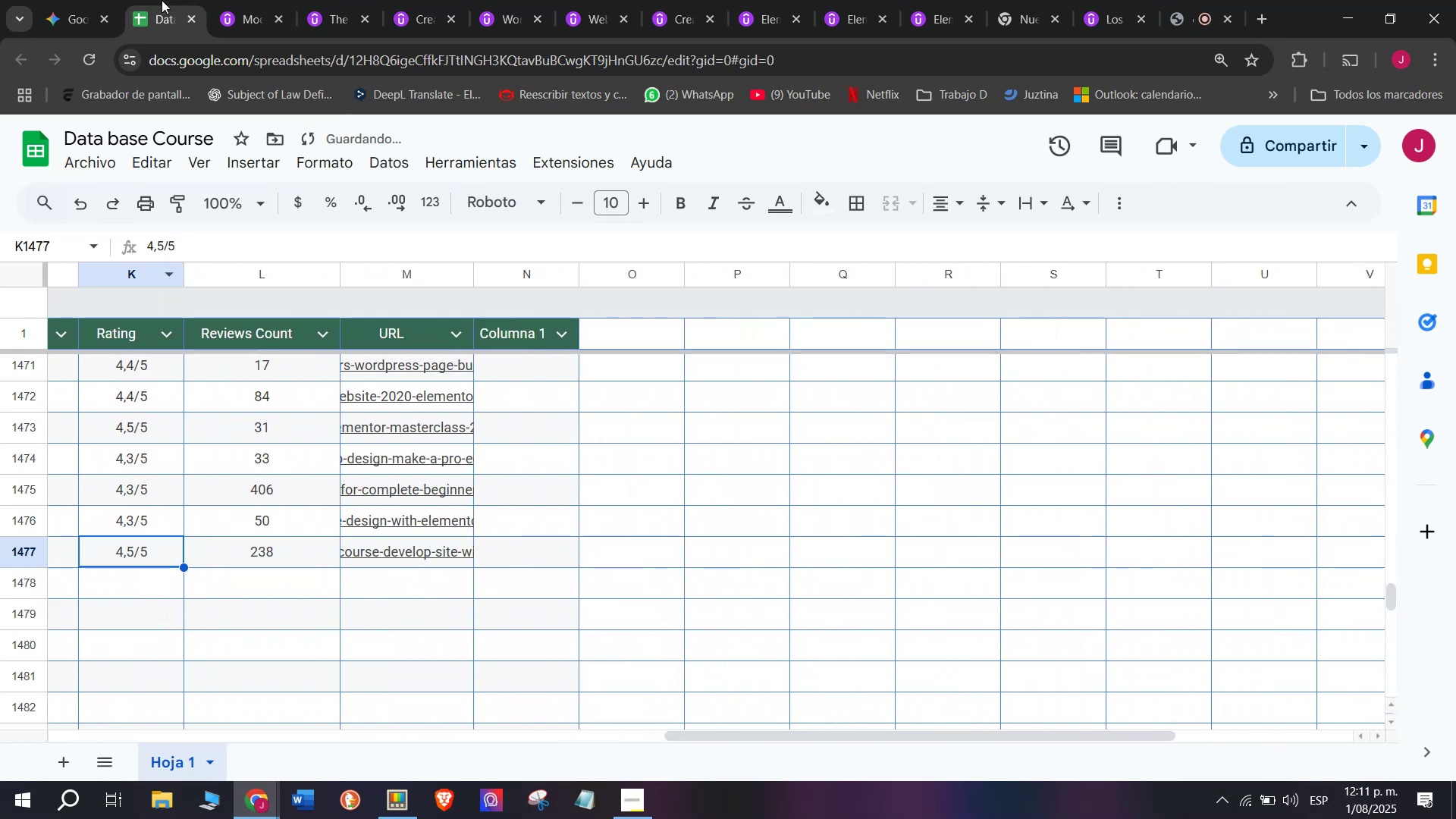 
left_click([218, 0])
 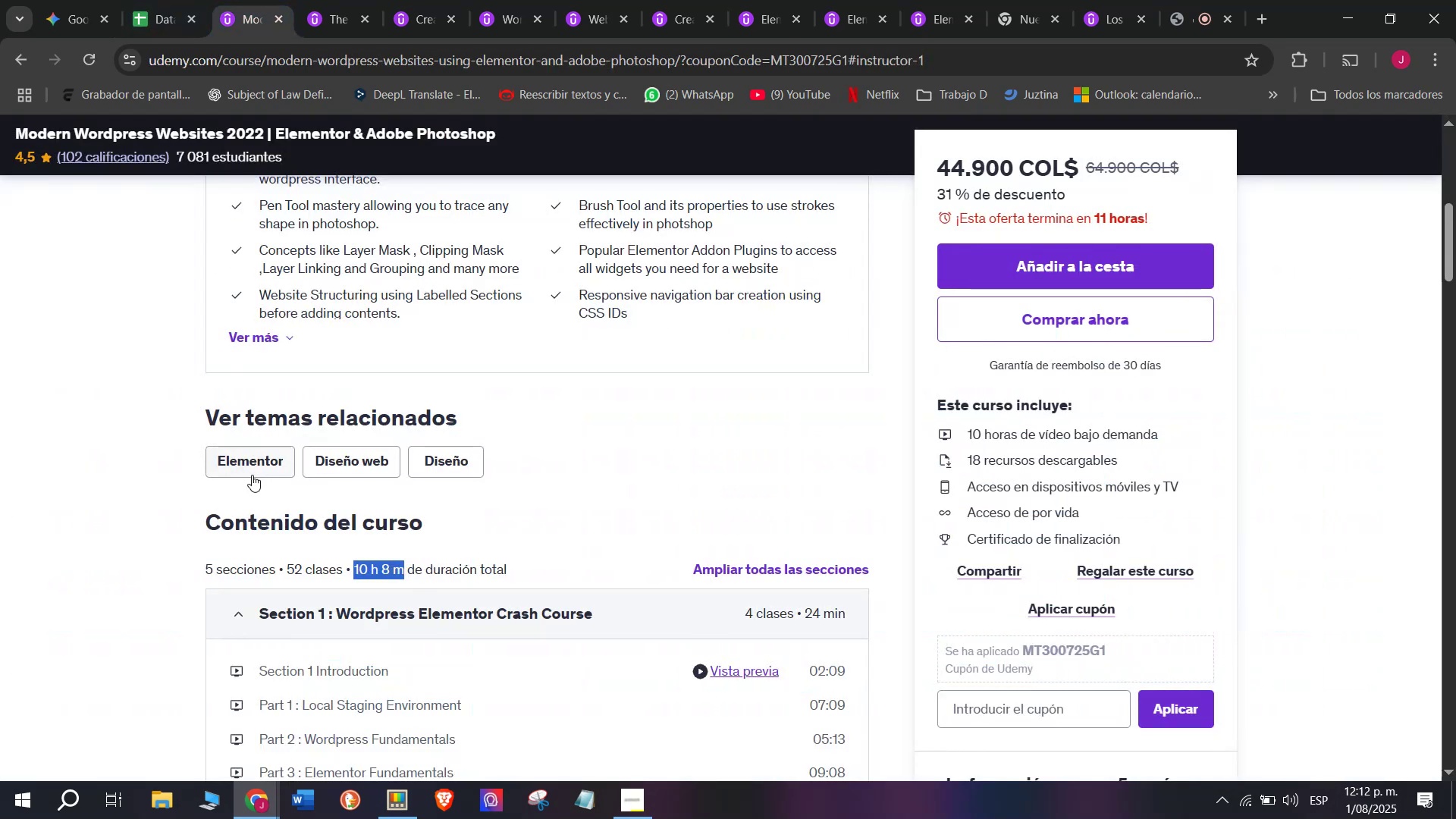 
scroll: coordinate [254, 475], scroll_direction: up, amount: 3.0
 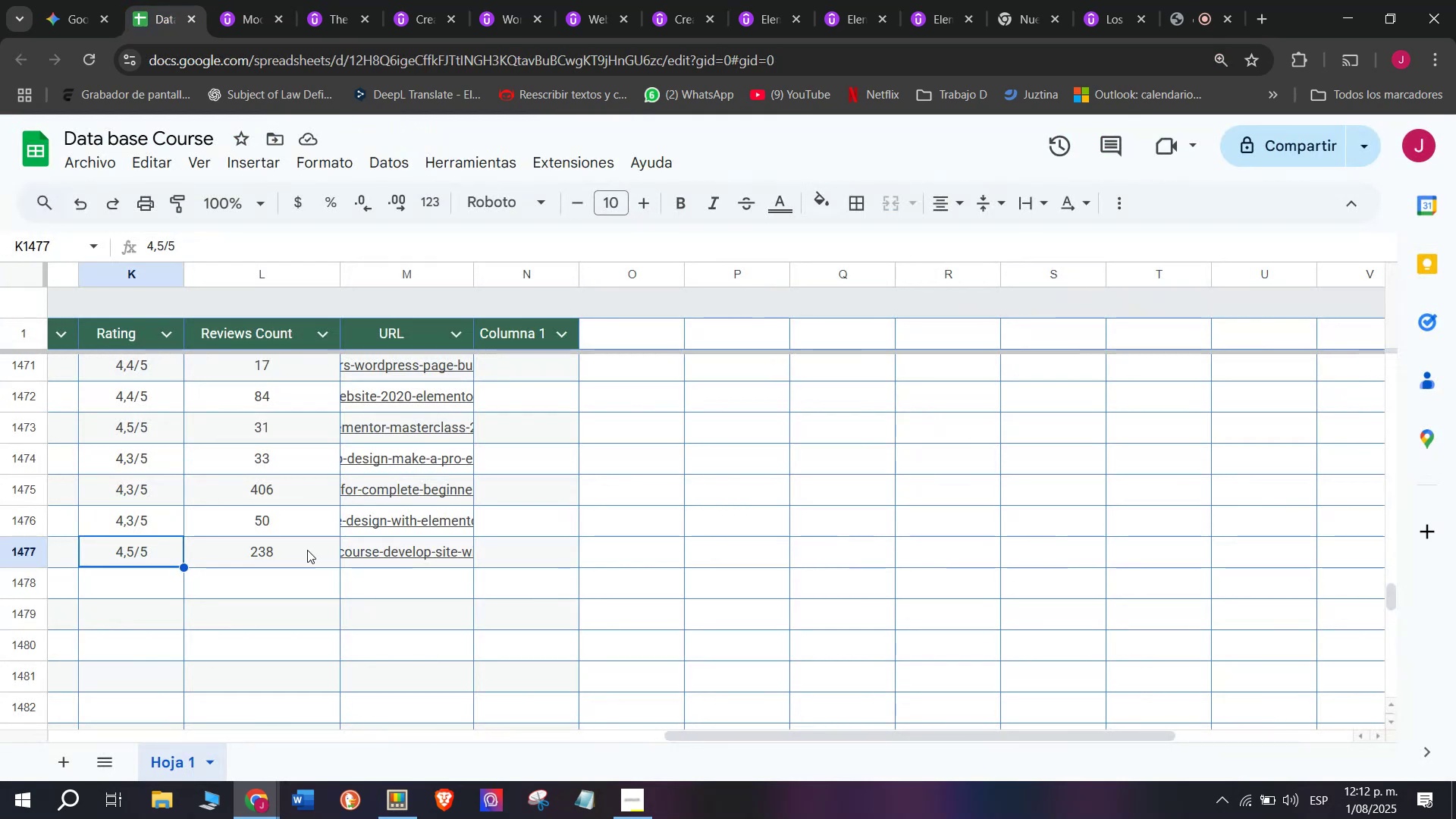 
key(Control+ControlLeft)
 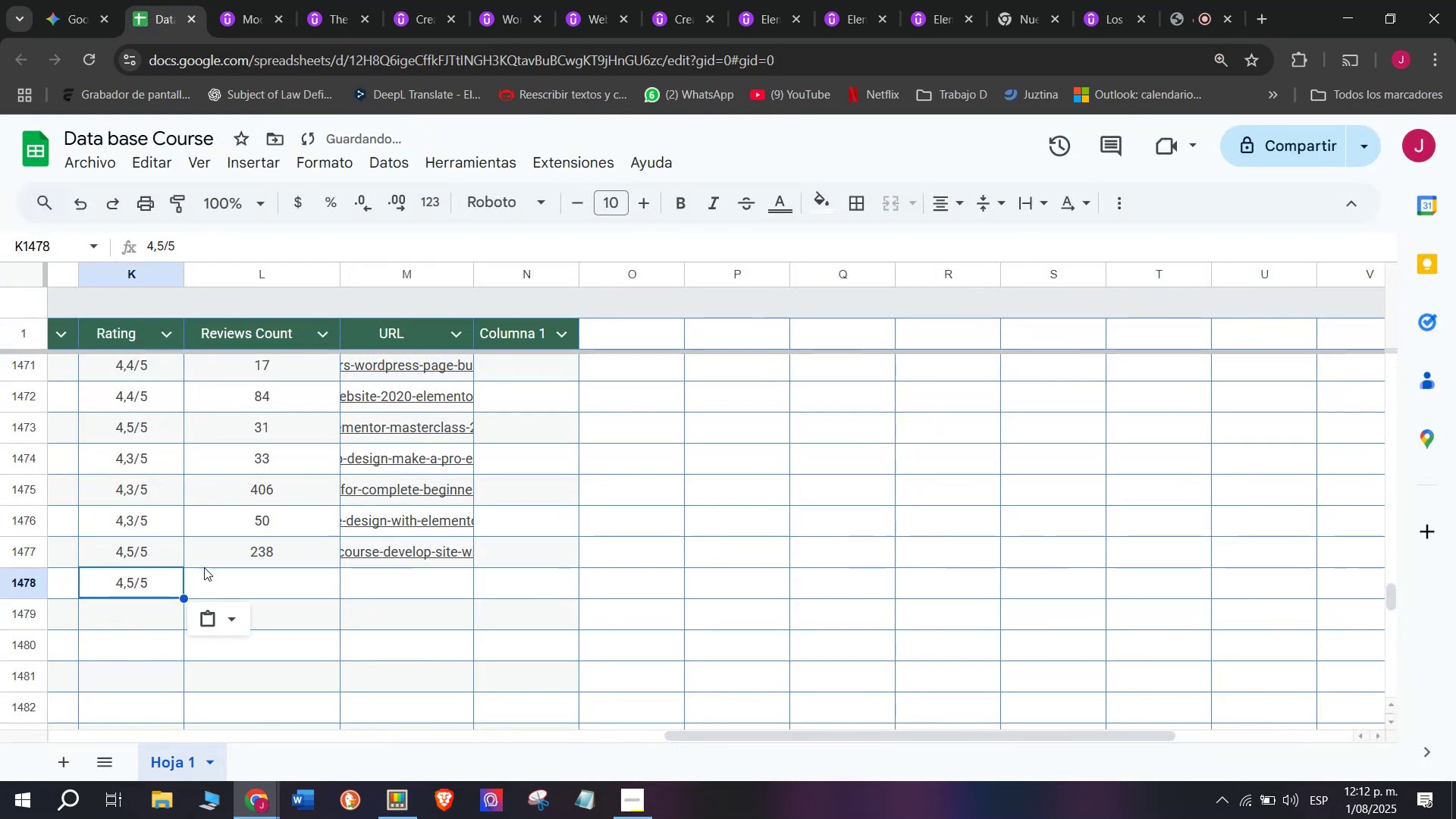 
key(Break)
 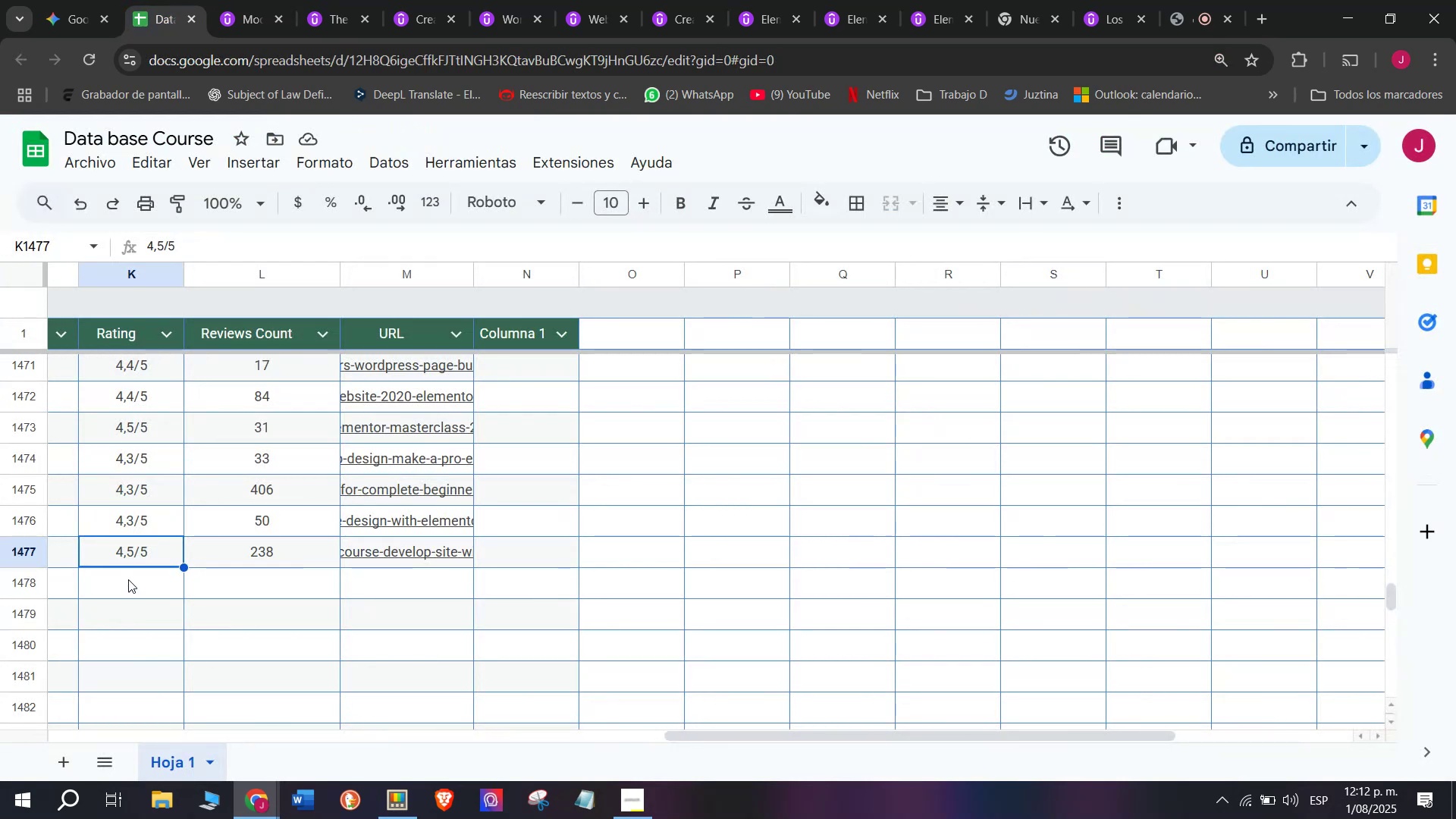 
key(Control+C)
 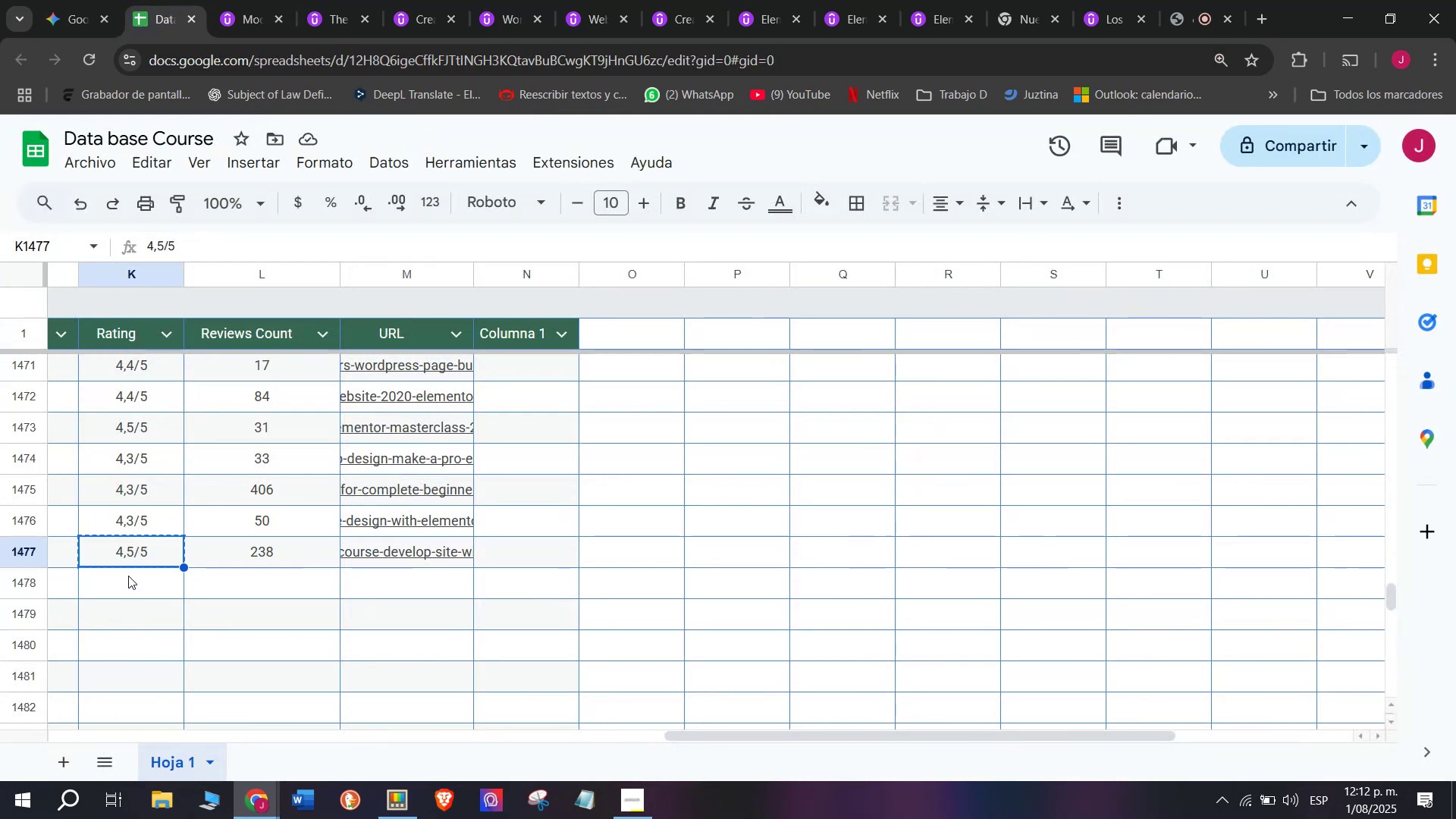 
left_click([128, 574])
 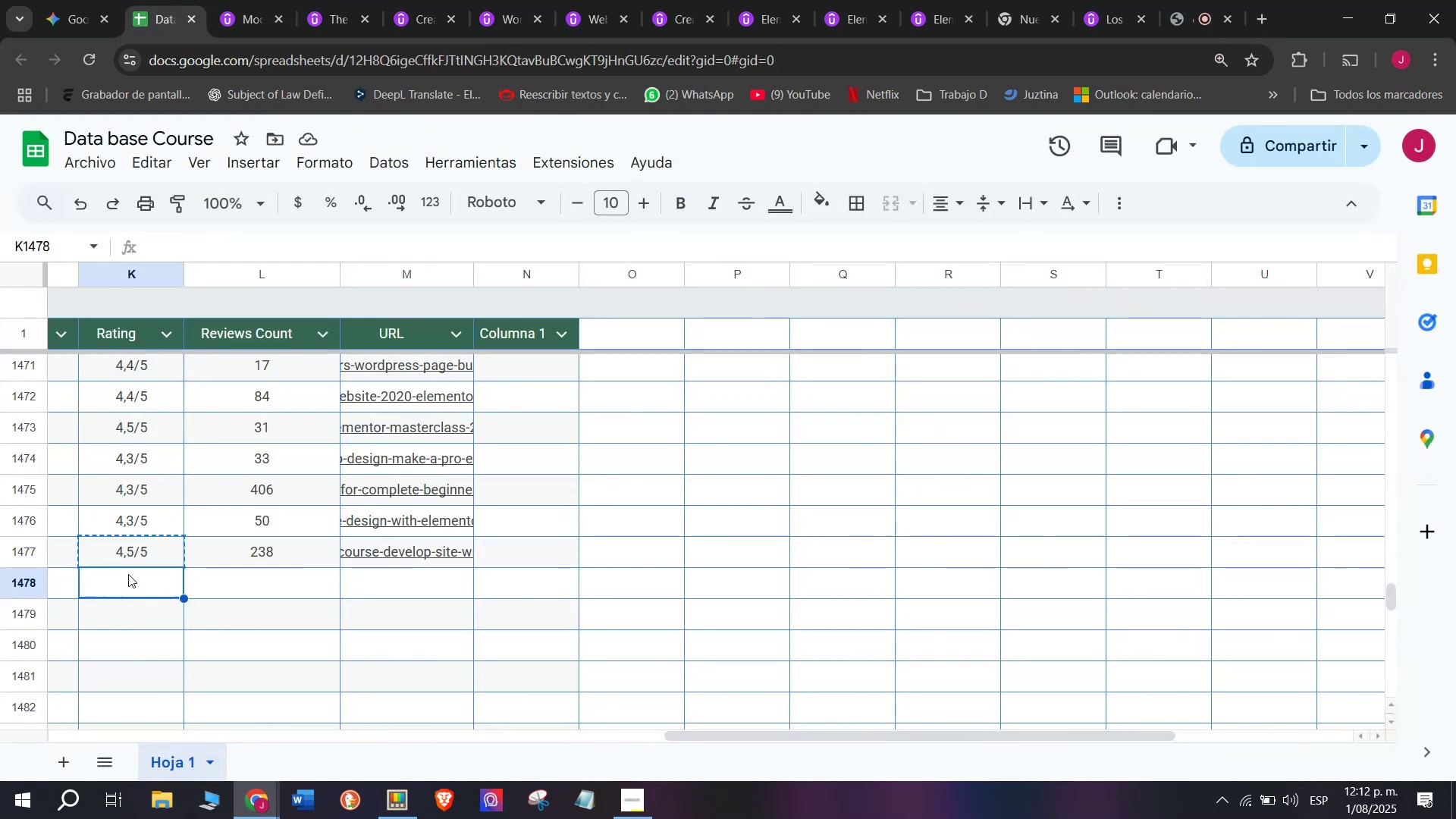 
key(Z)
 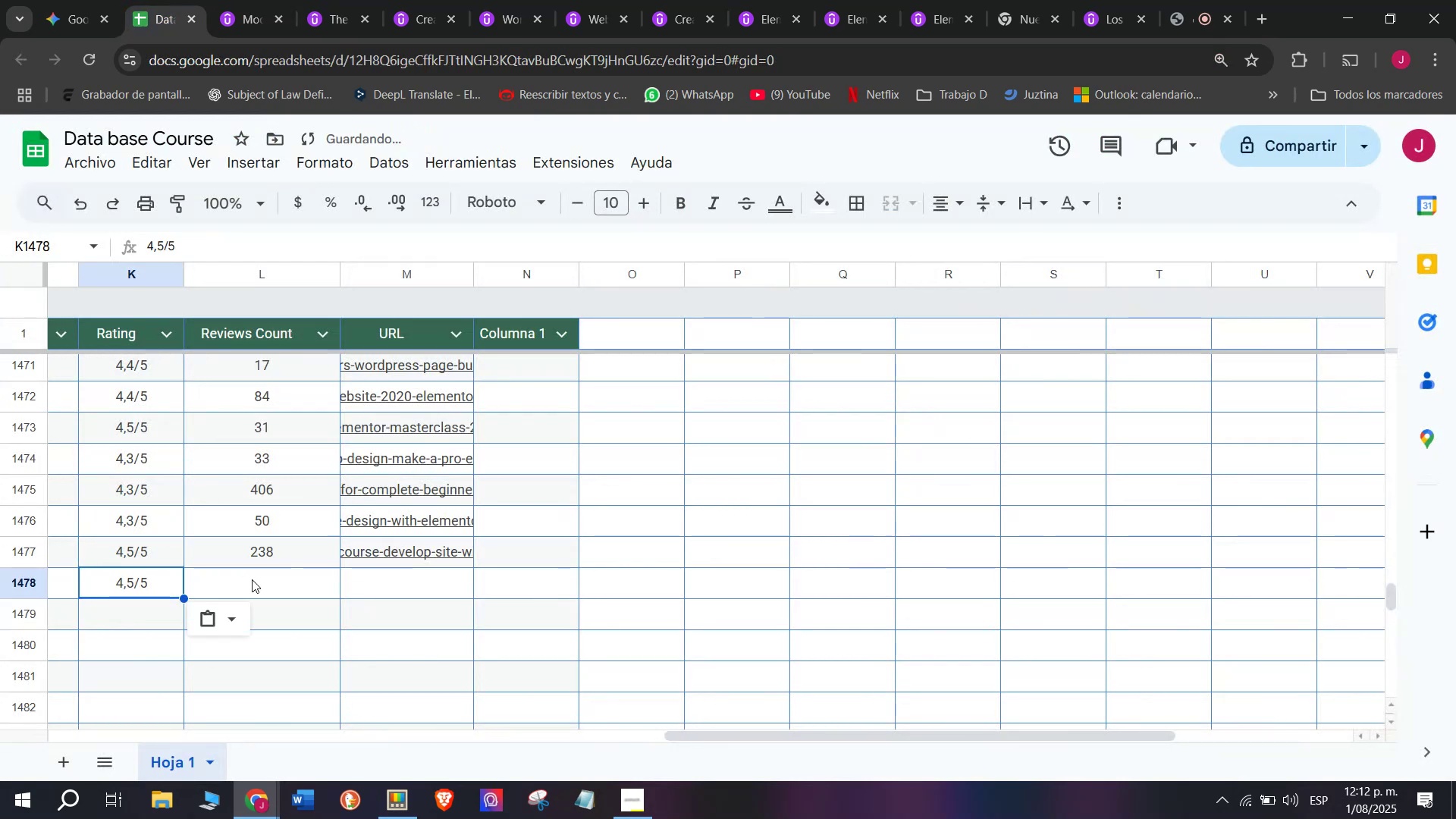 
key(Control+ControlLeft)
 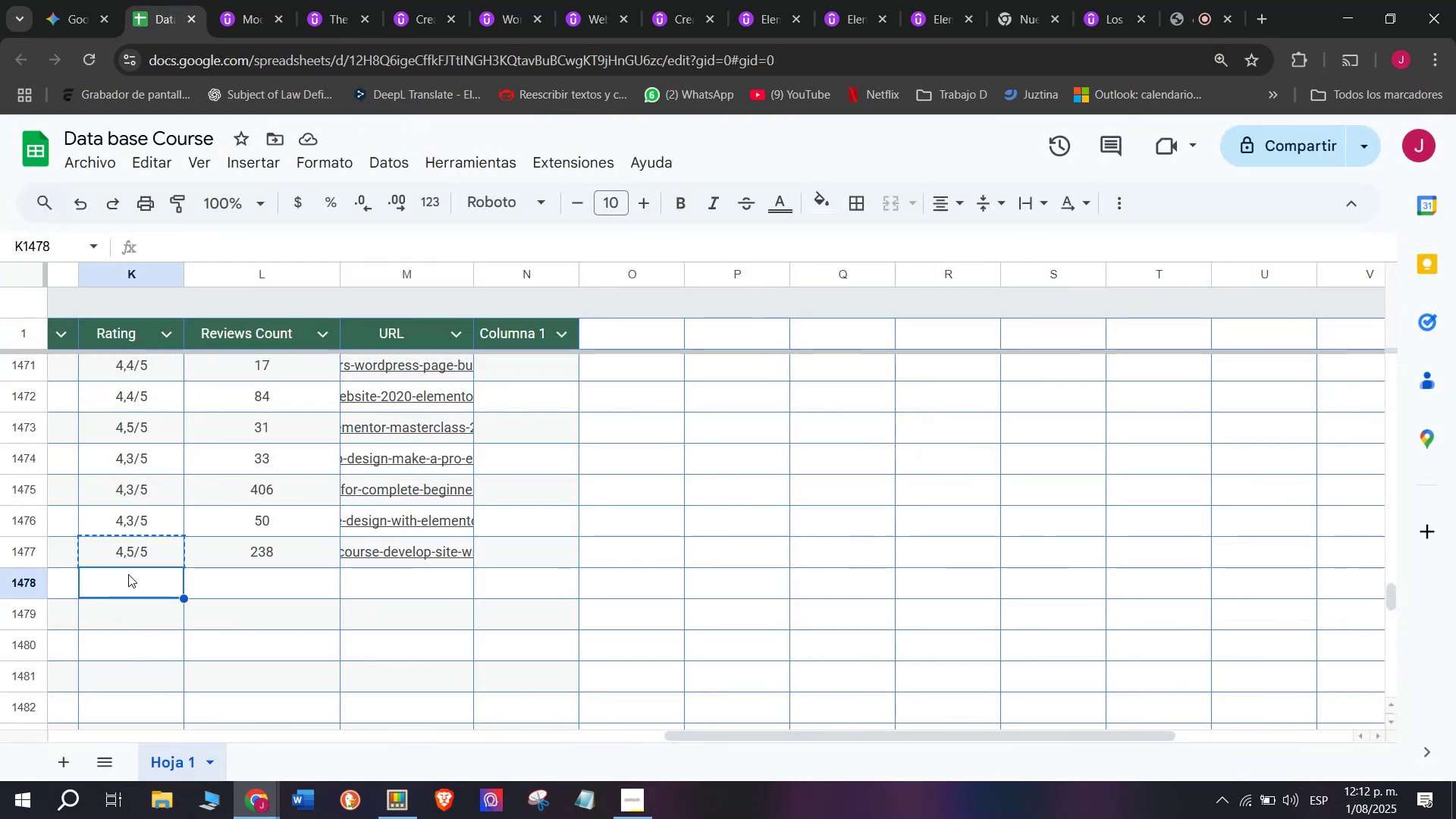 
key(Control+V)
 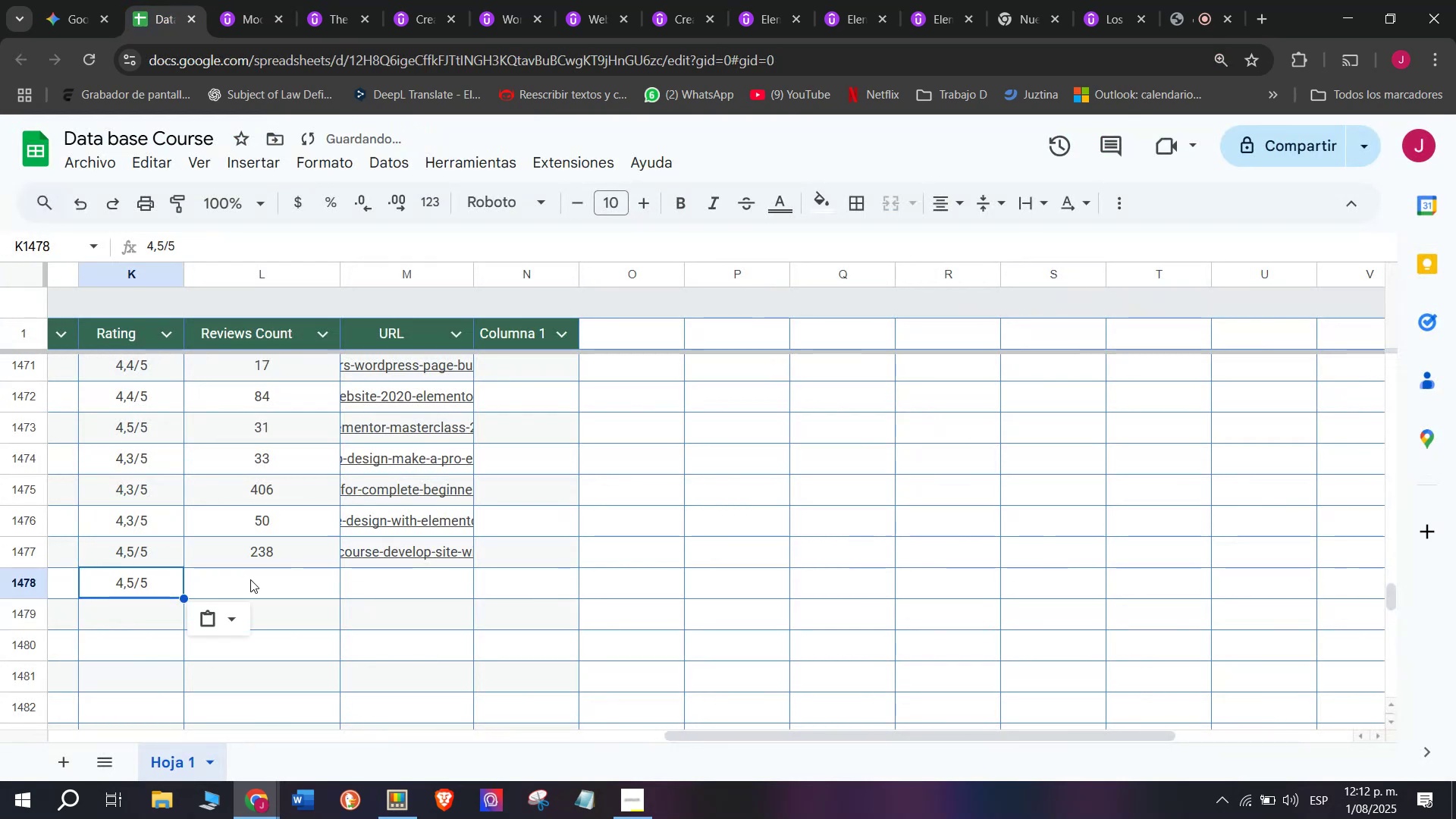 
left_click([252, 579])
 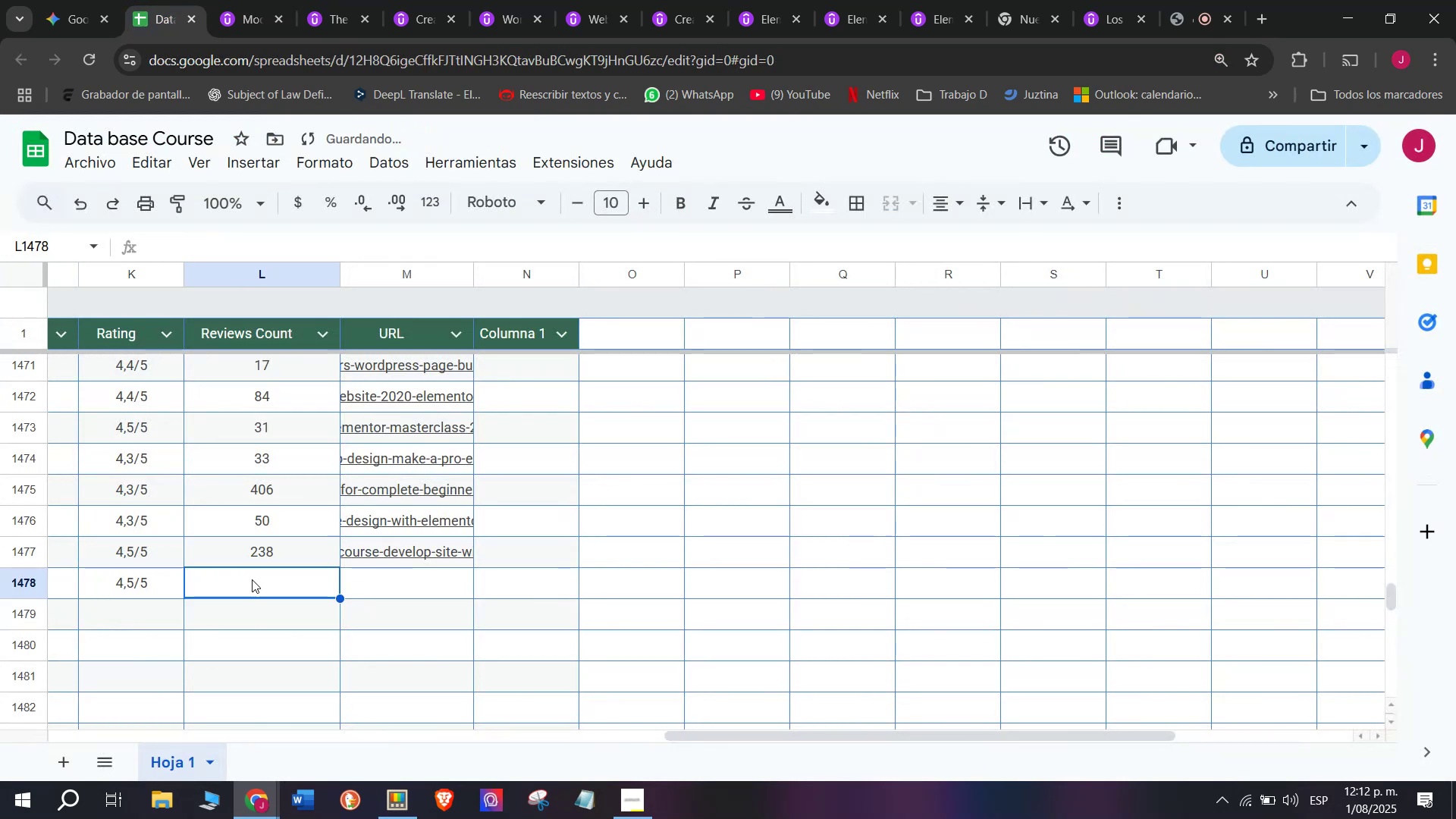 
scroll: coordinate [176, 567], scroll_direction: none, amount: 0.0
 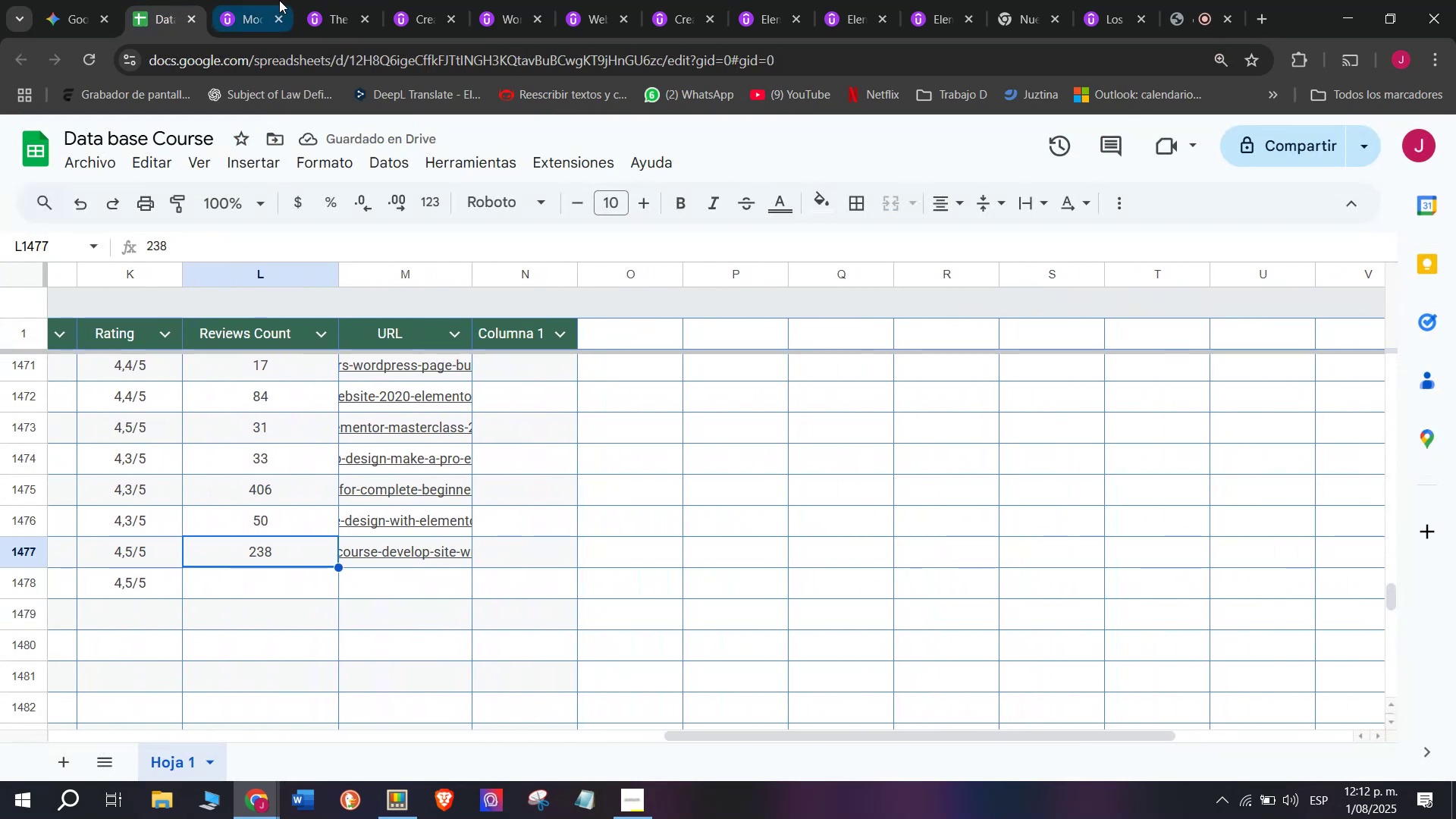 
left_click([237, 0])
 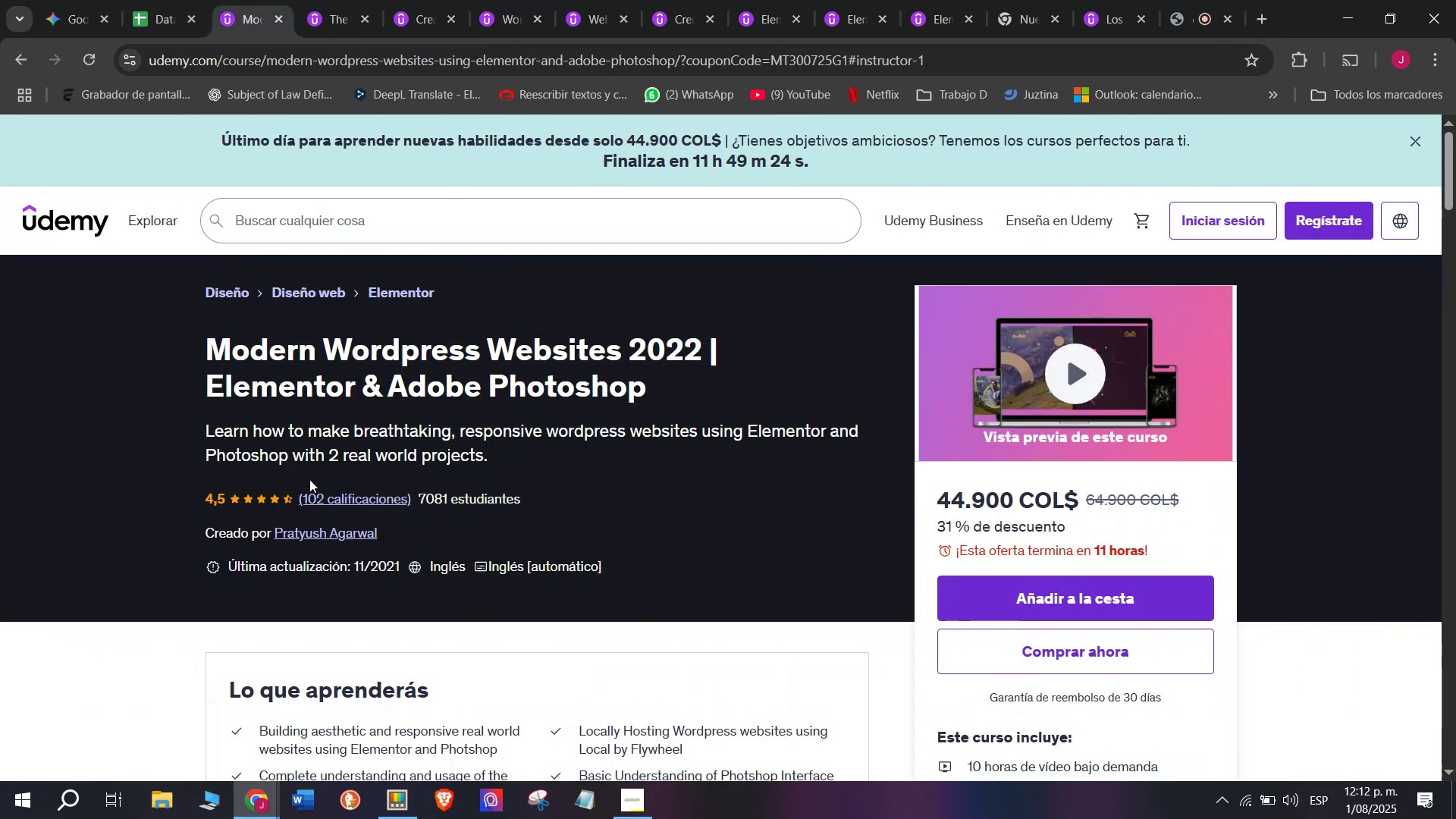 
left_click([143, 0])
 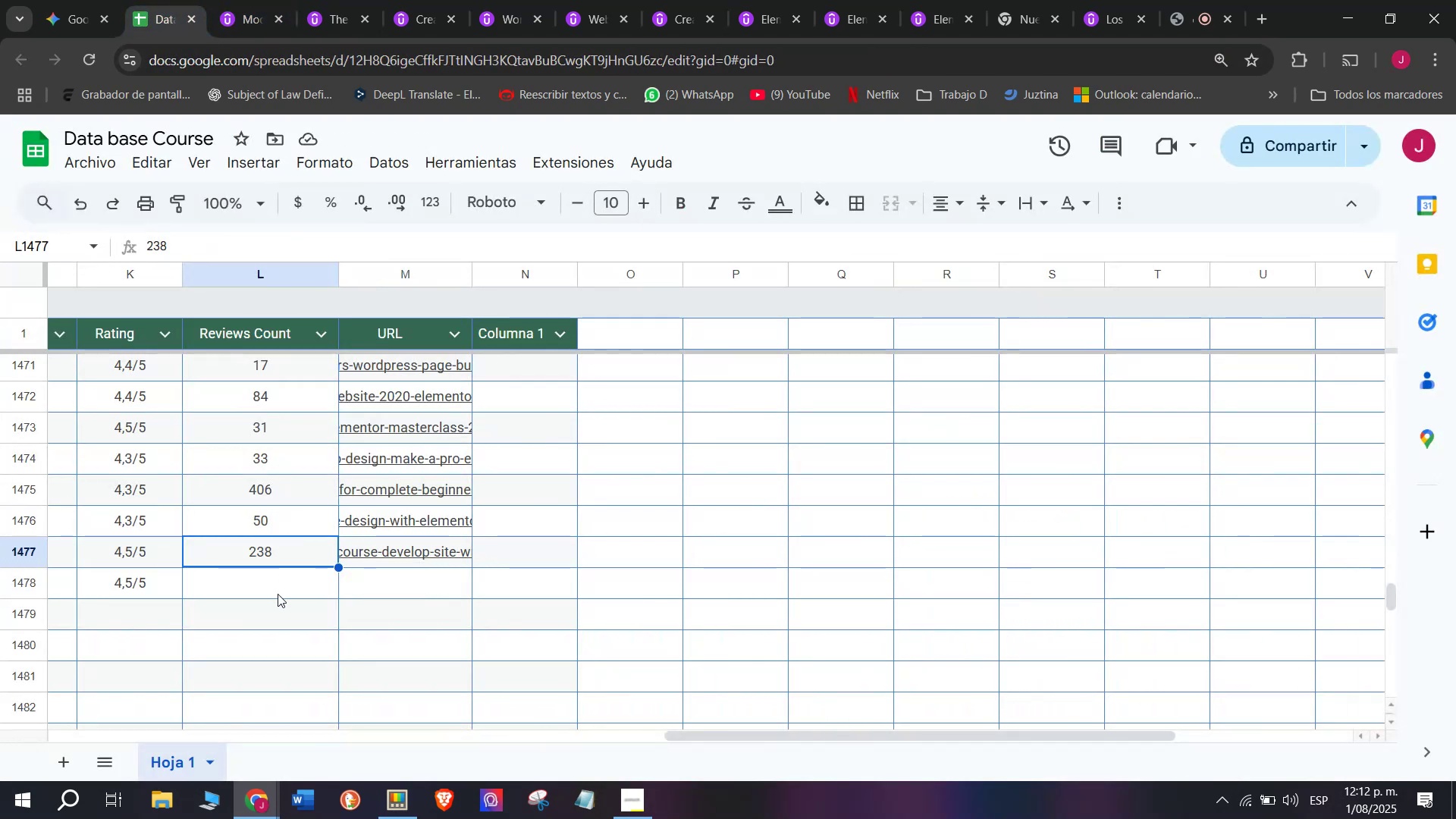 
left_click([278, 594])
 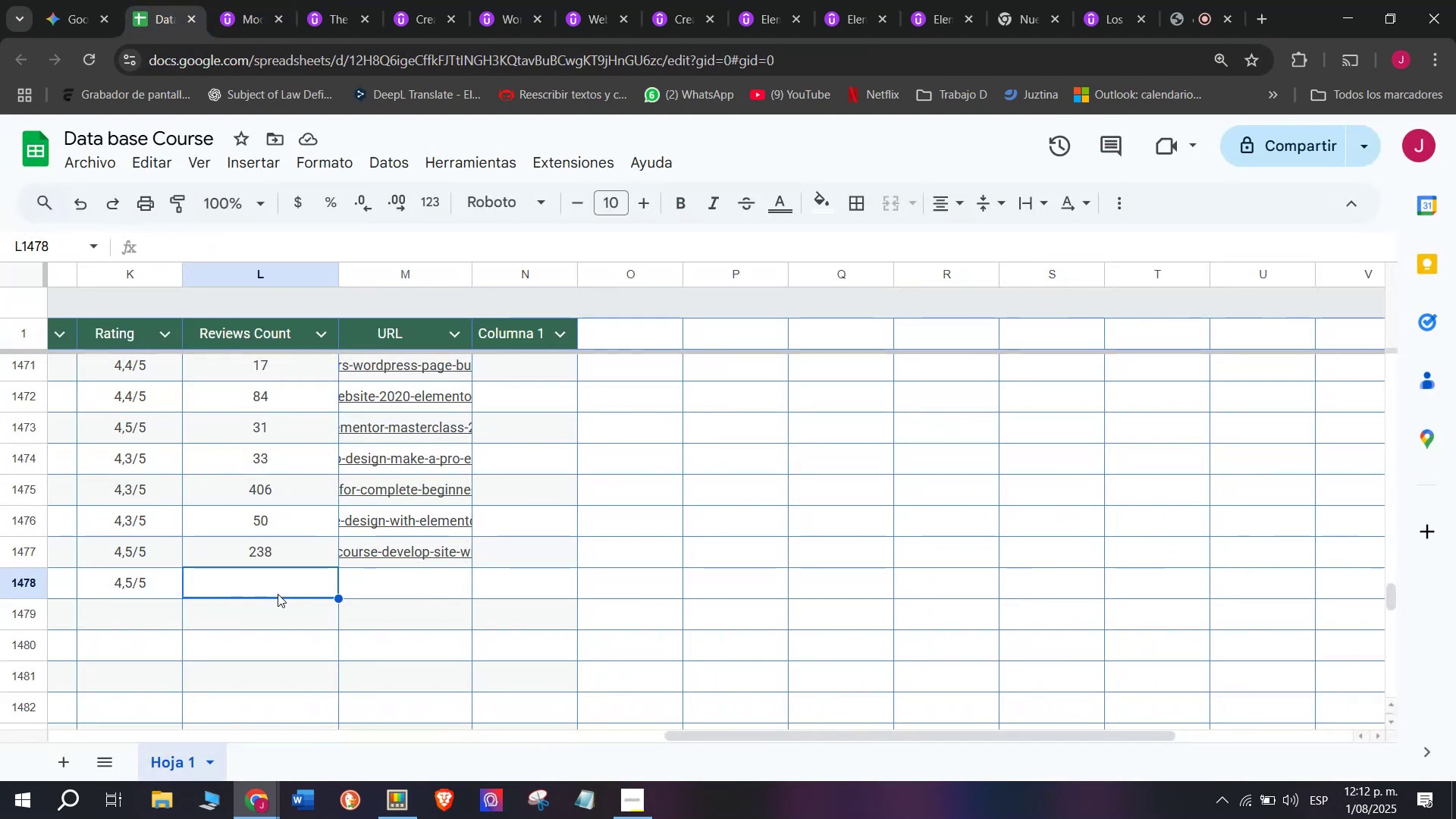 
type(102)
 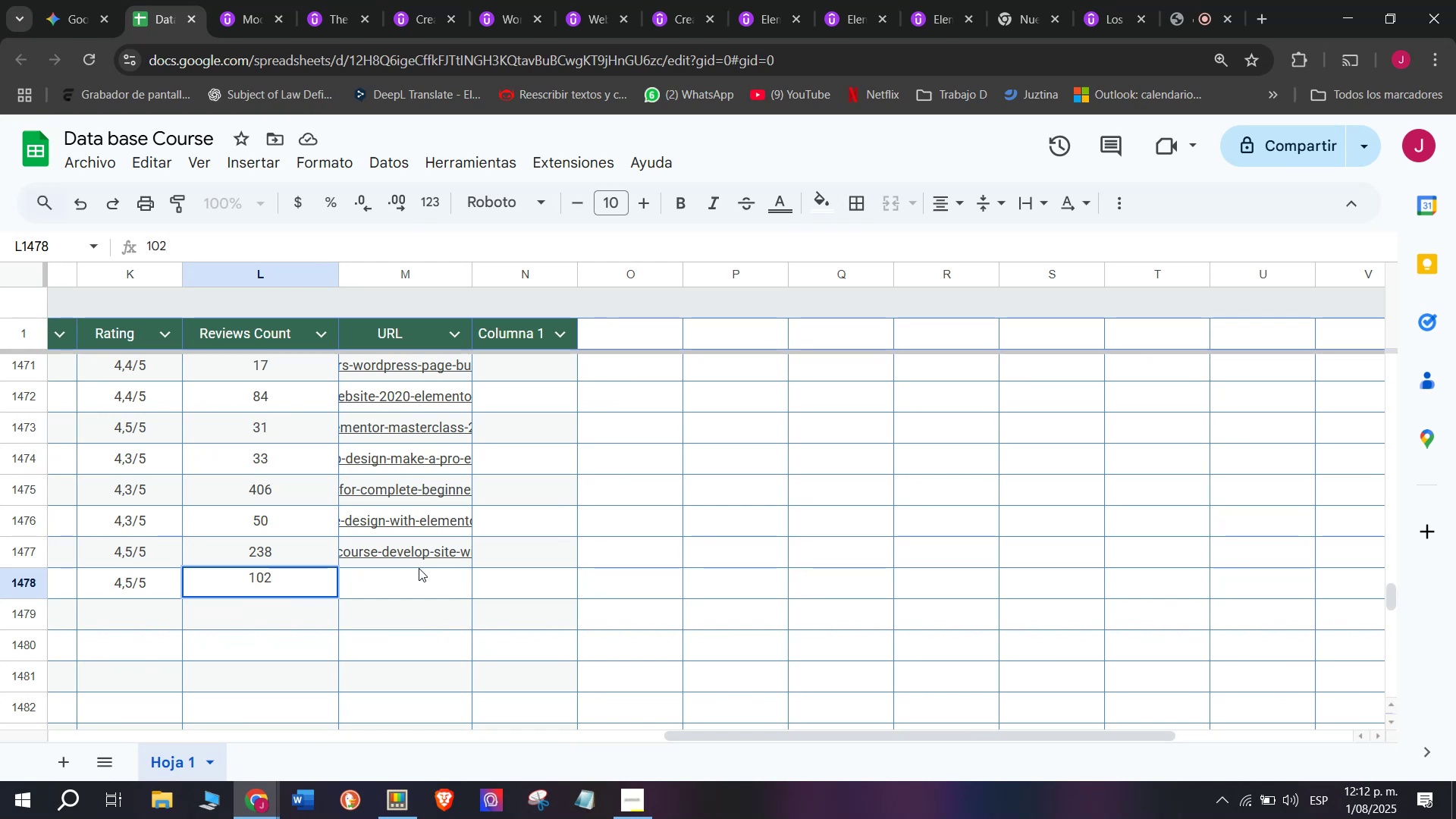 
left_click([435, 579])
 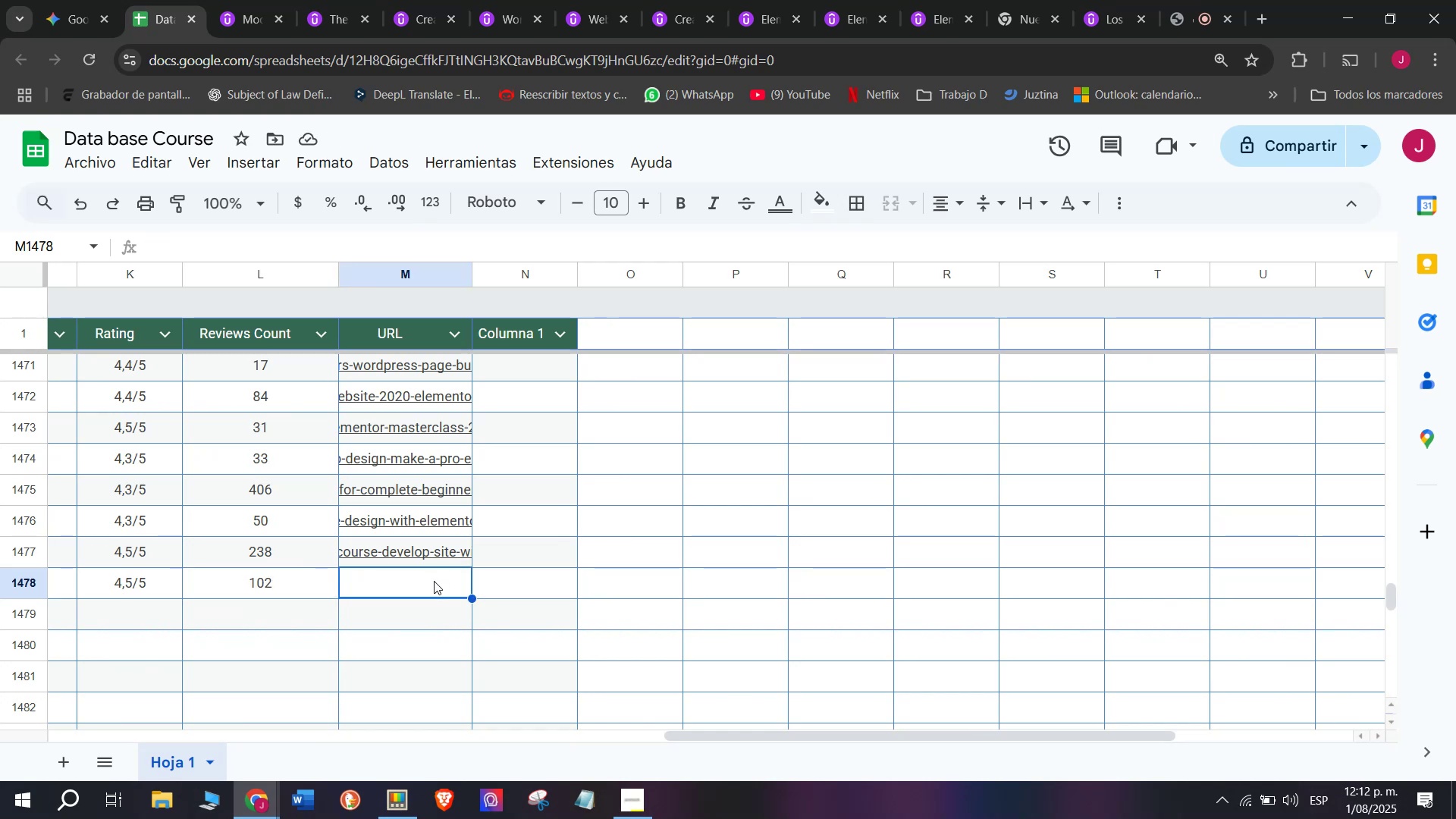 
wait(7.57)
 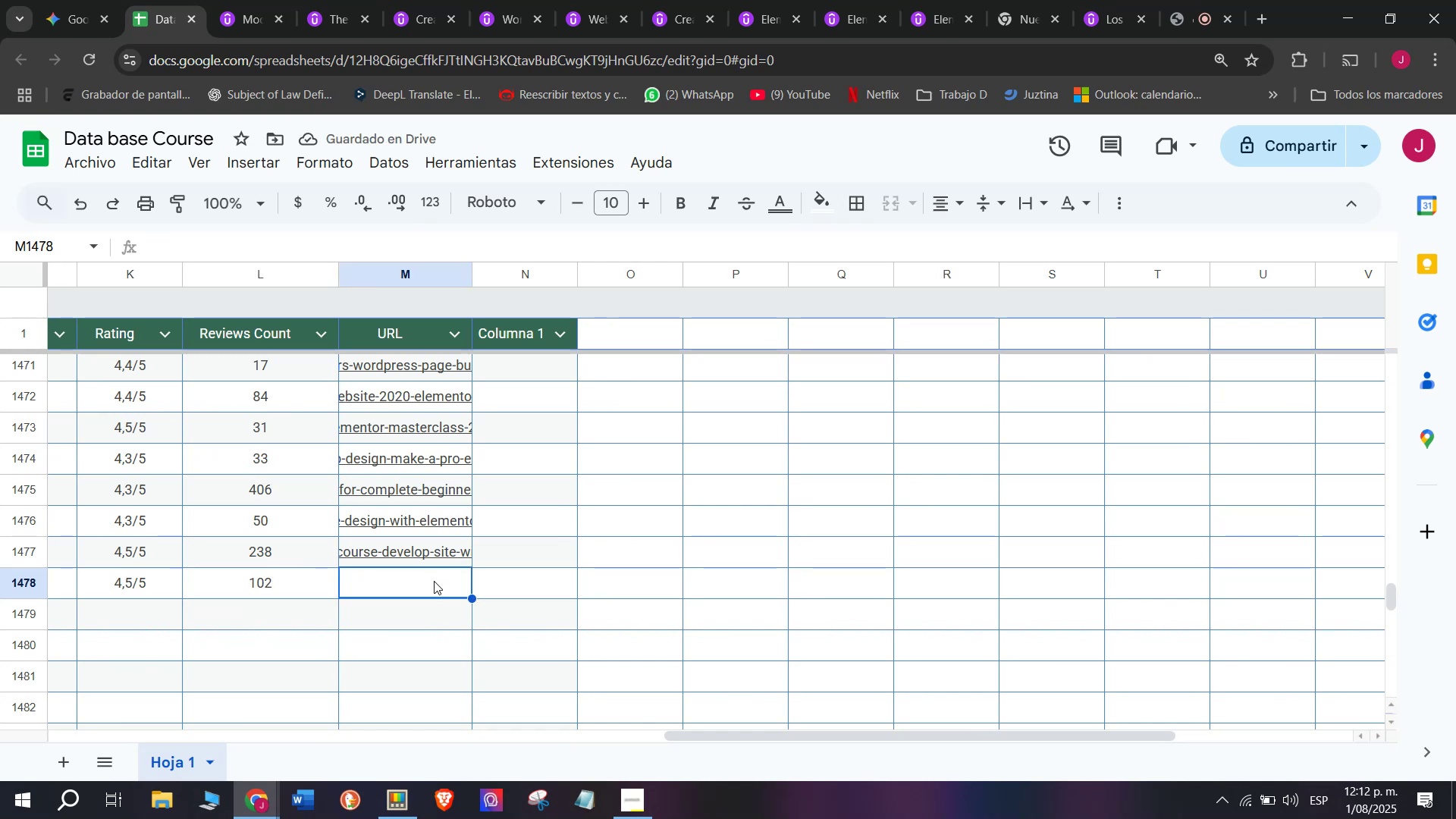 
left_click([227, 0])
 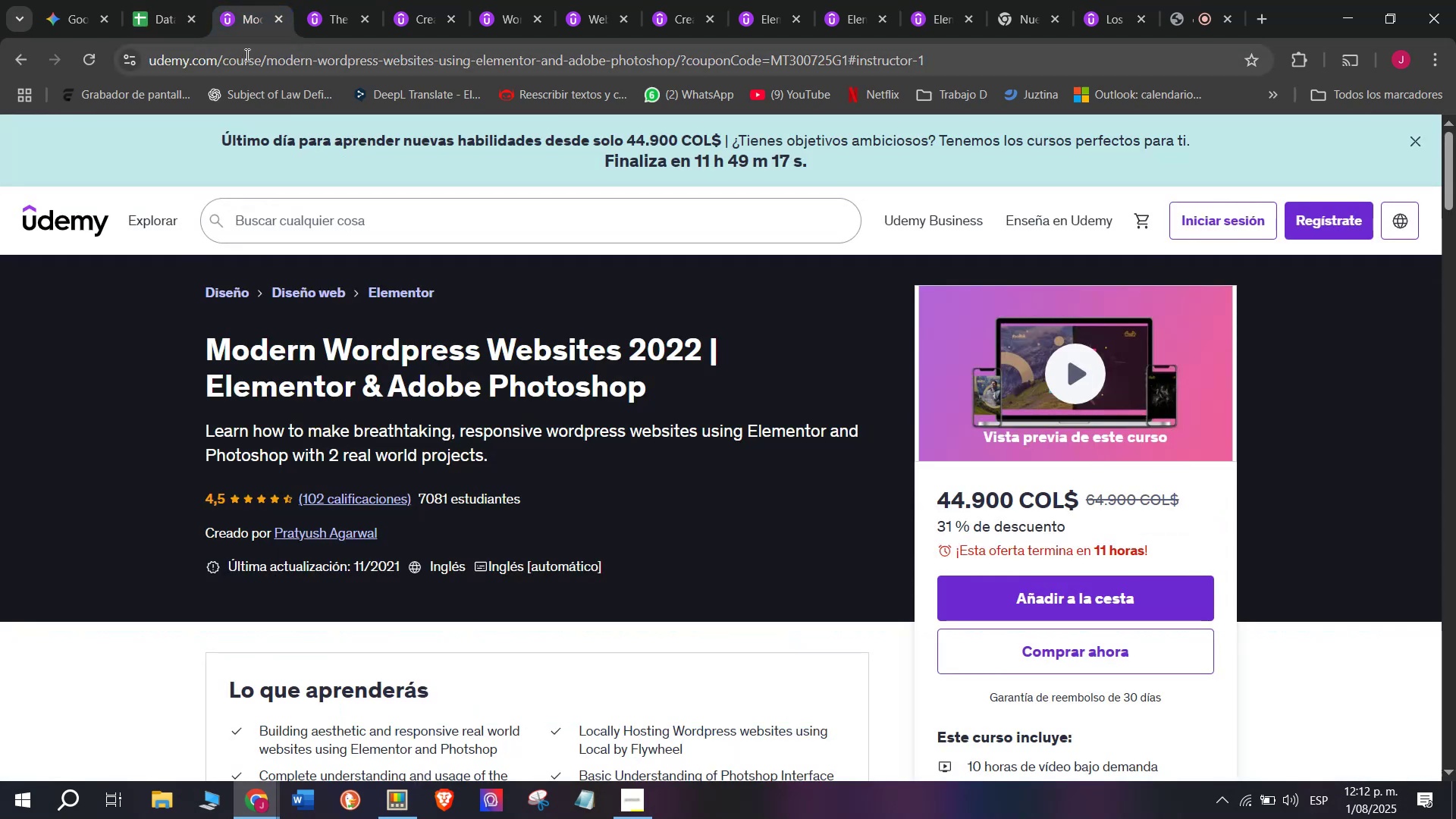 
left_click([247, 55])
 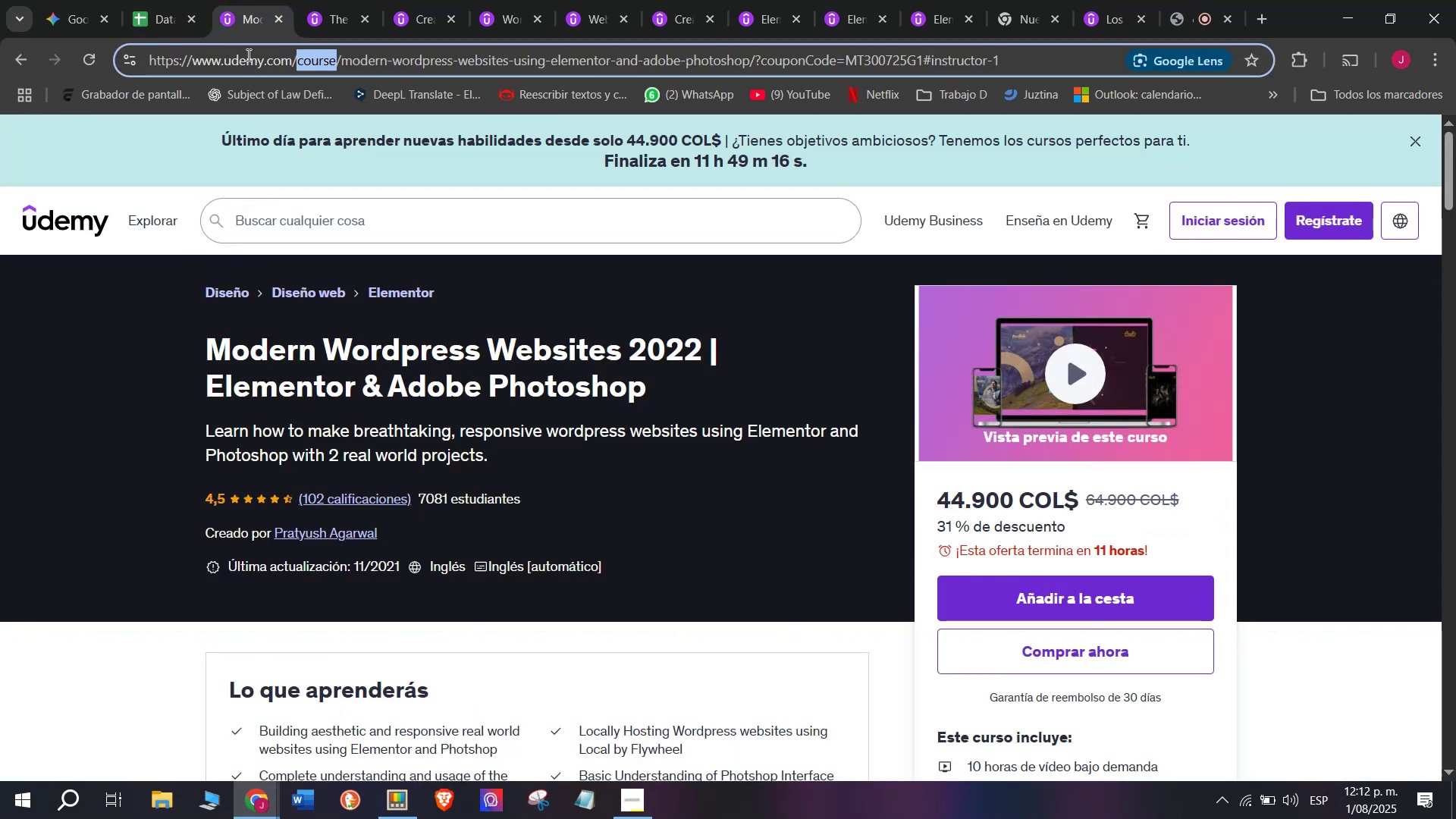 
triple_click([247, 55])
 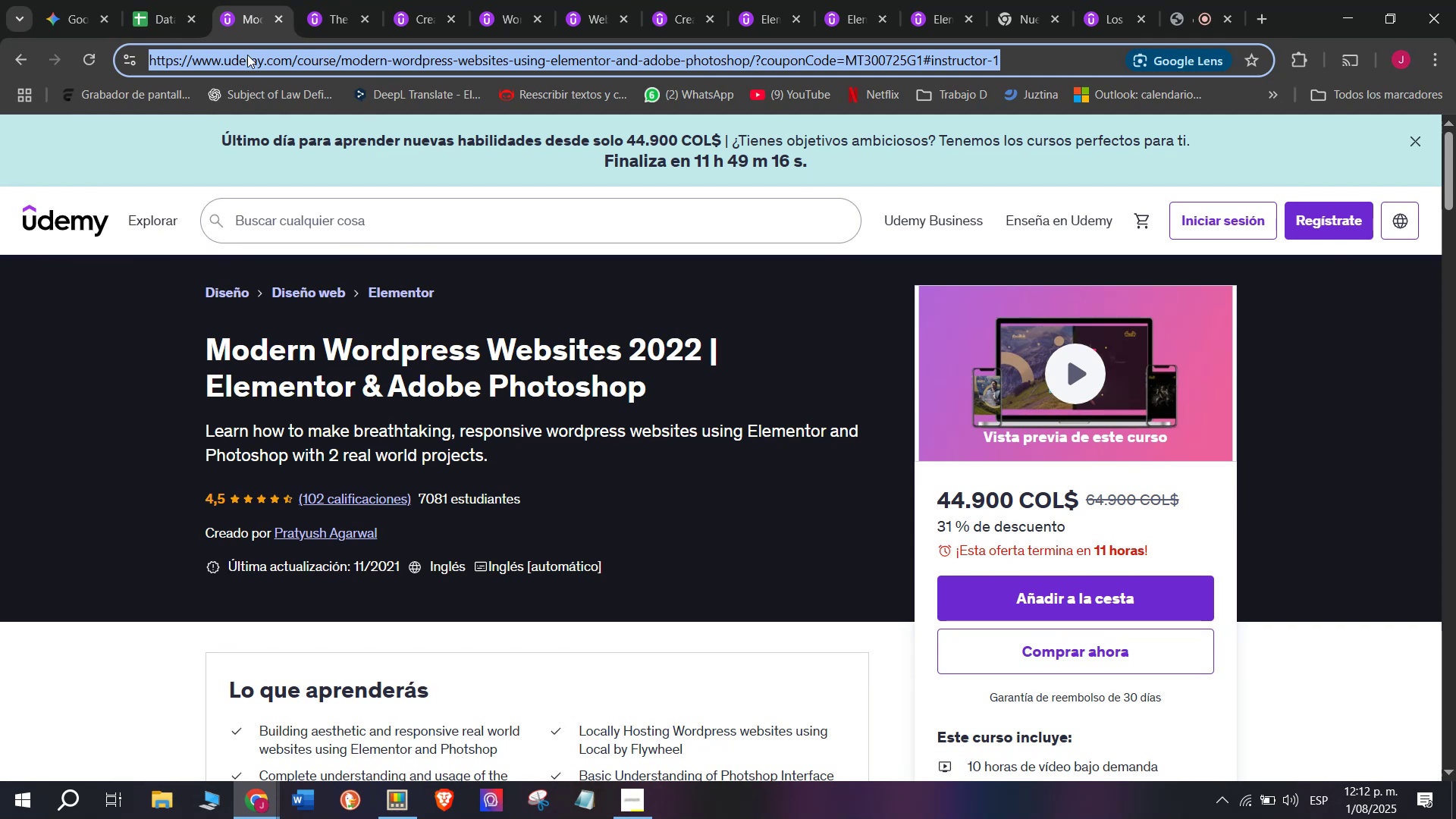 
key(Break)
 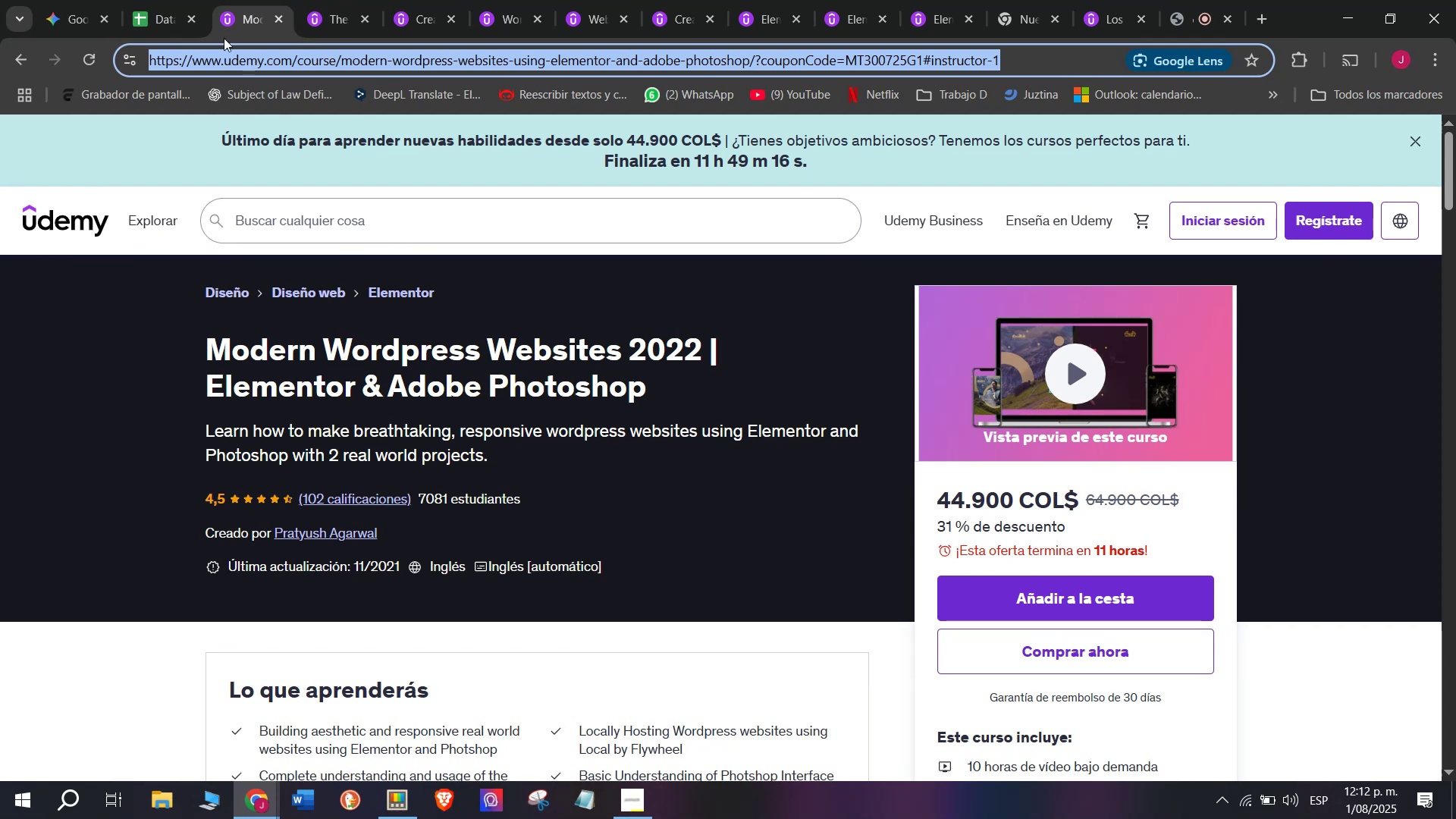 
key(Control+ControlLeft)
 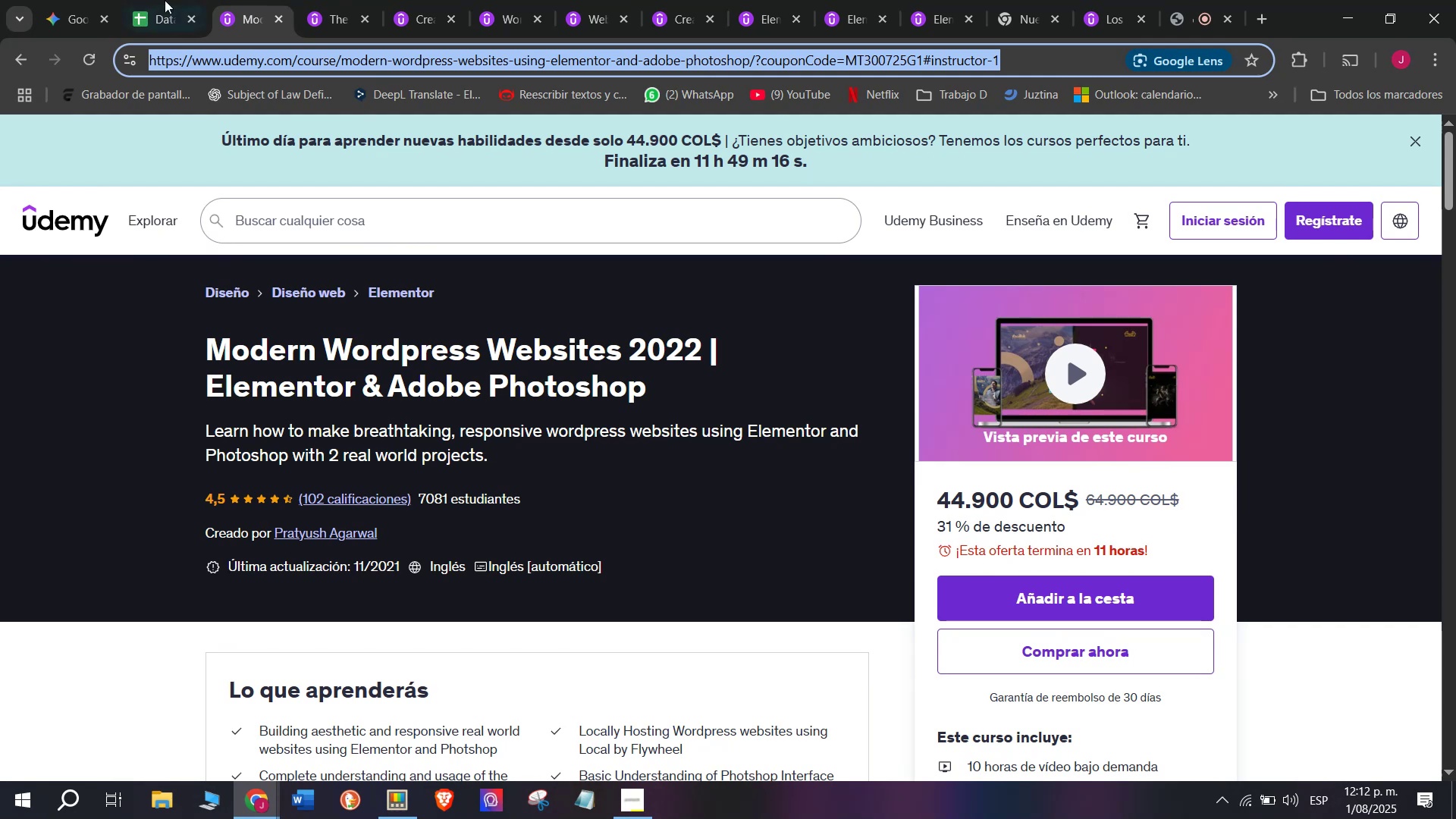 
key(Control+C)
 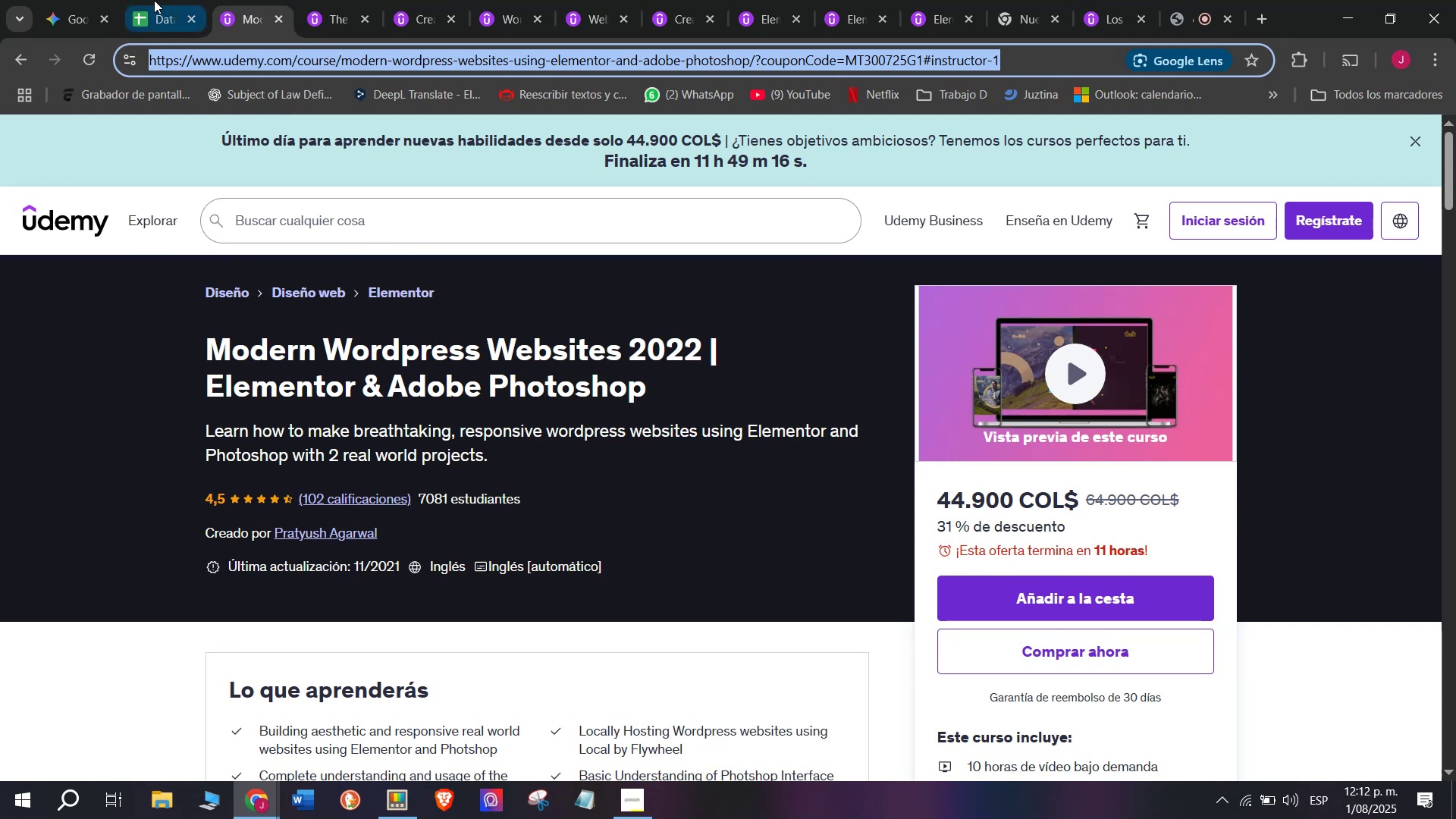 
triple_click([154, 0])
 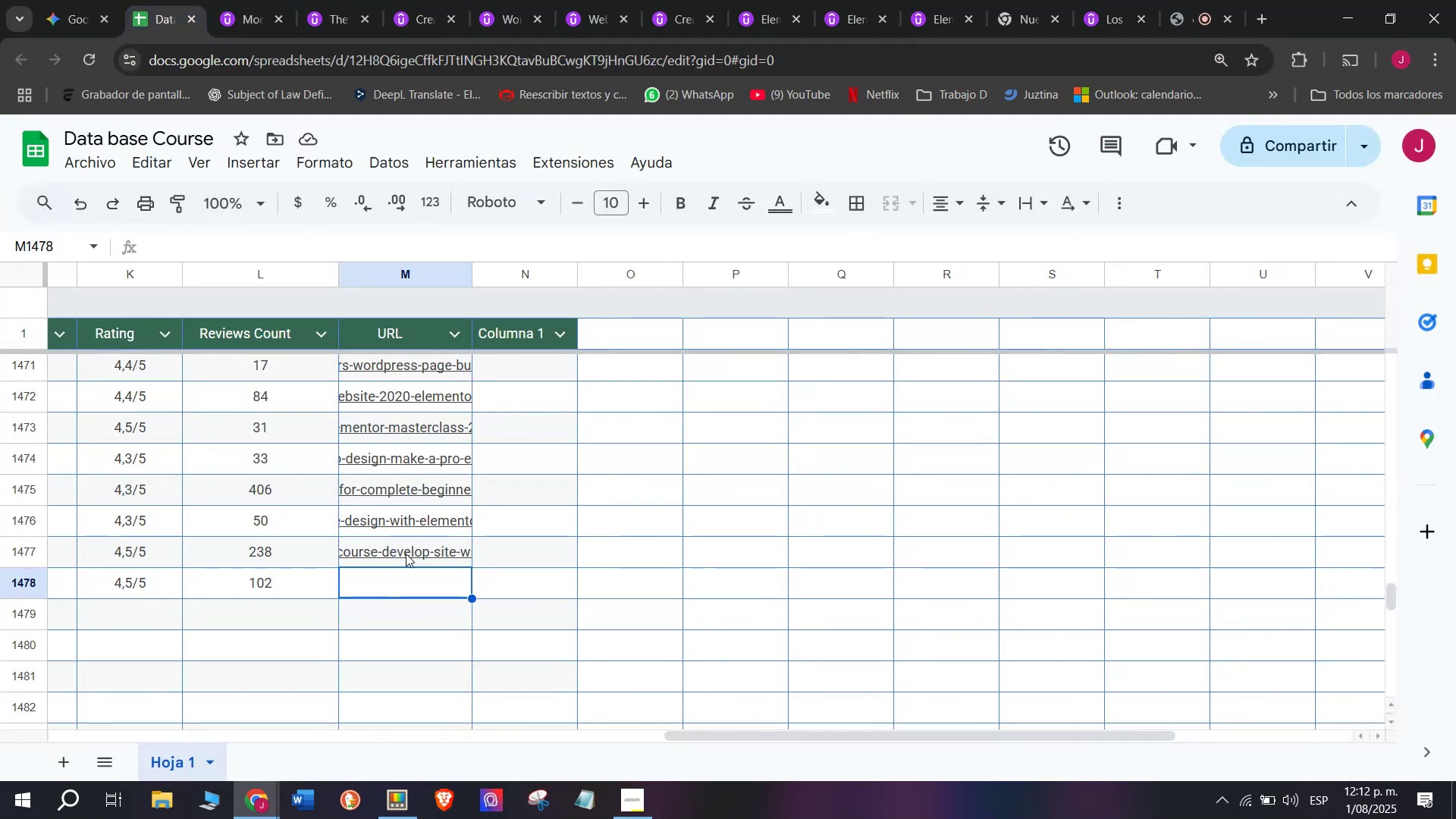 
key(Control+ControlLeft)
 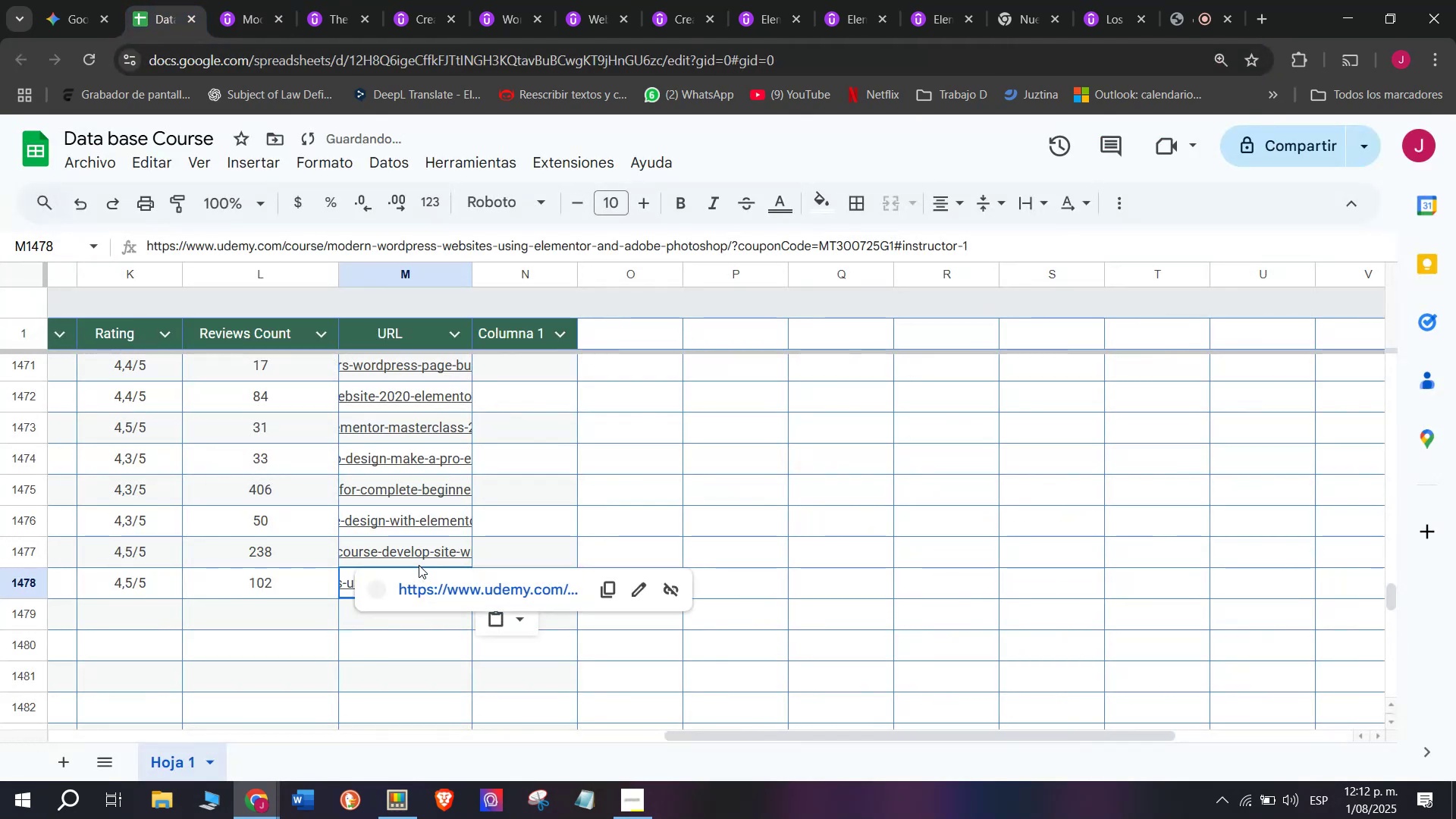 
key(Z)
 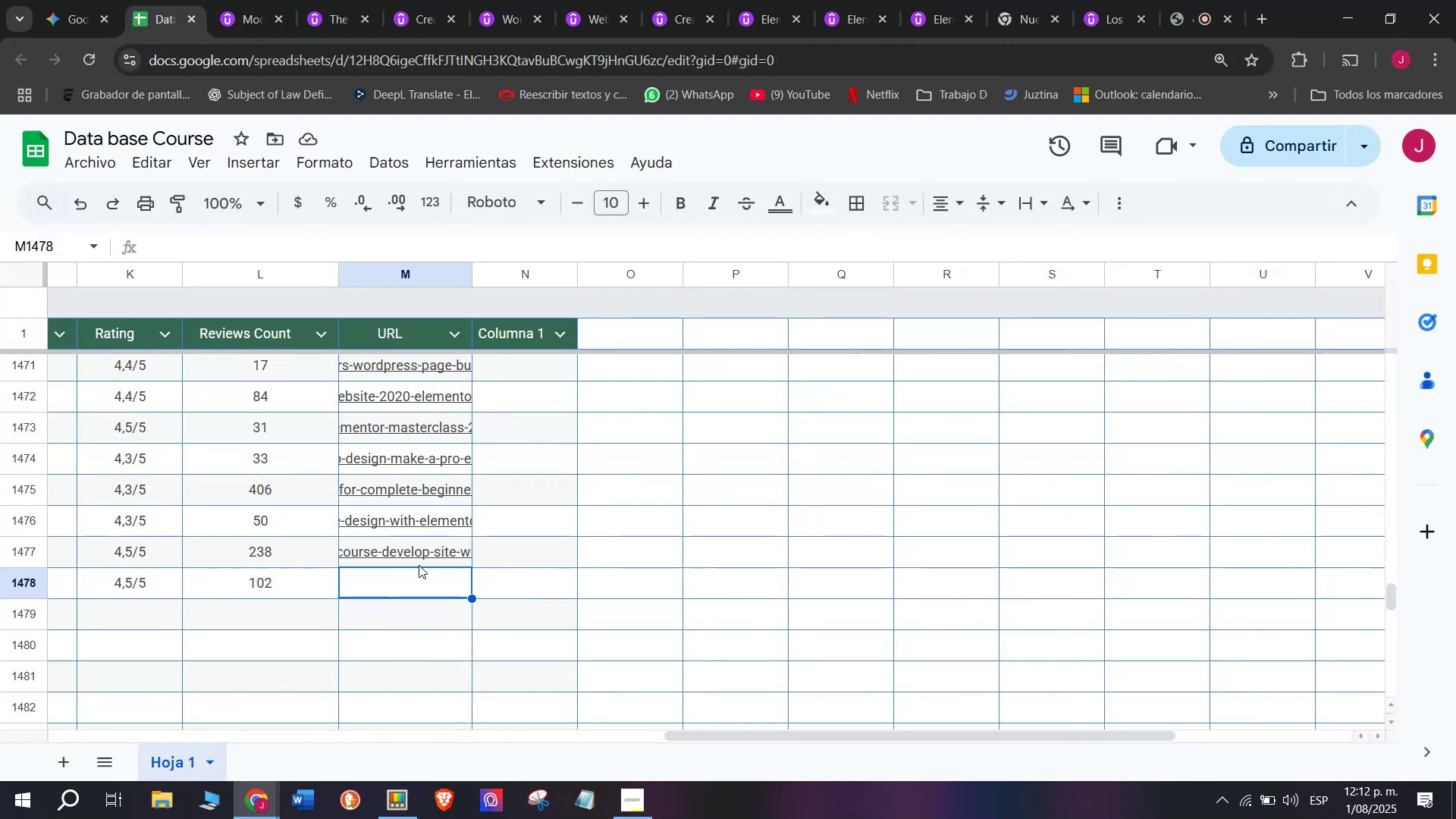 
key(Control+V)
 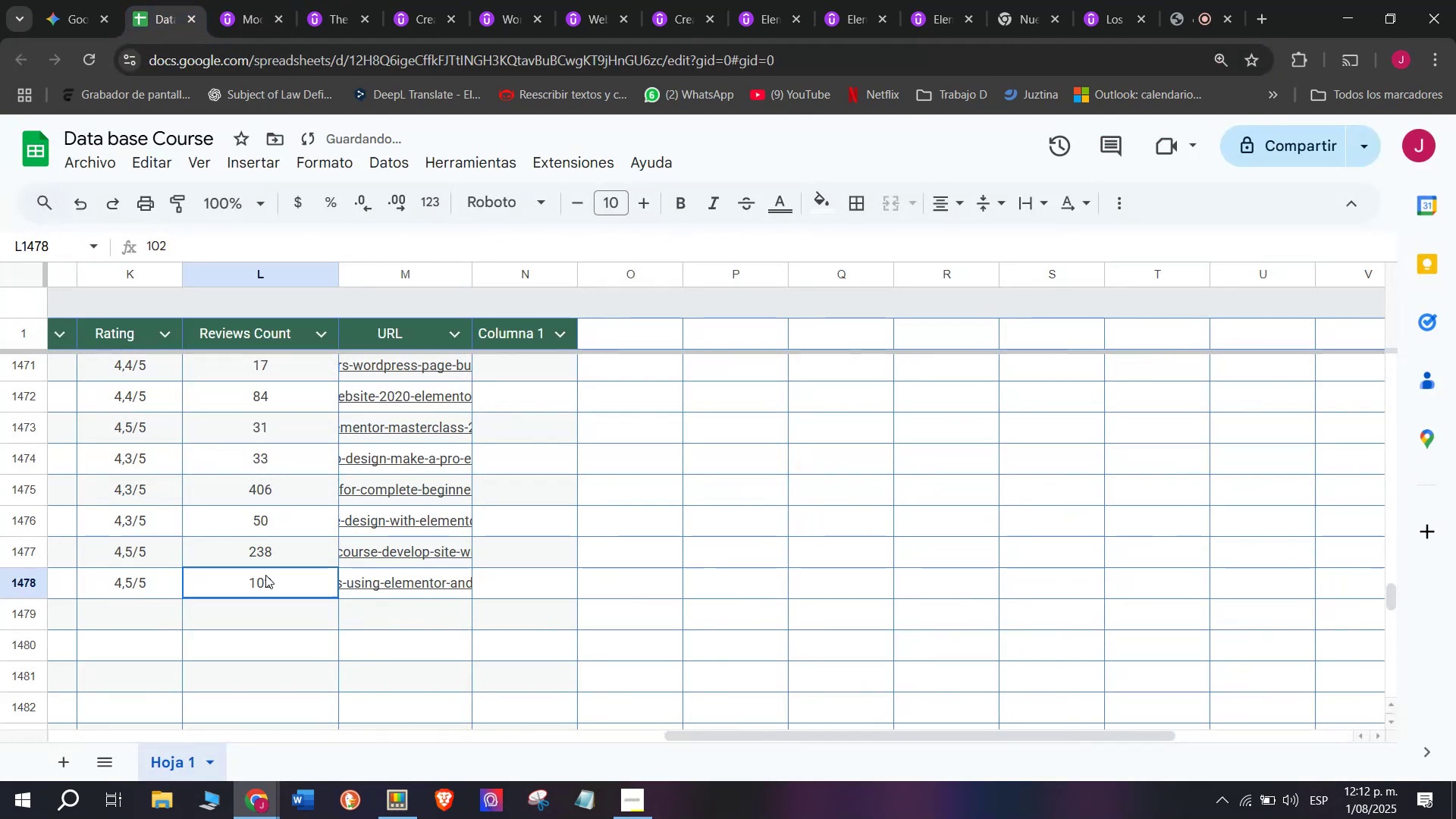 
scroll: coordinate [113, 619], scroll_direction: up, amount: 7.0
 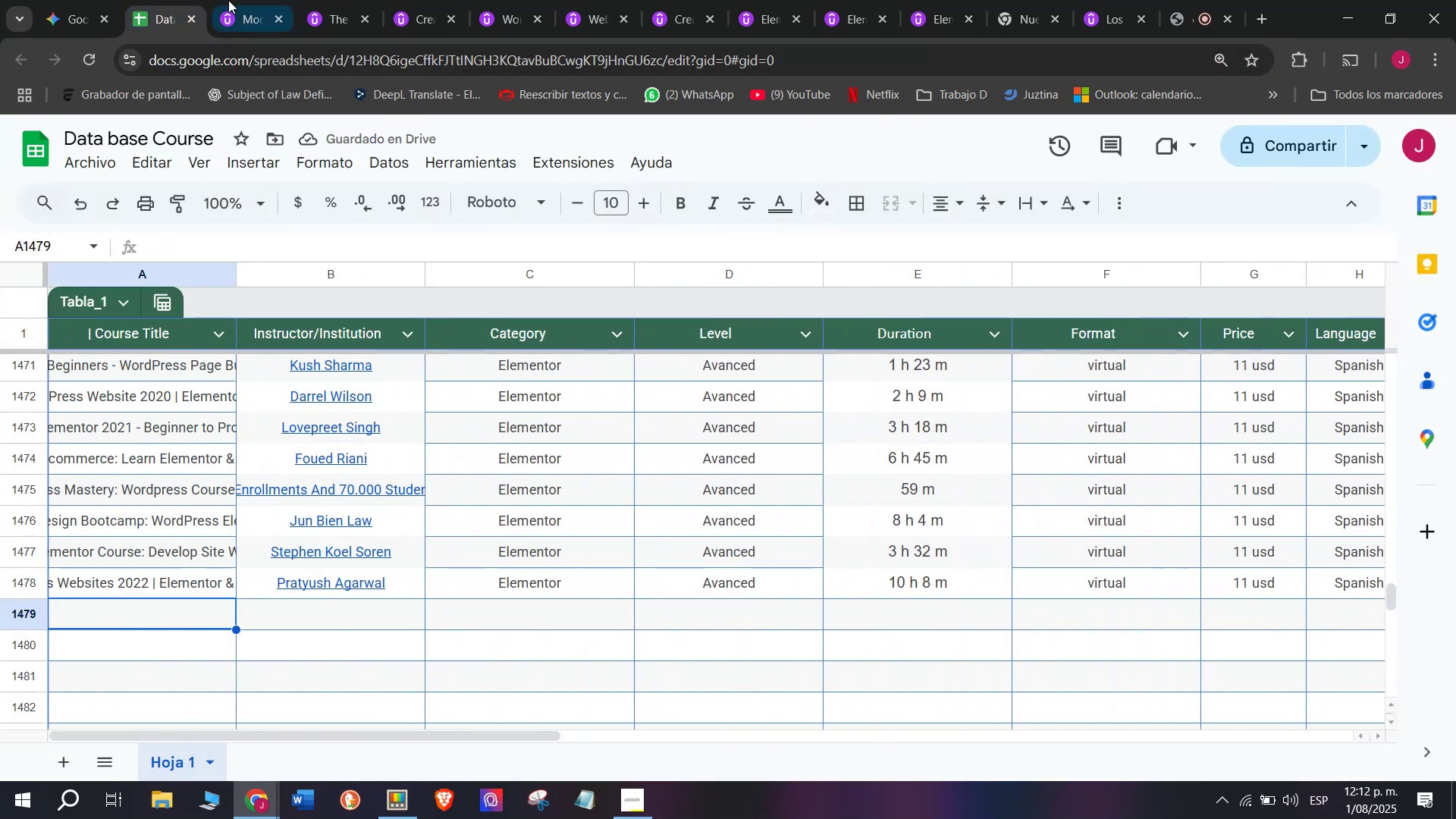 
left_click([228, 0])
 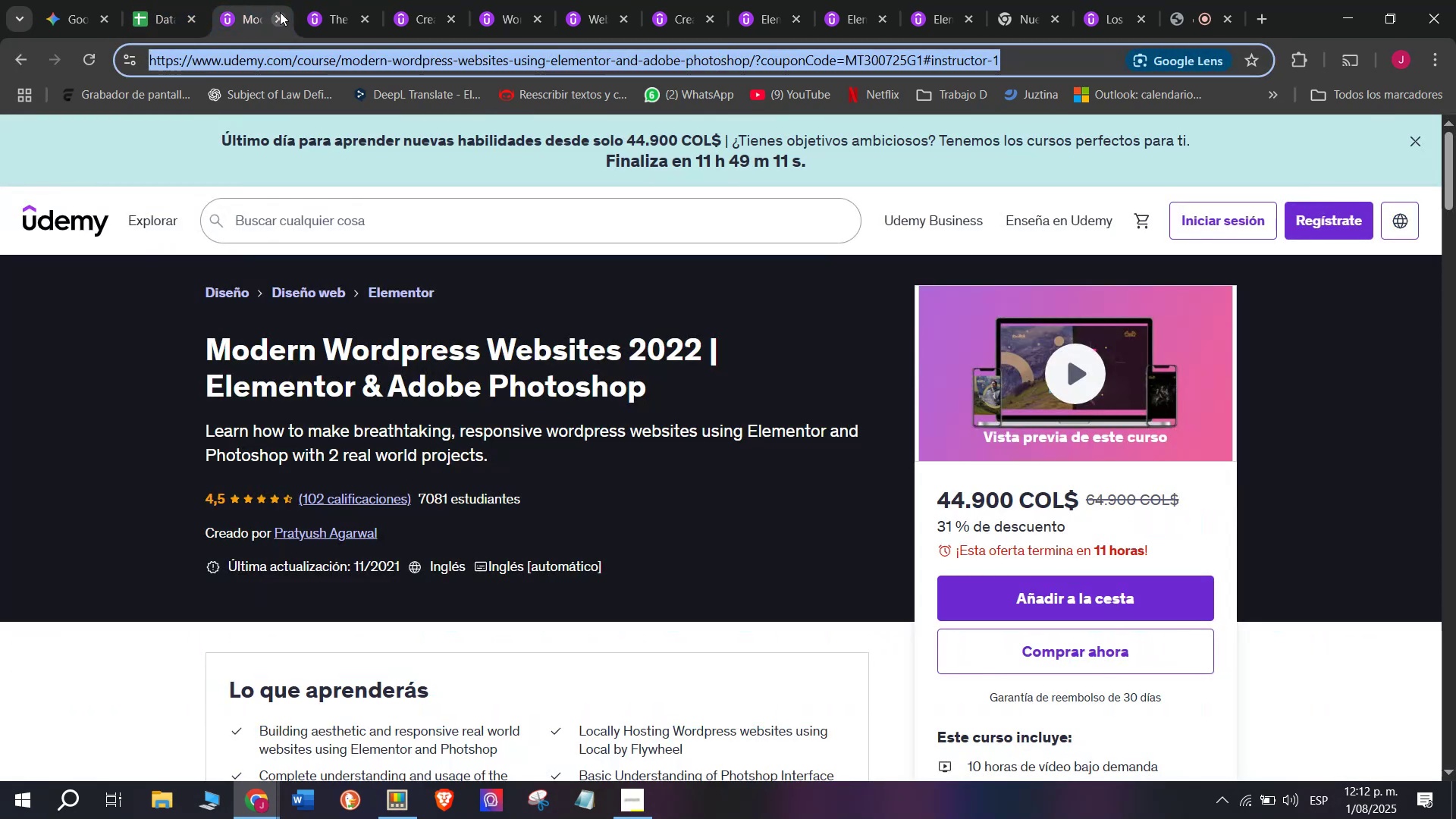 
left_click([280, 12])
 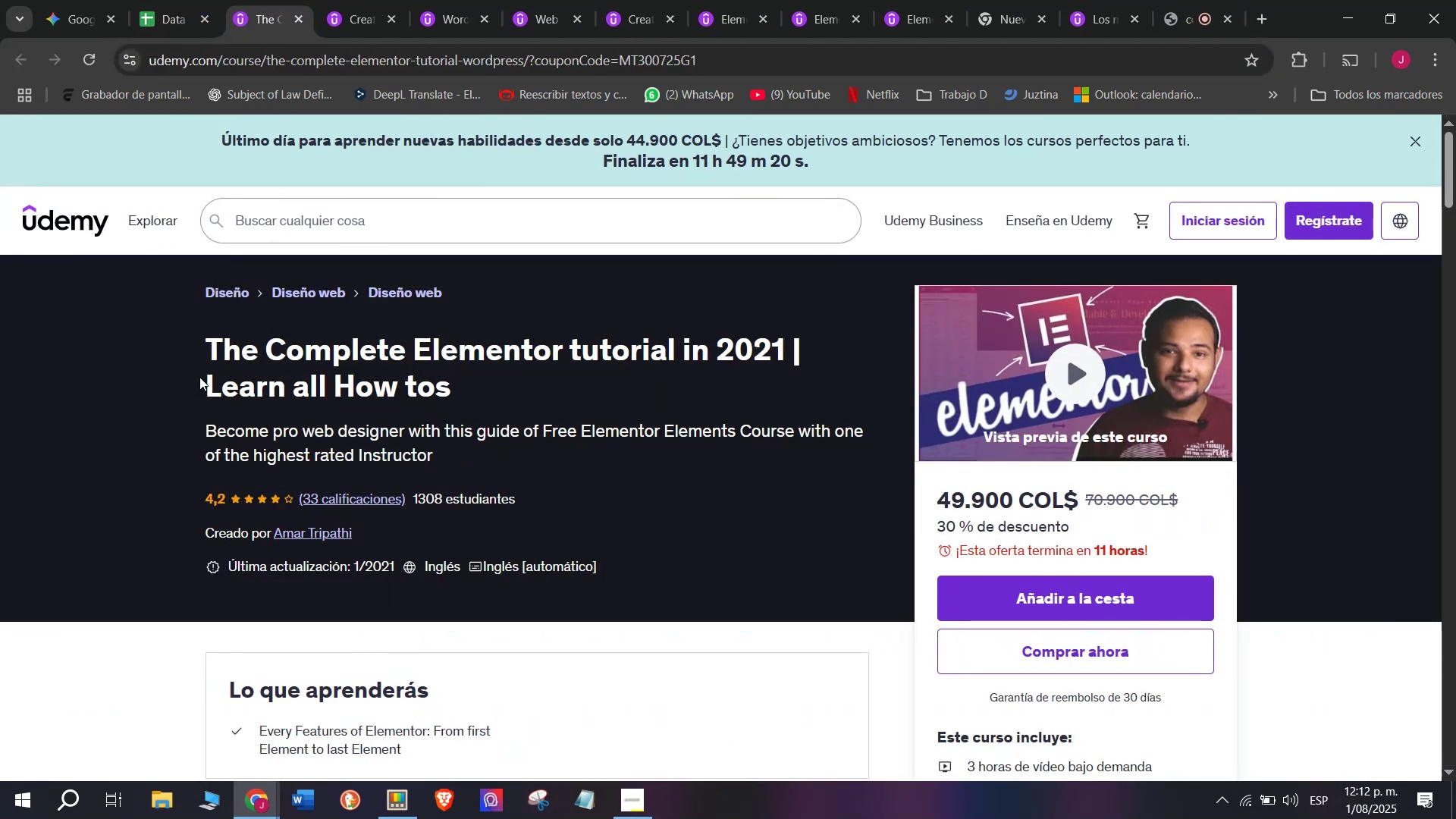 
left_click_drag(start_coordinate=[208, 337], to_coordinate=[471, 381])
 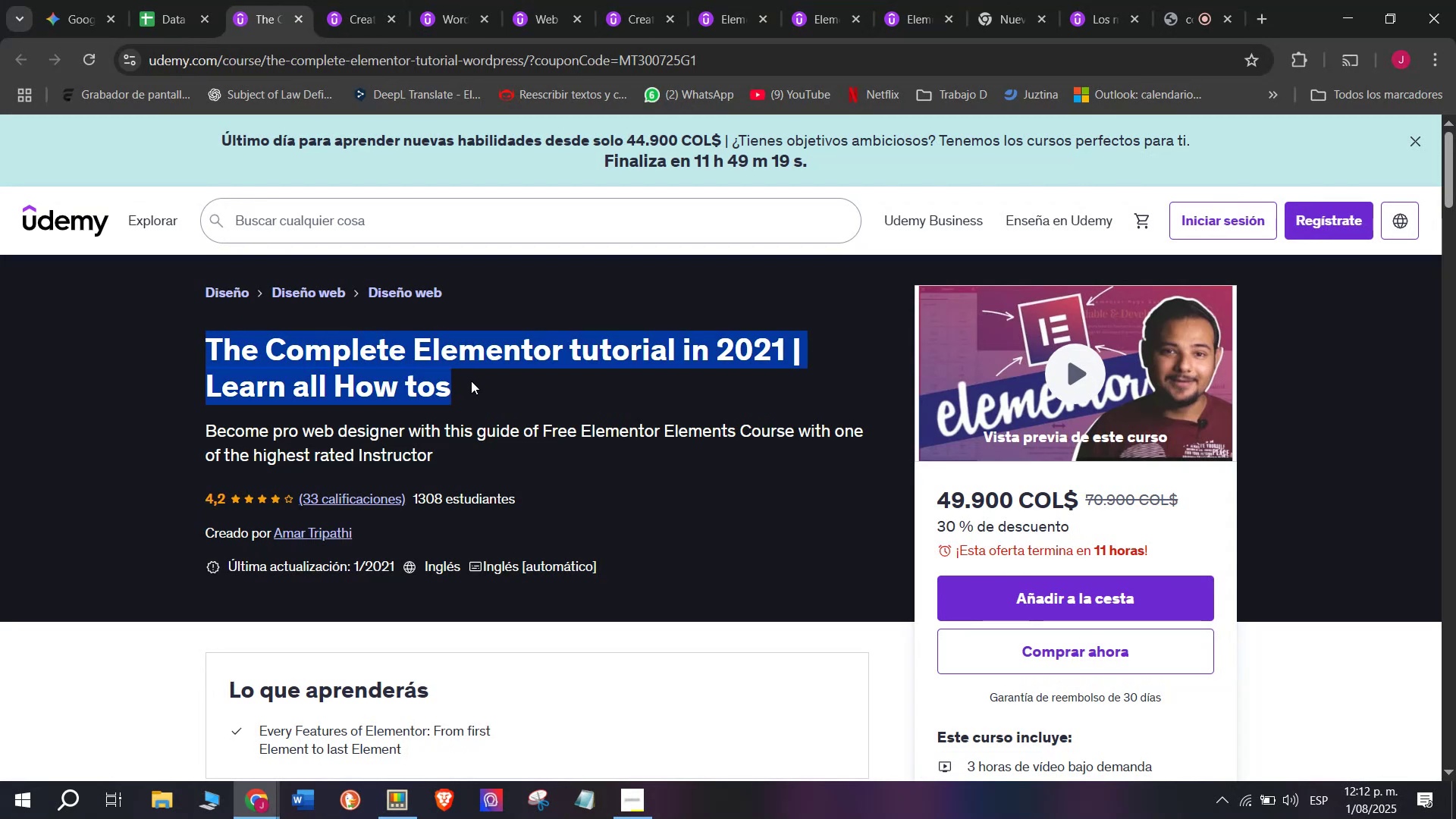 
key(Control+ControlLeft)
 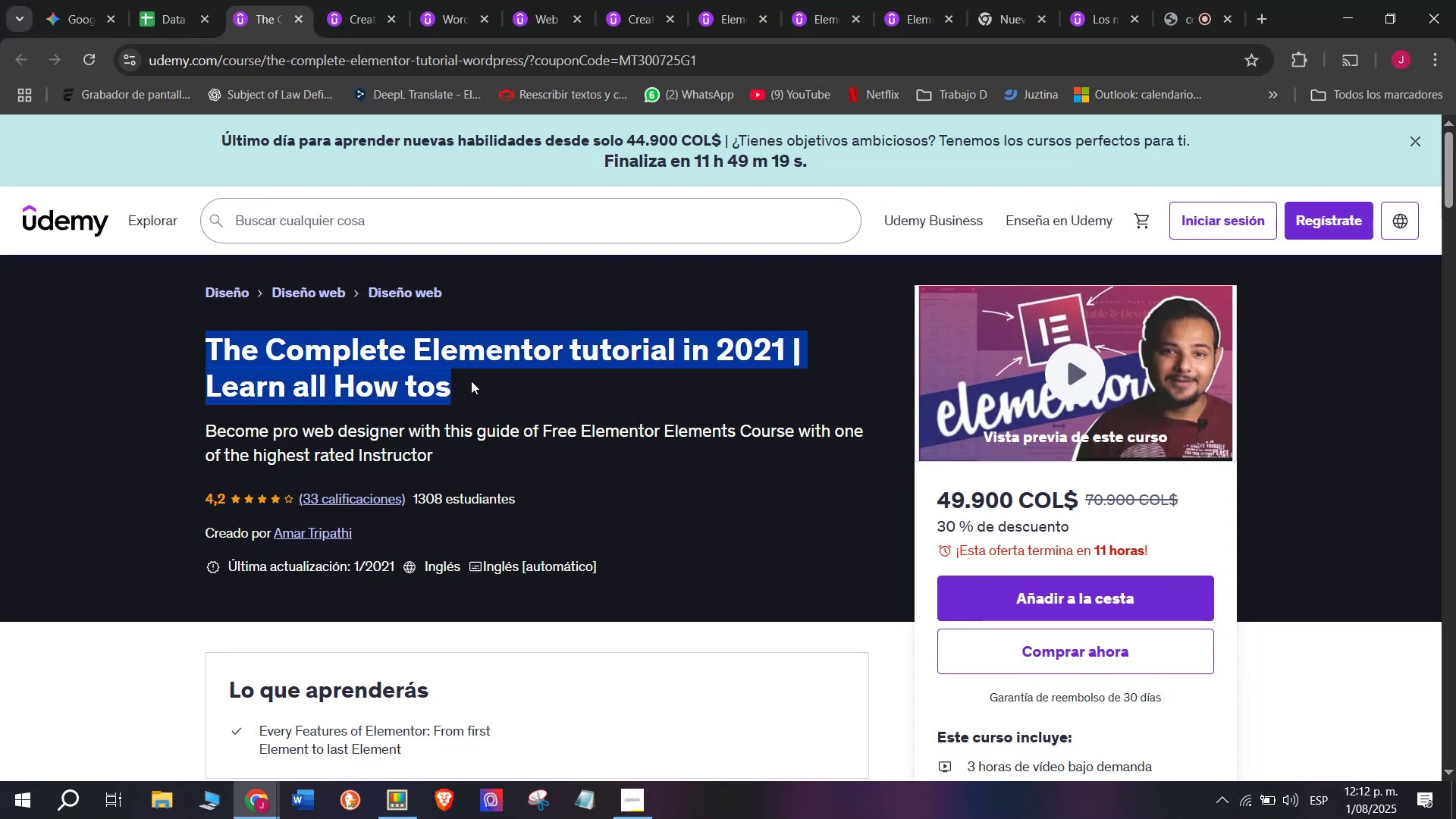 
key(Break)
 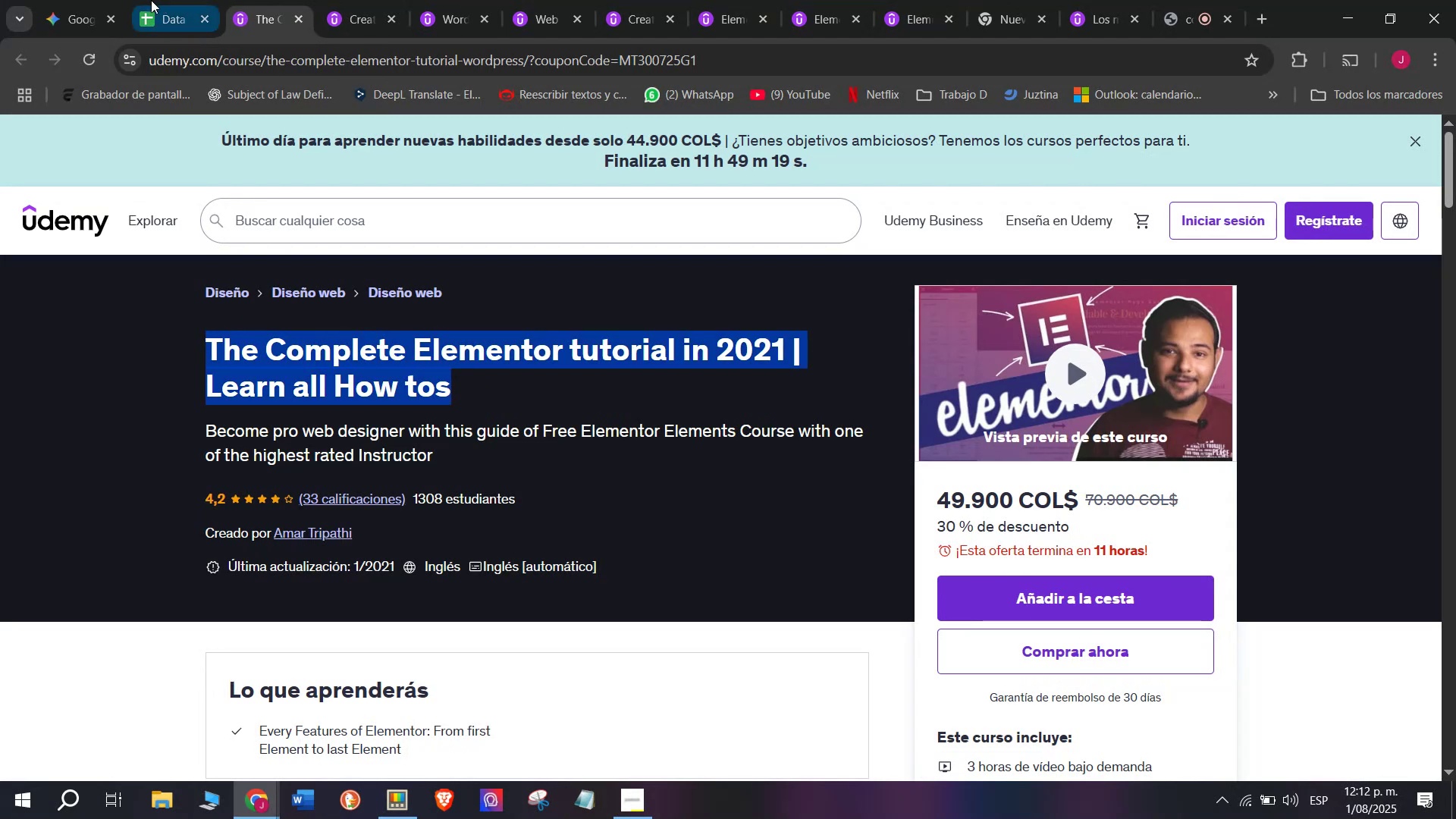 
key(Control+C)
 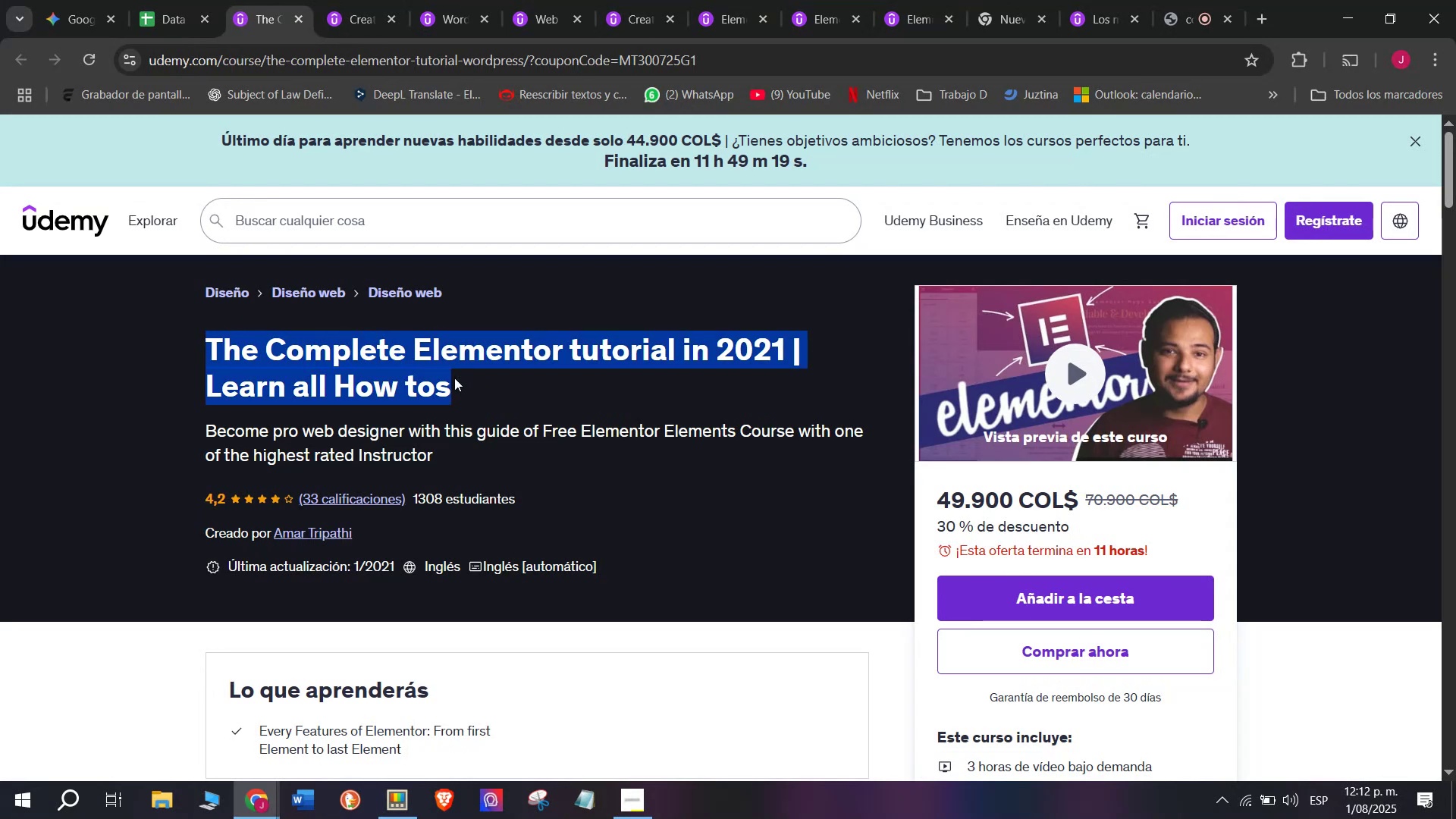 
key(Control+ControlLeft)
 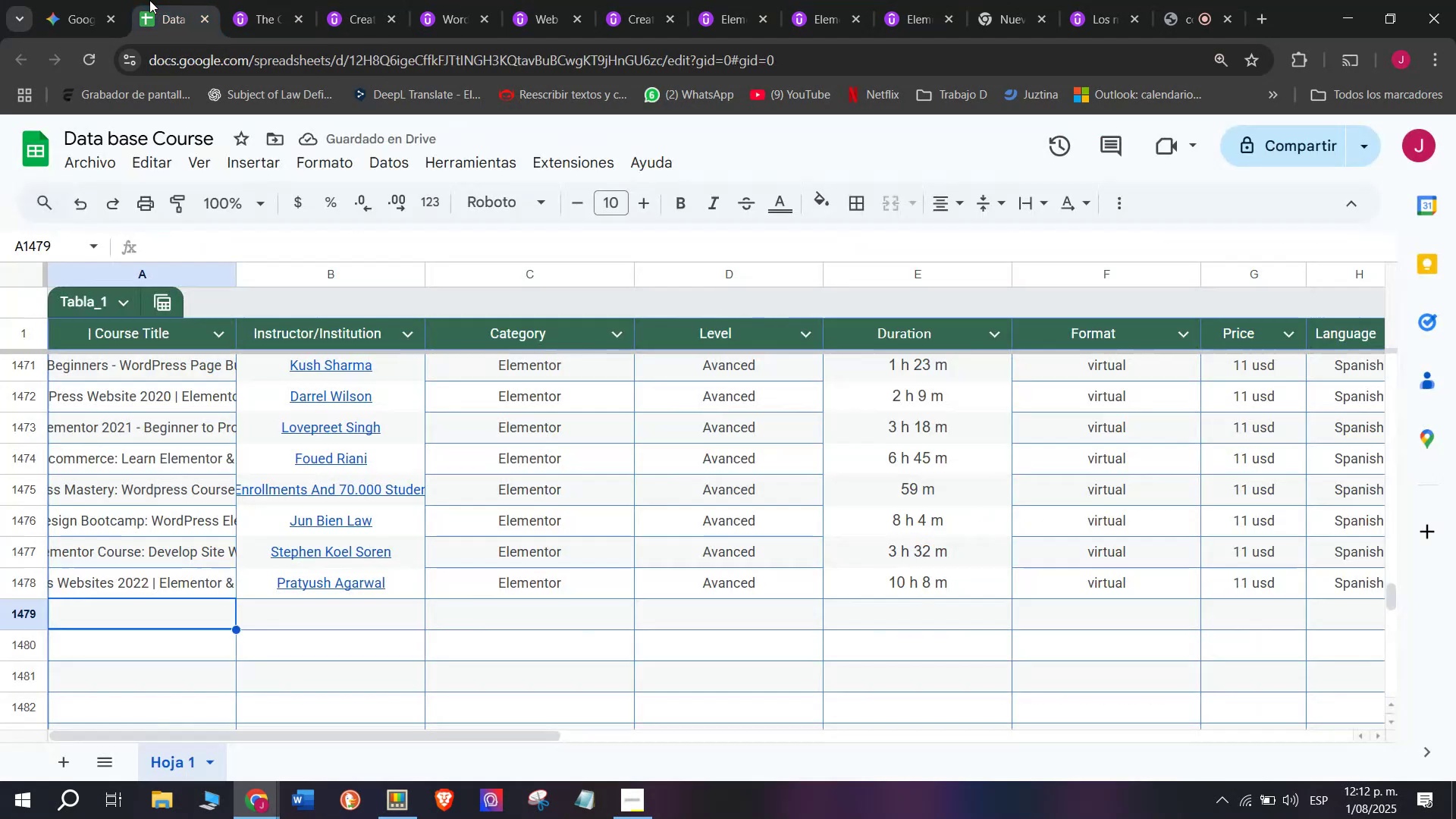 
key(Break)
 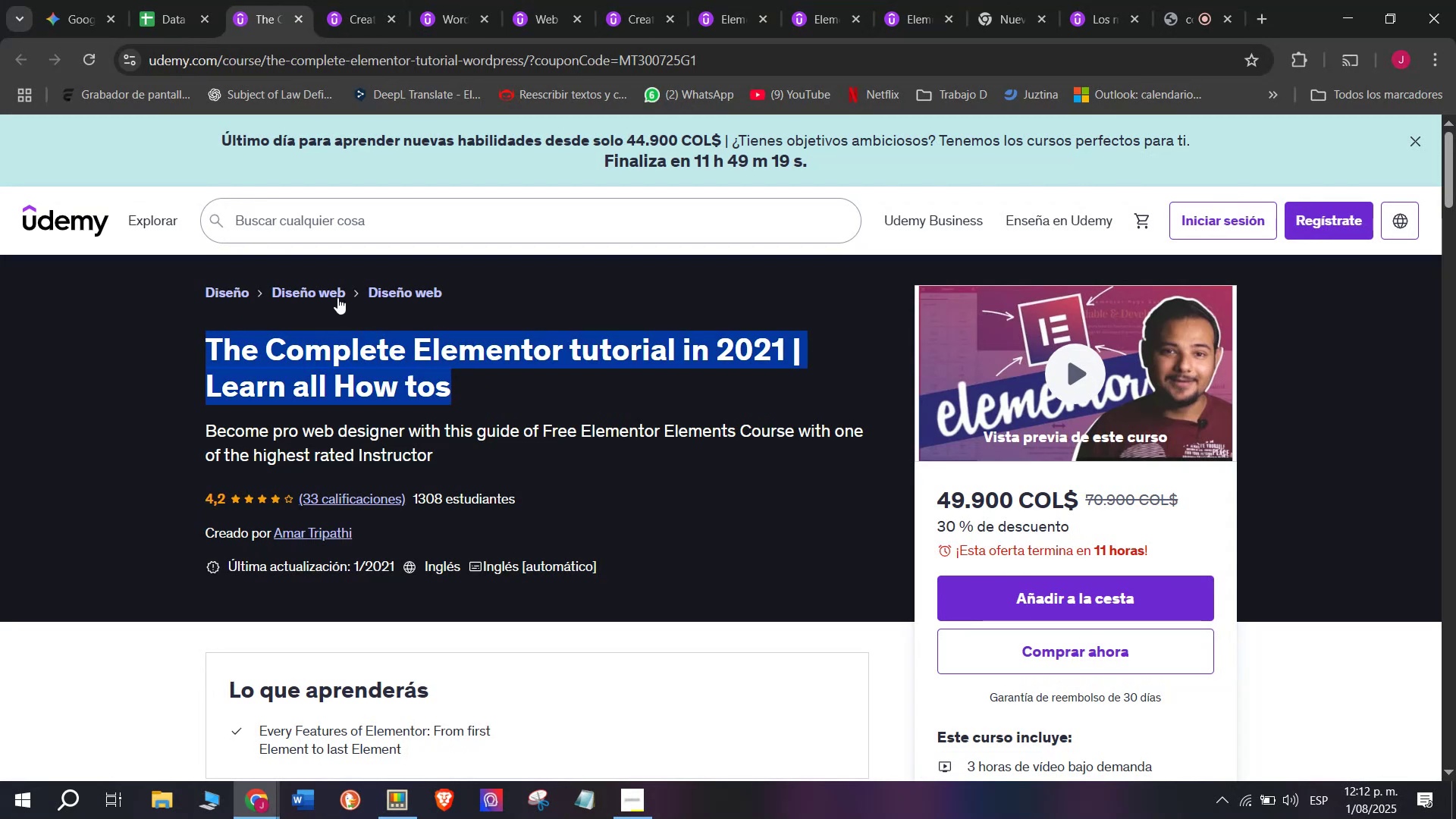 
key(Control+C)
 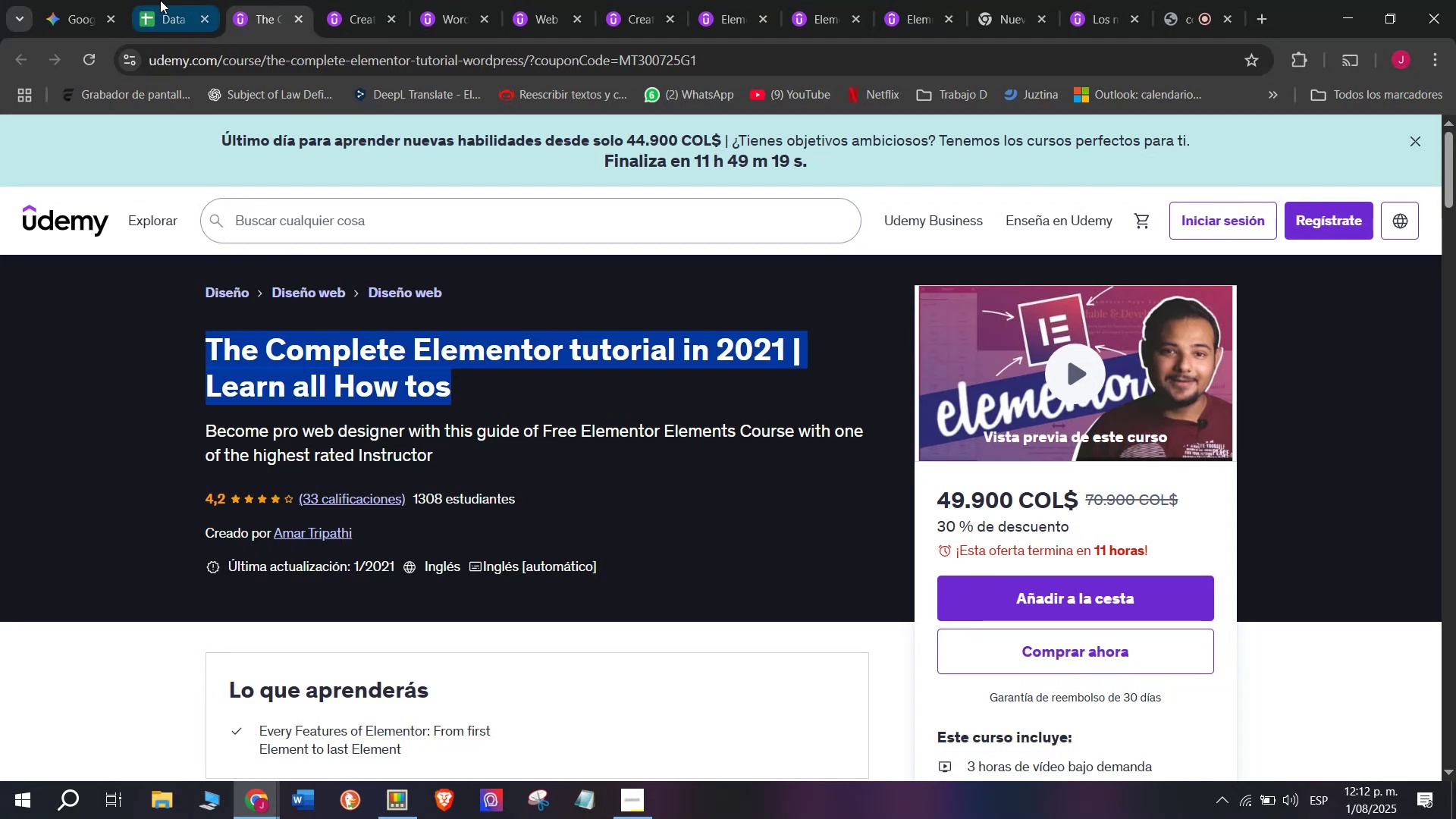 
left_click([149, 0])
 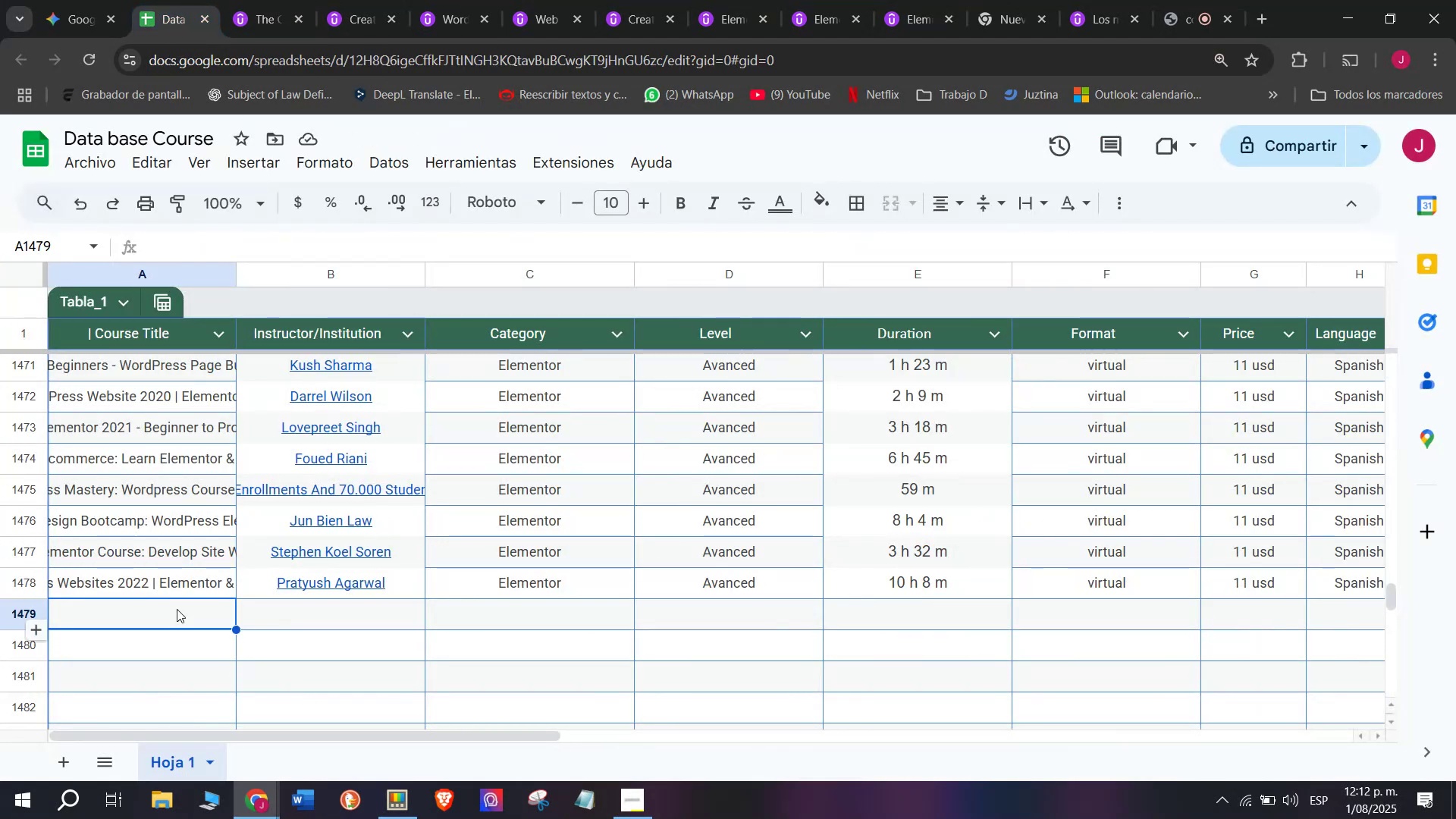 
left_click([175, 606])
 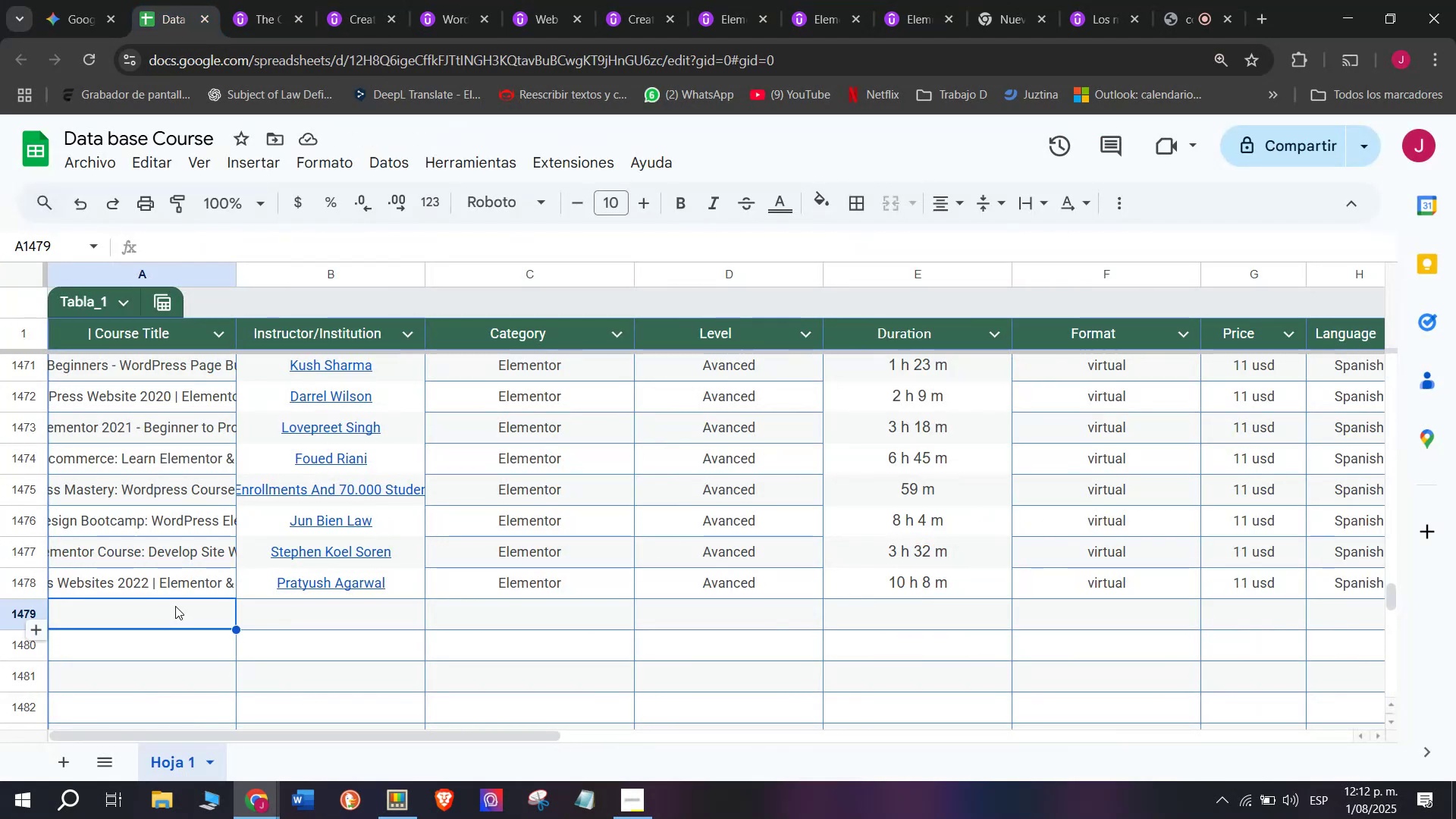 
double_click([175, 606])
 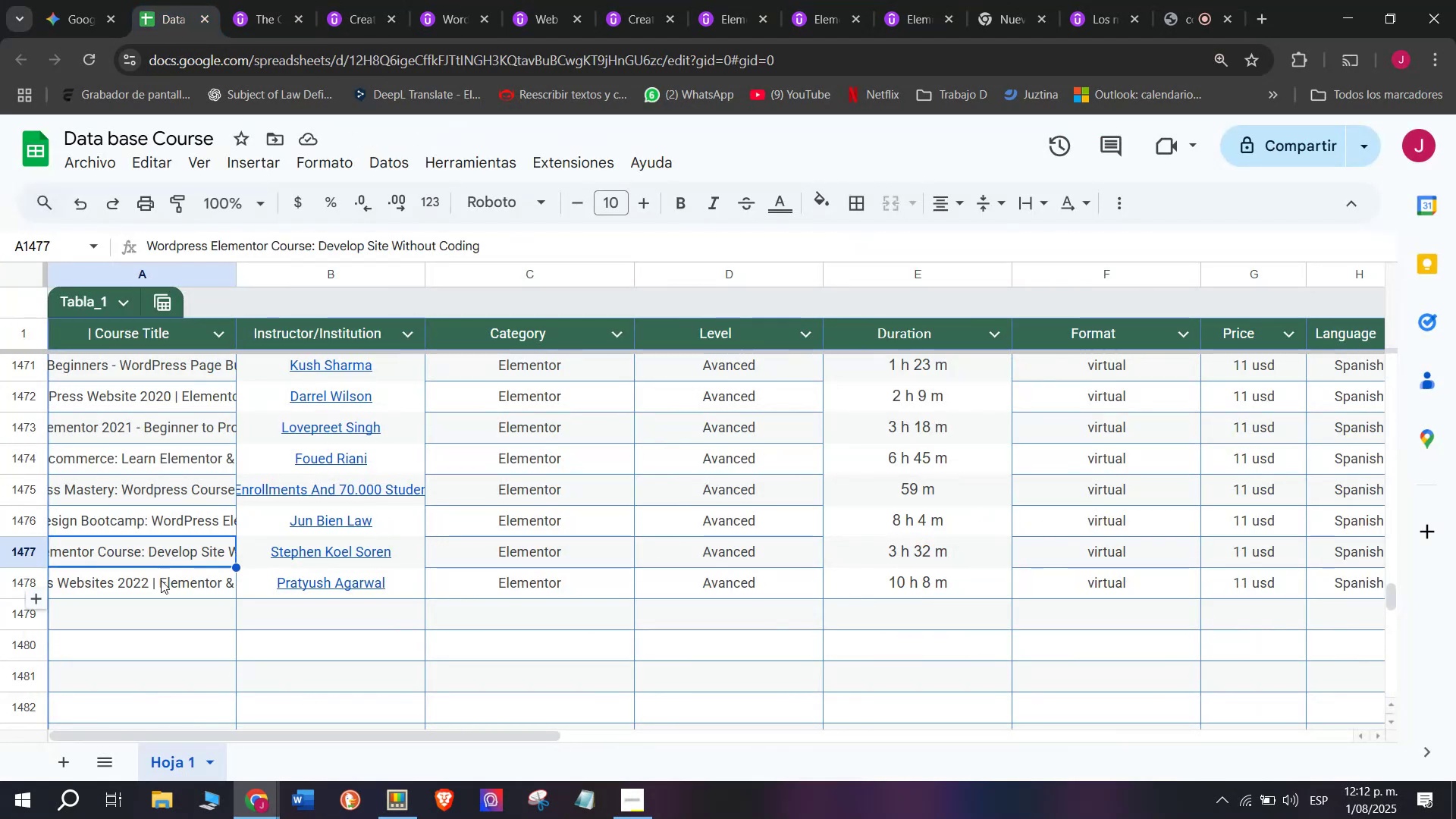 
double_click([165, 605])
 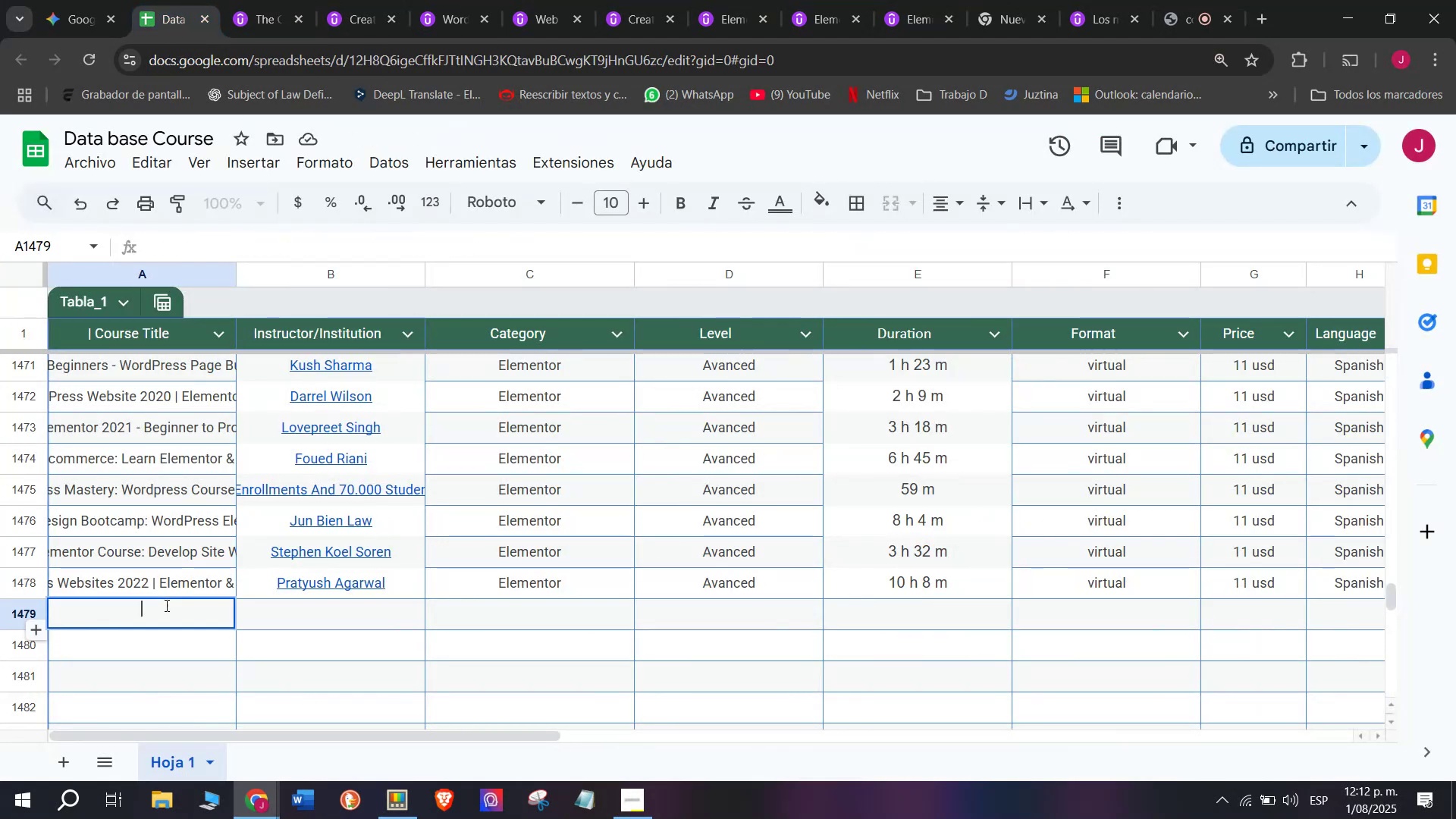 
key(Z)
 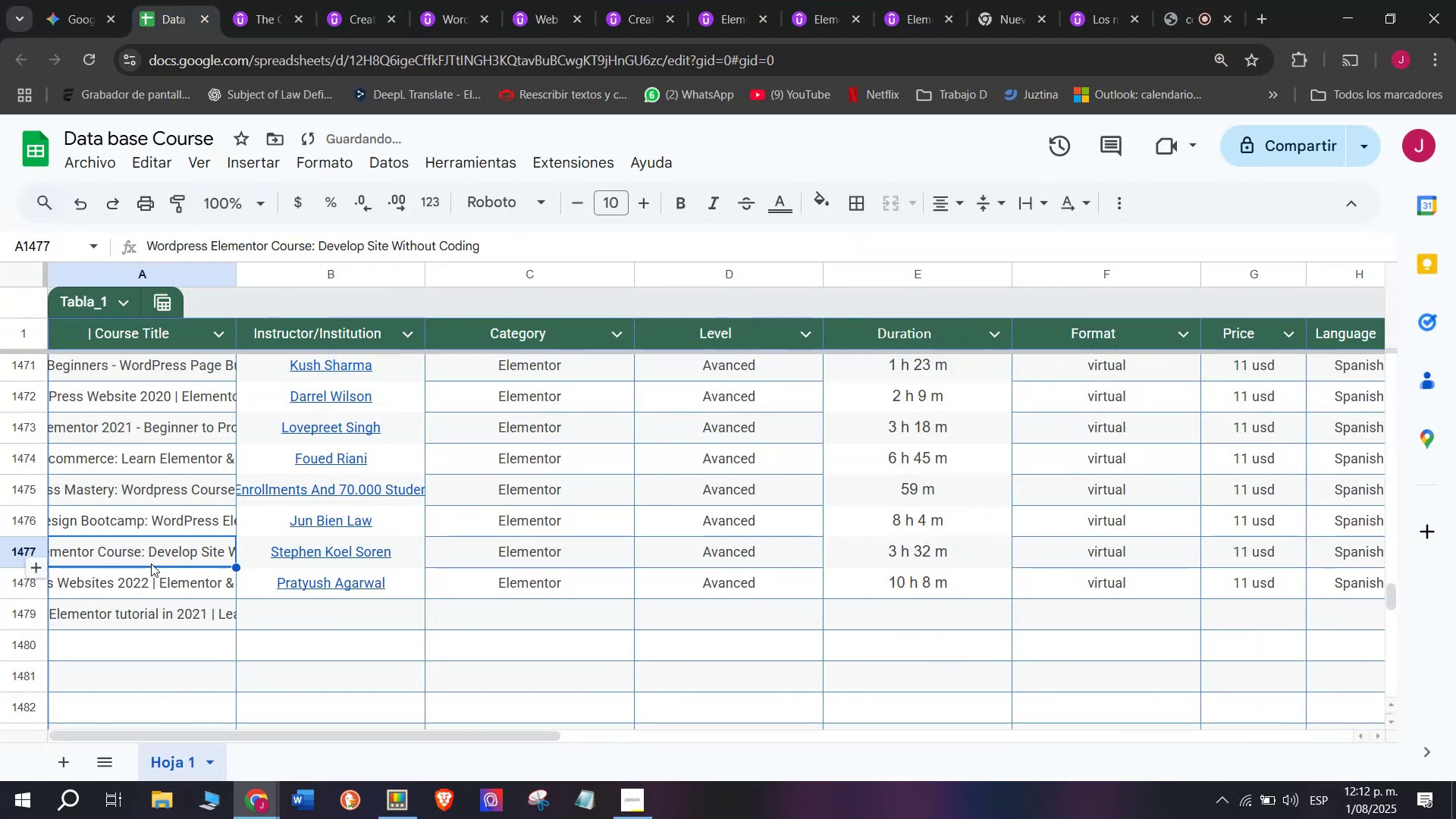 
key(Control+ControlLeft)
 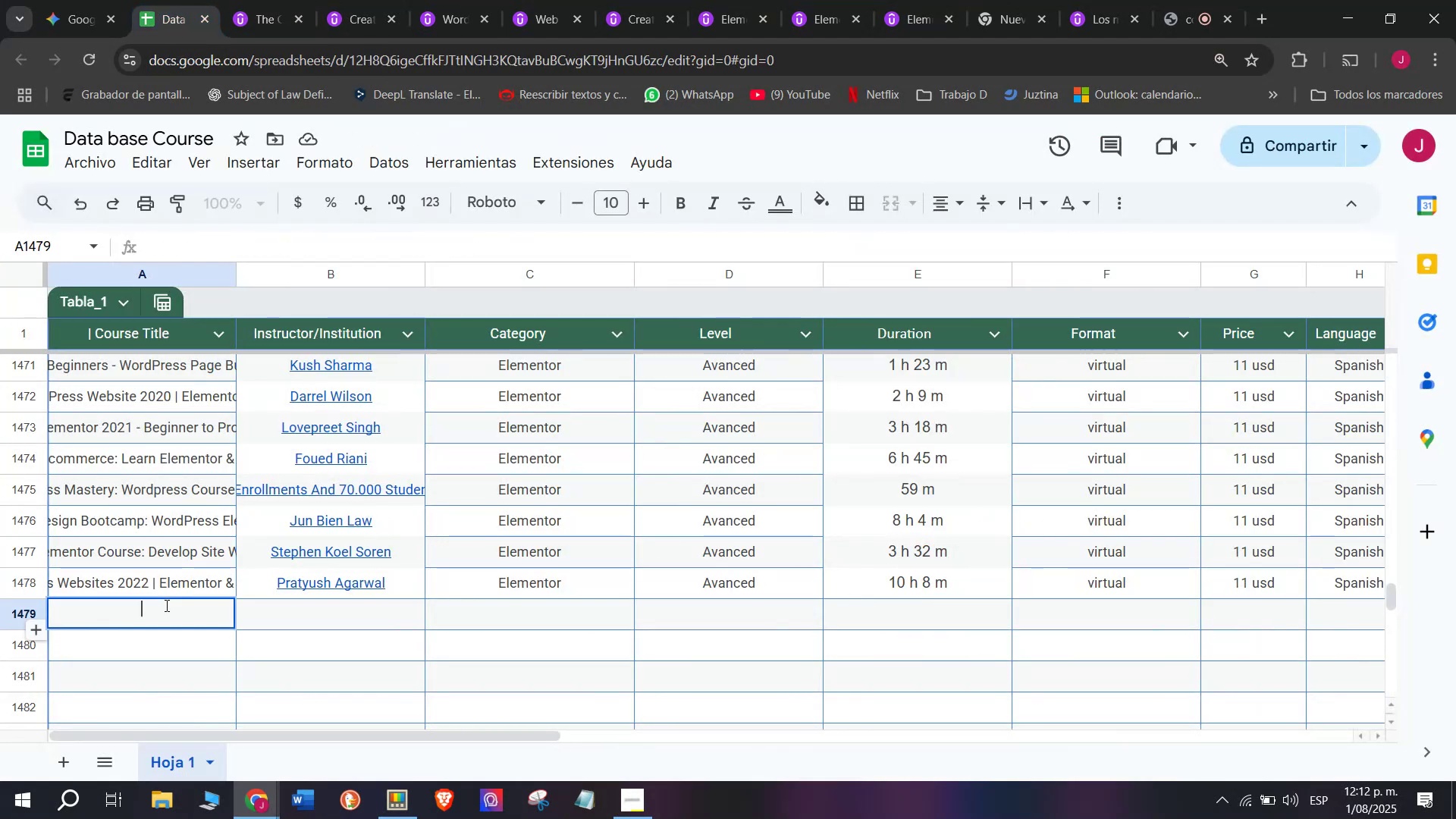 
key(Control+V)
 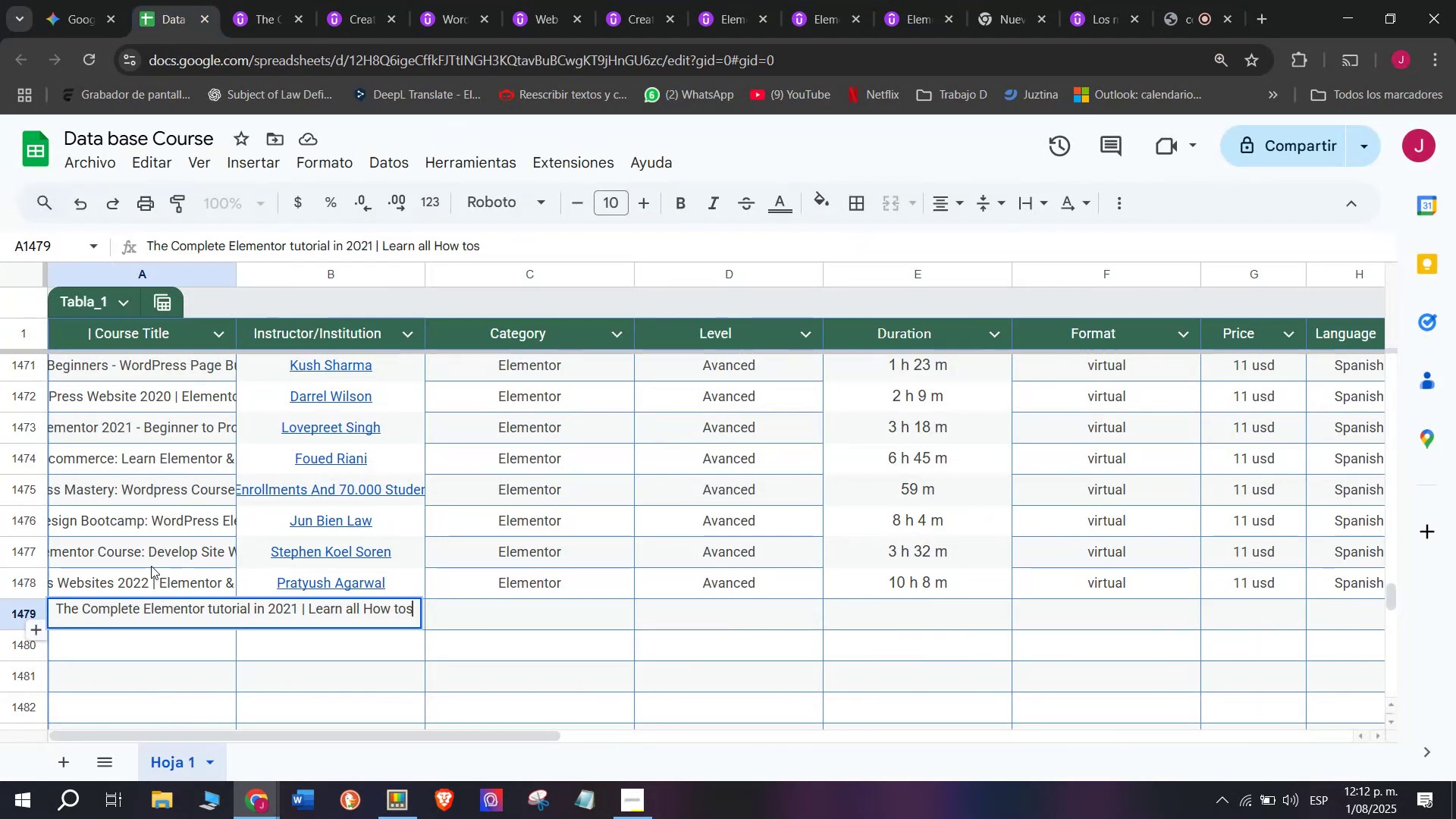 
left_click([151, 563])
 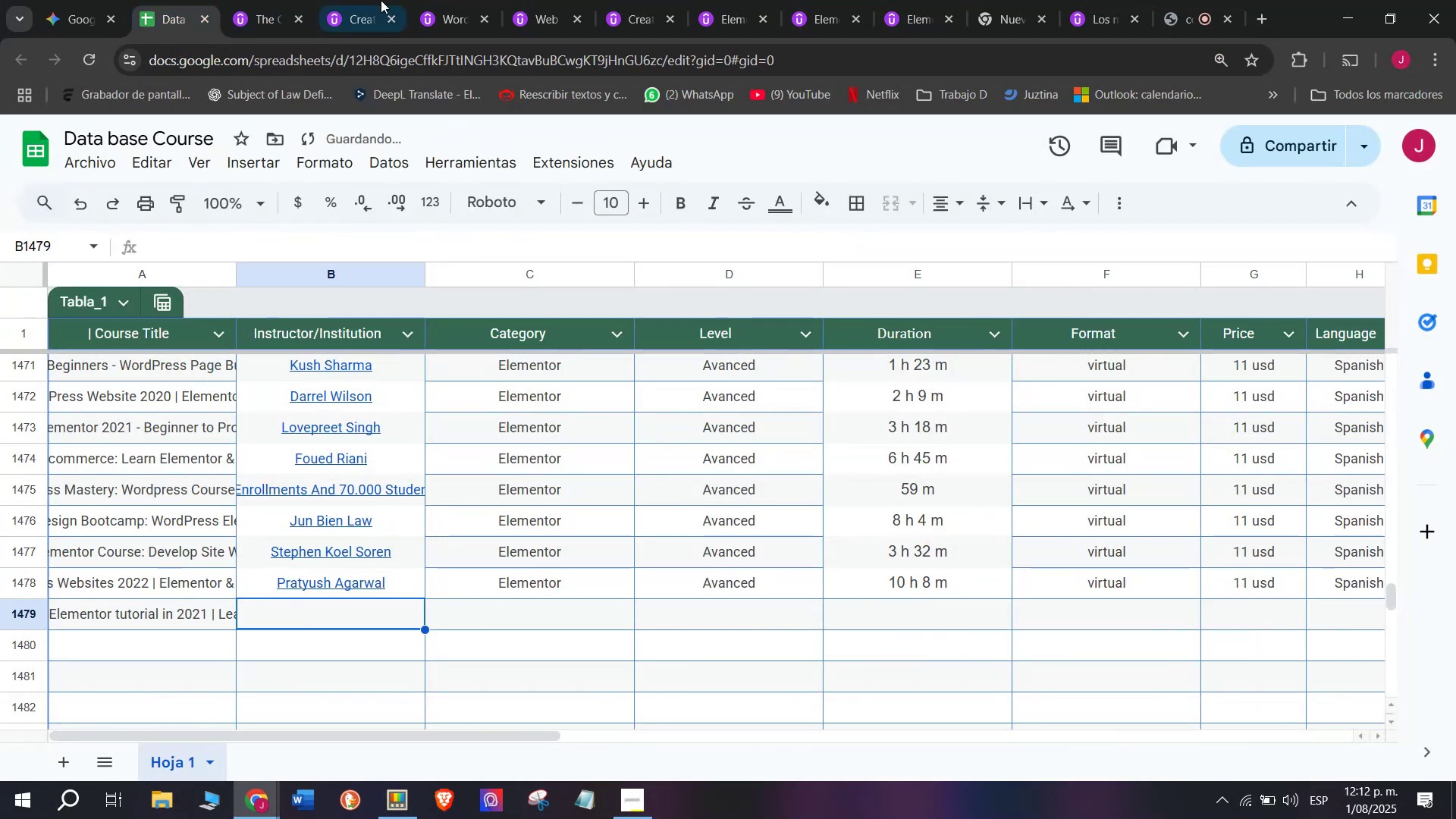 
left_click([269, 0])
 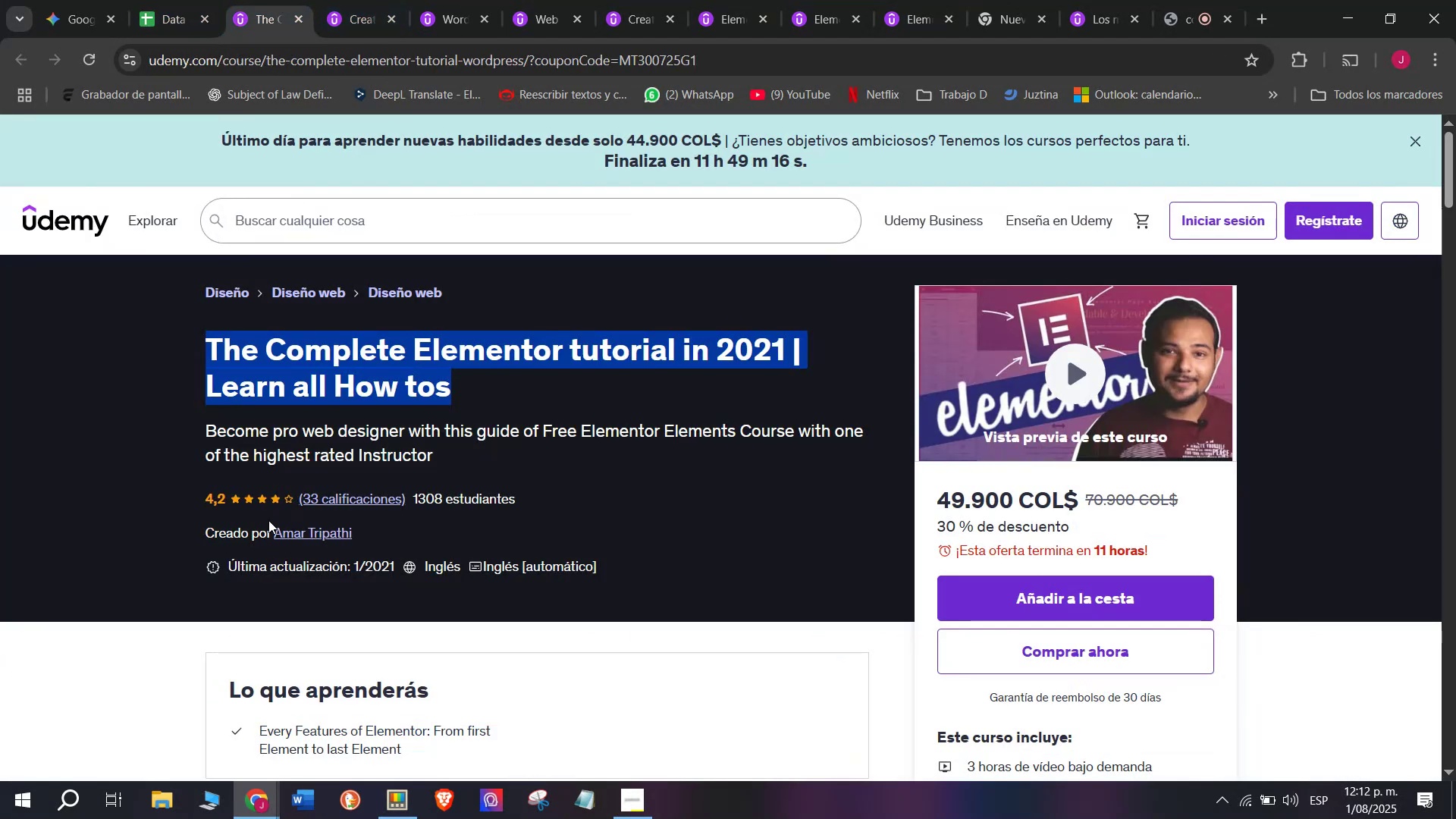 
left_click([277, 528])
 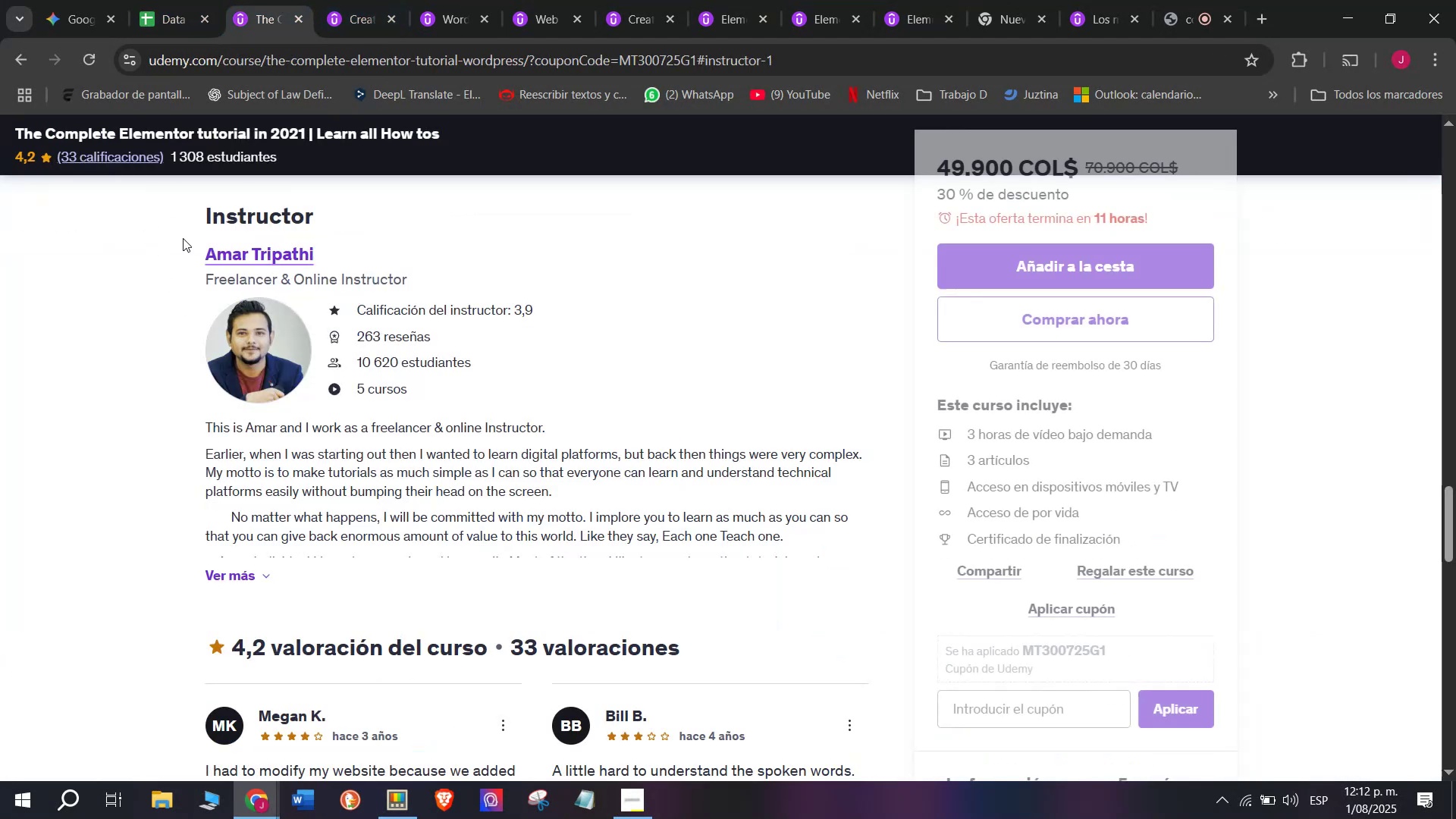 
left_click_drag(start_coordinate=[199, 246], to_coordinate=[381, 241])
 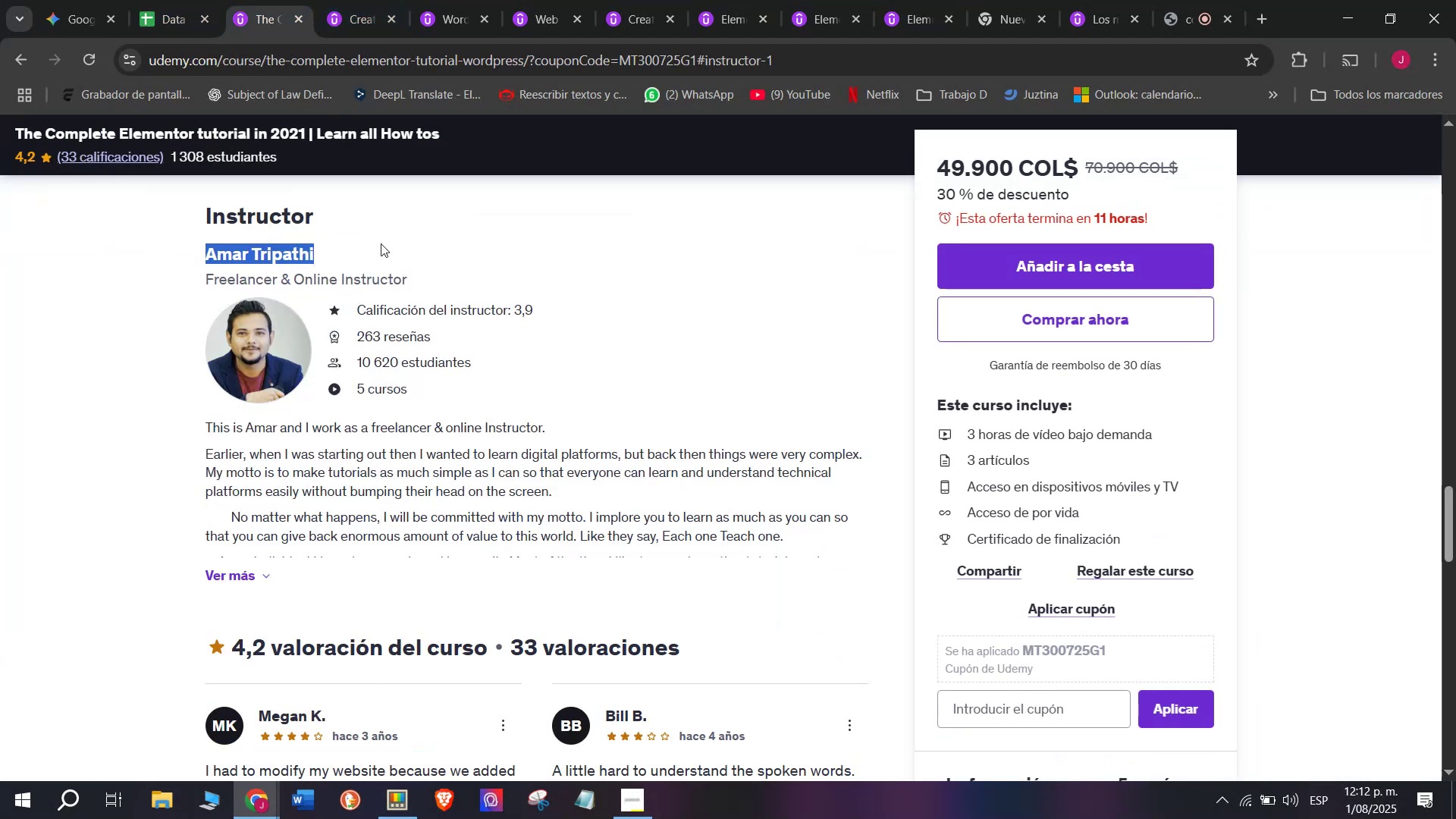 
key(Break)
 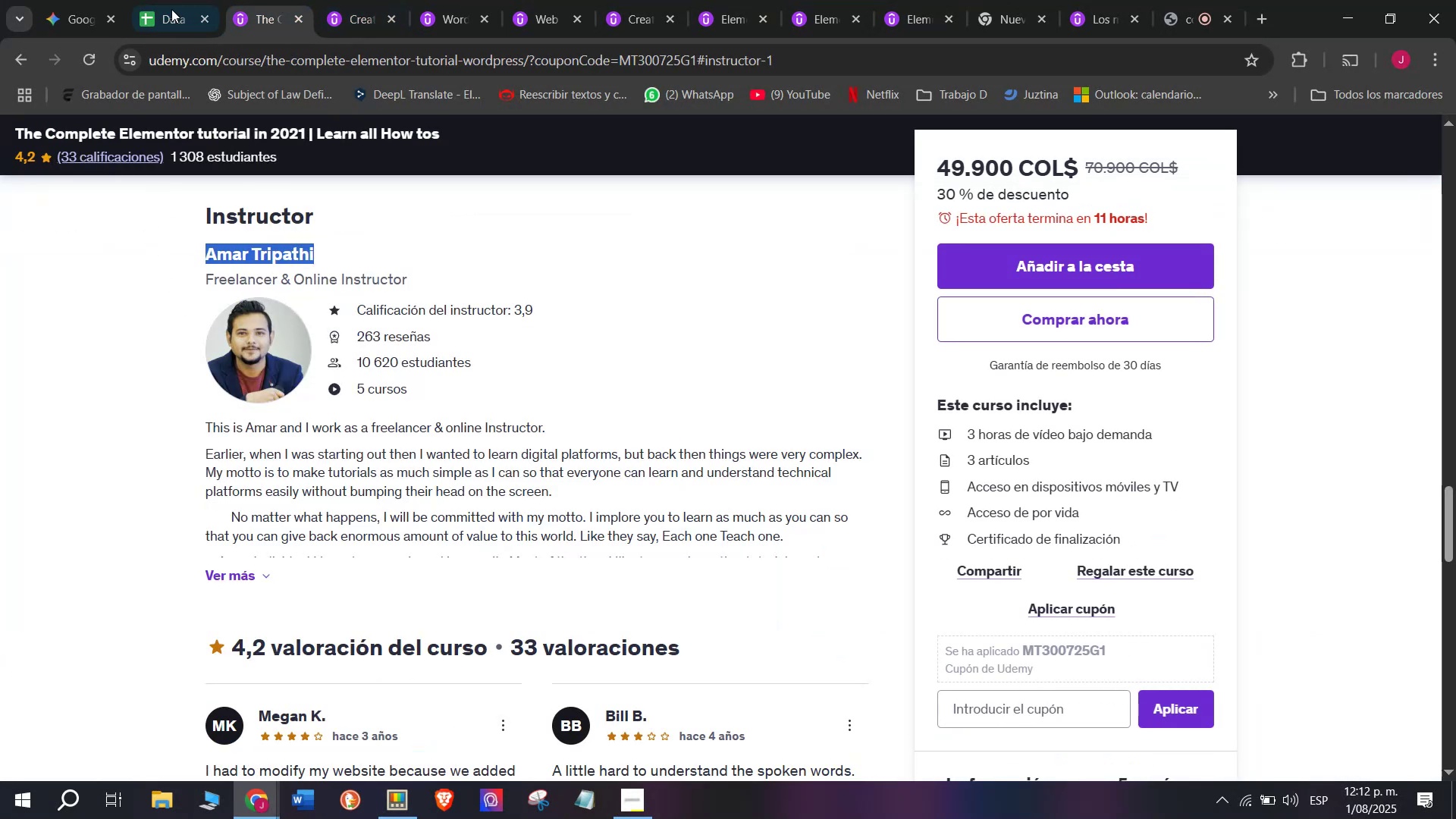 
key(Control+ControlLeft)
 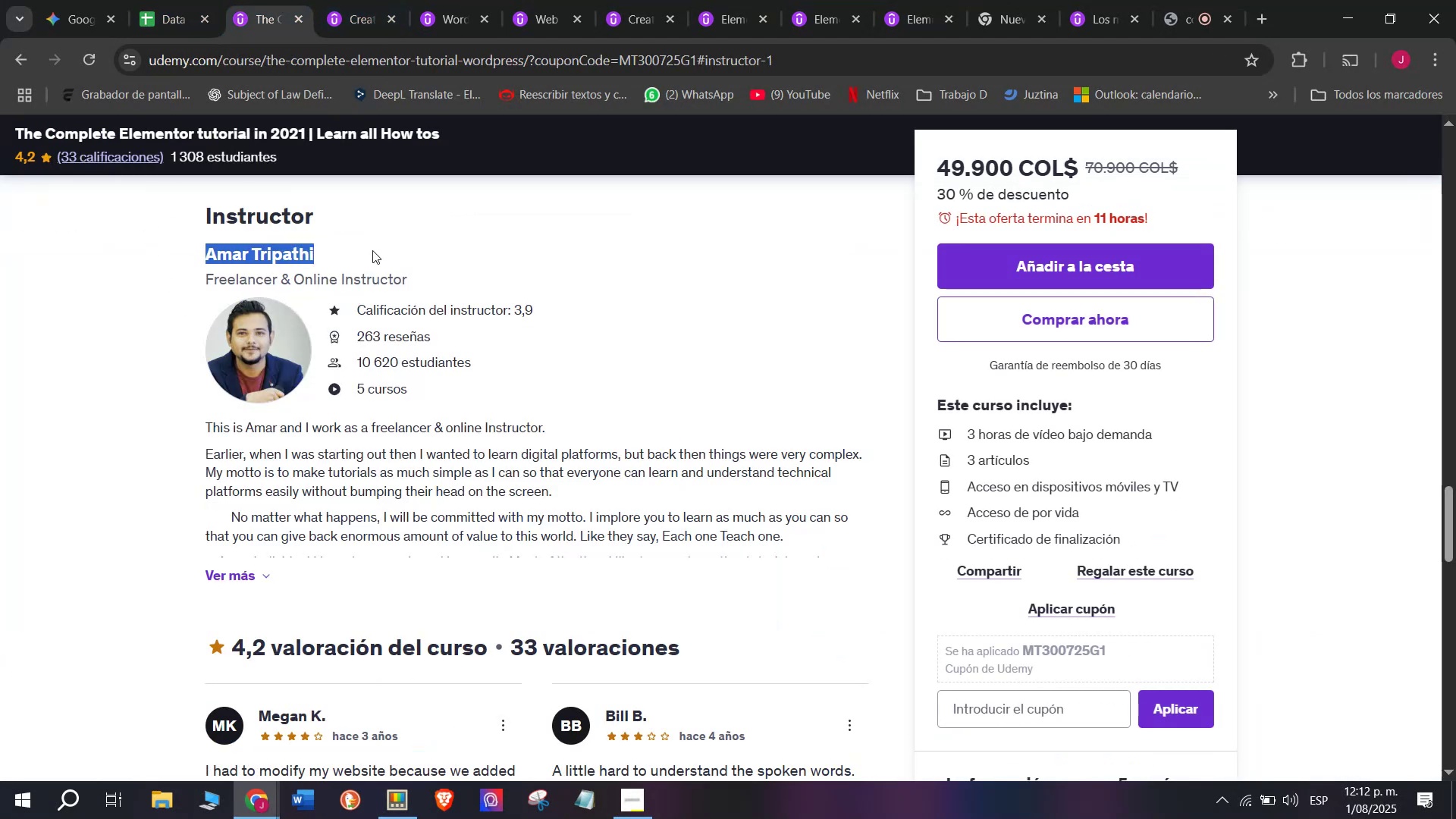 
key(Control+C)
 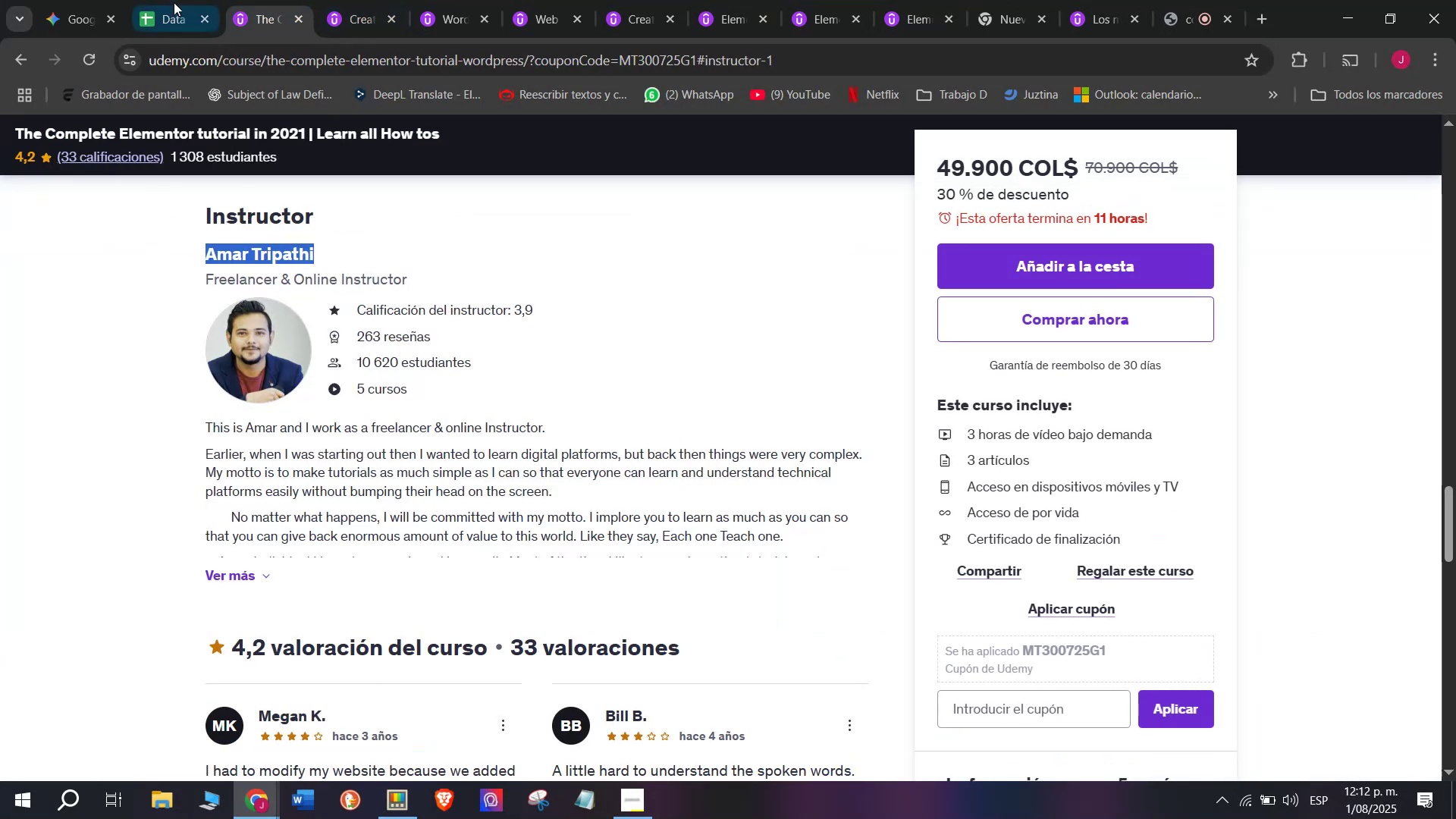 
left_click([174, 2])
 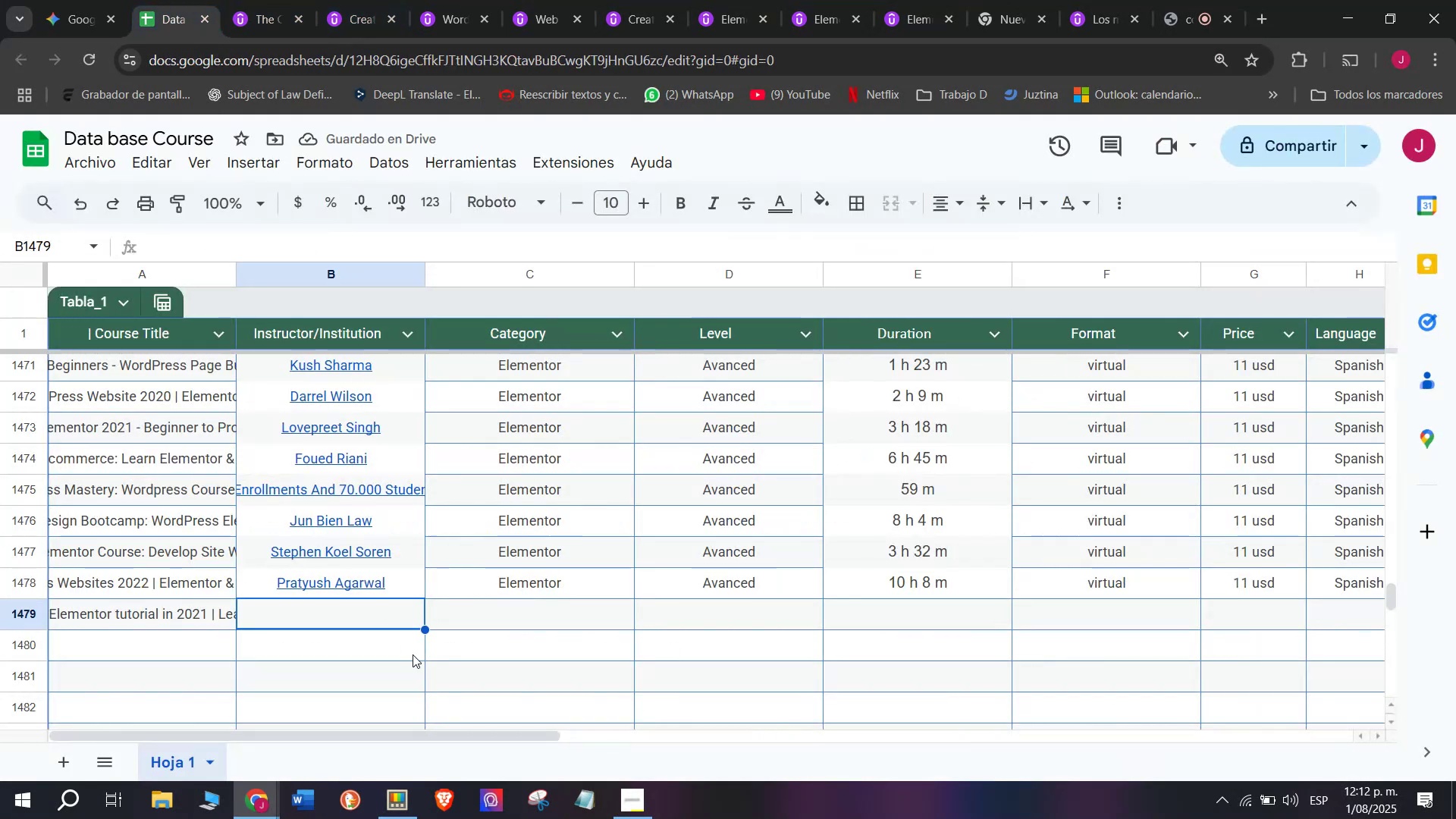 
key(Control+ControlLeft)
 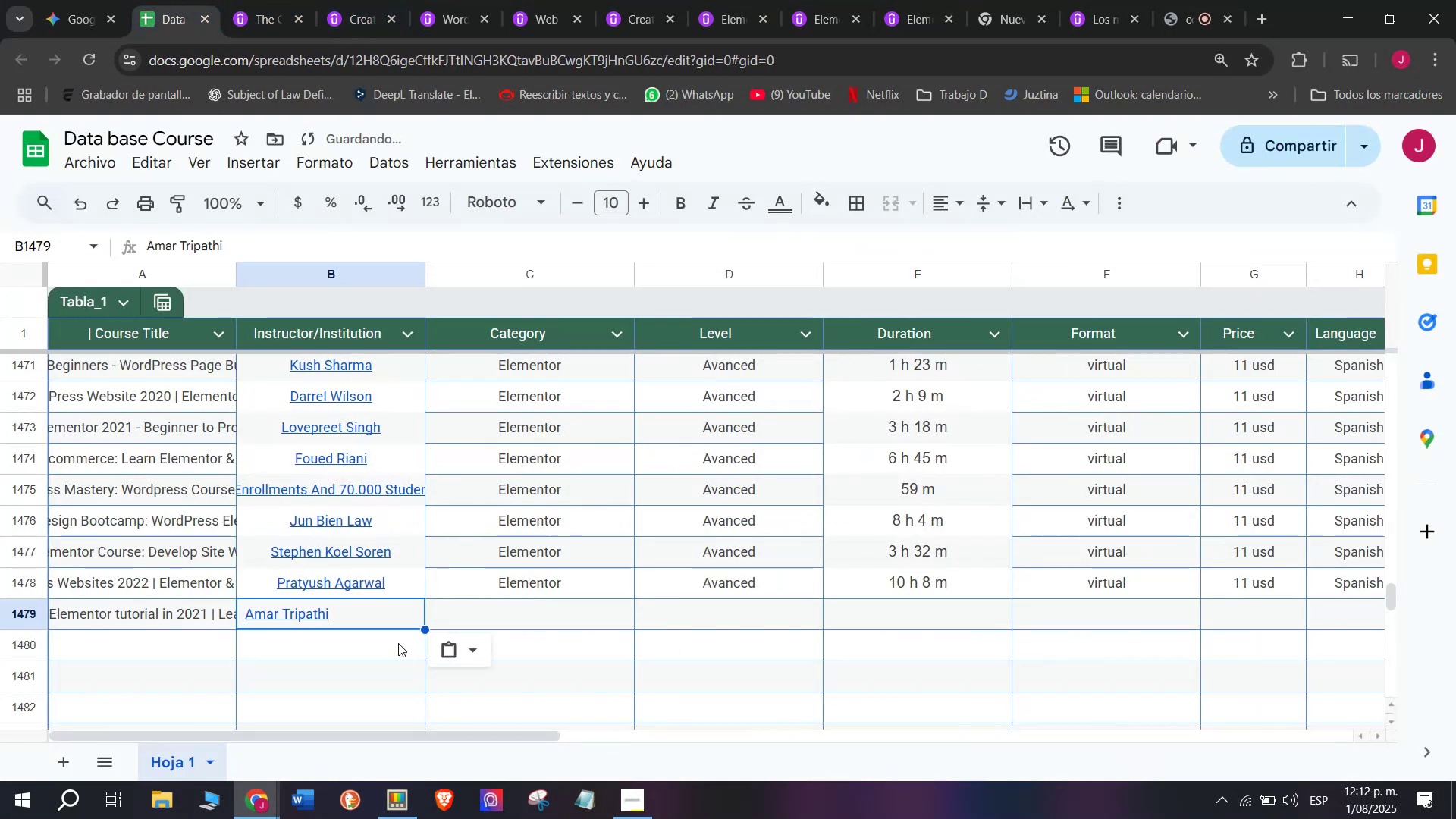 
key(Z)
 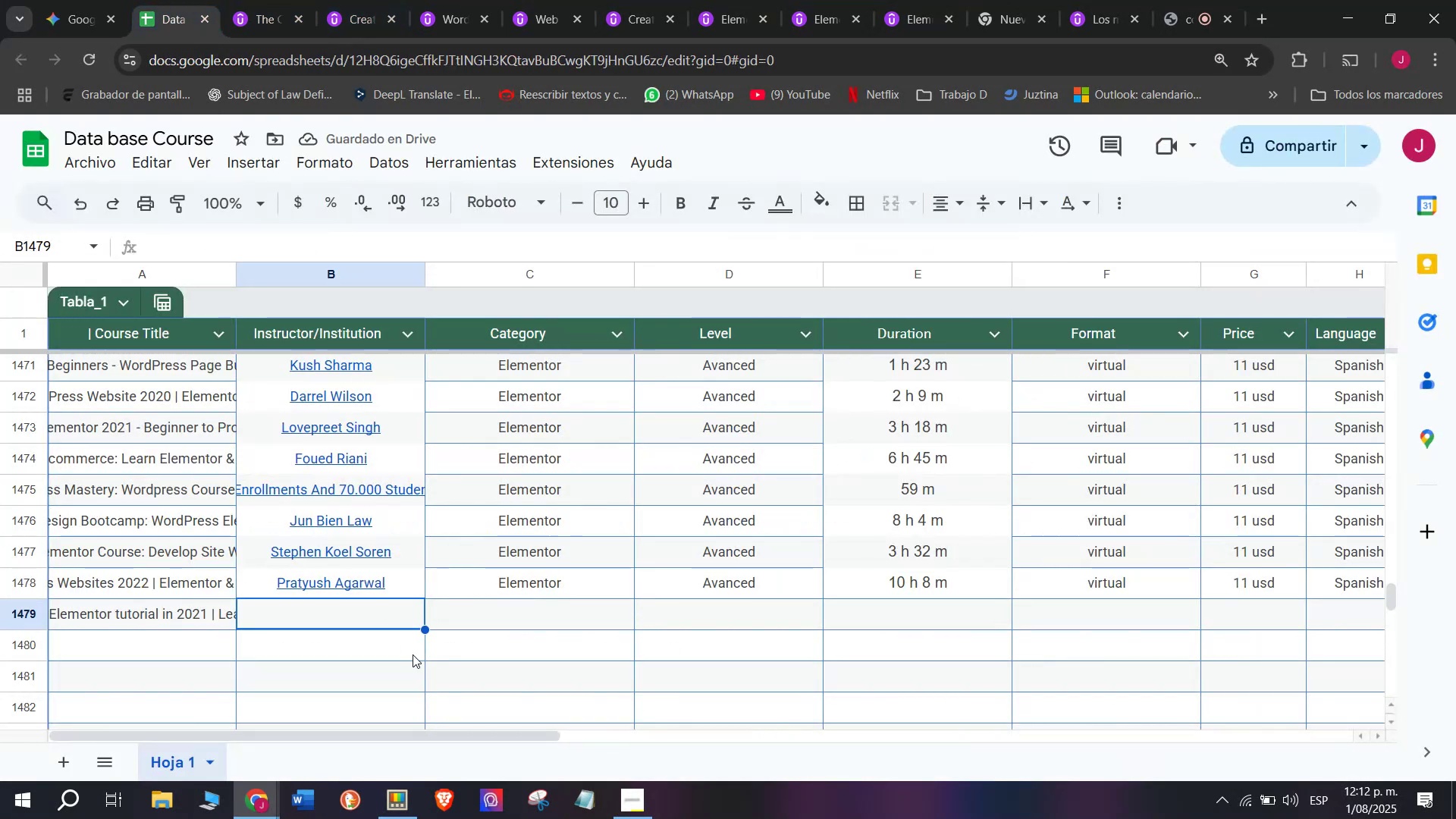 
key(Control+V)
 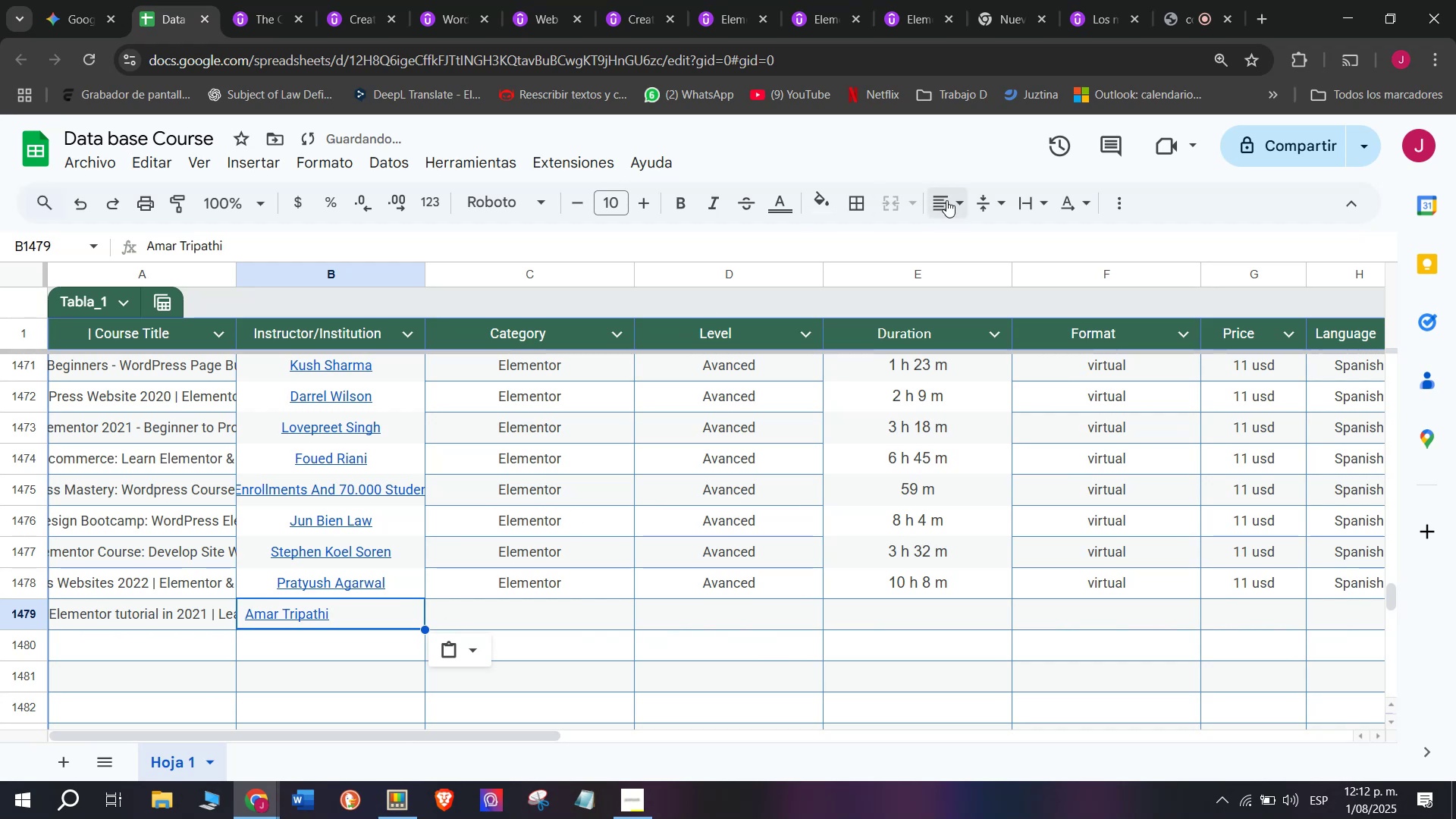 
double_click([979, 237])
 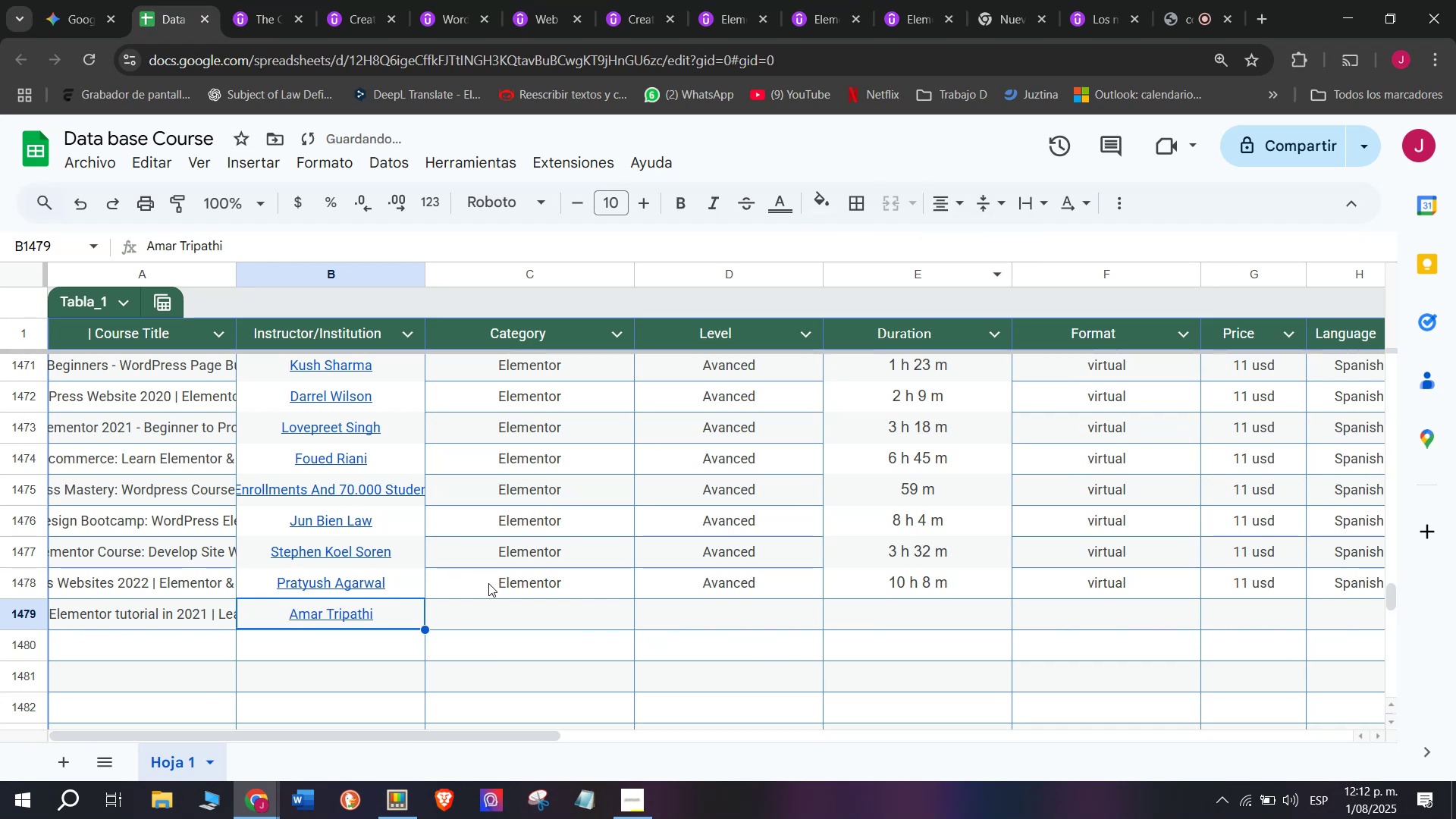 
left_click([490, 582])
 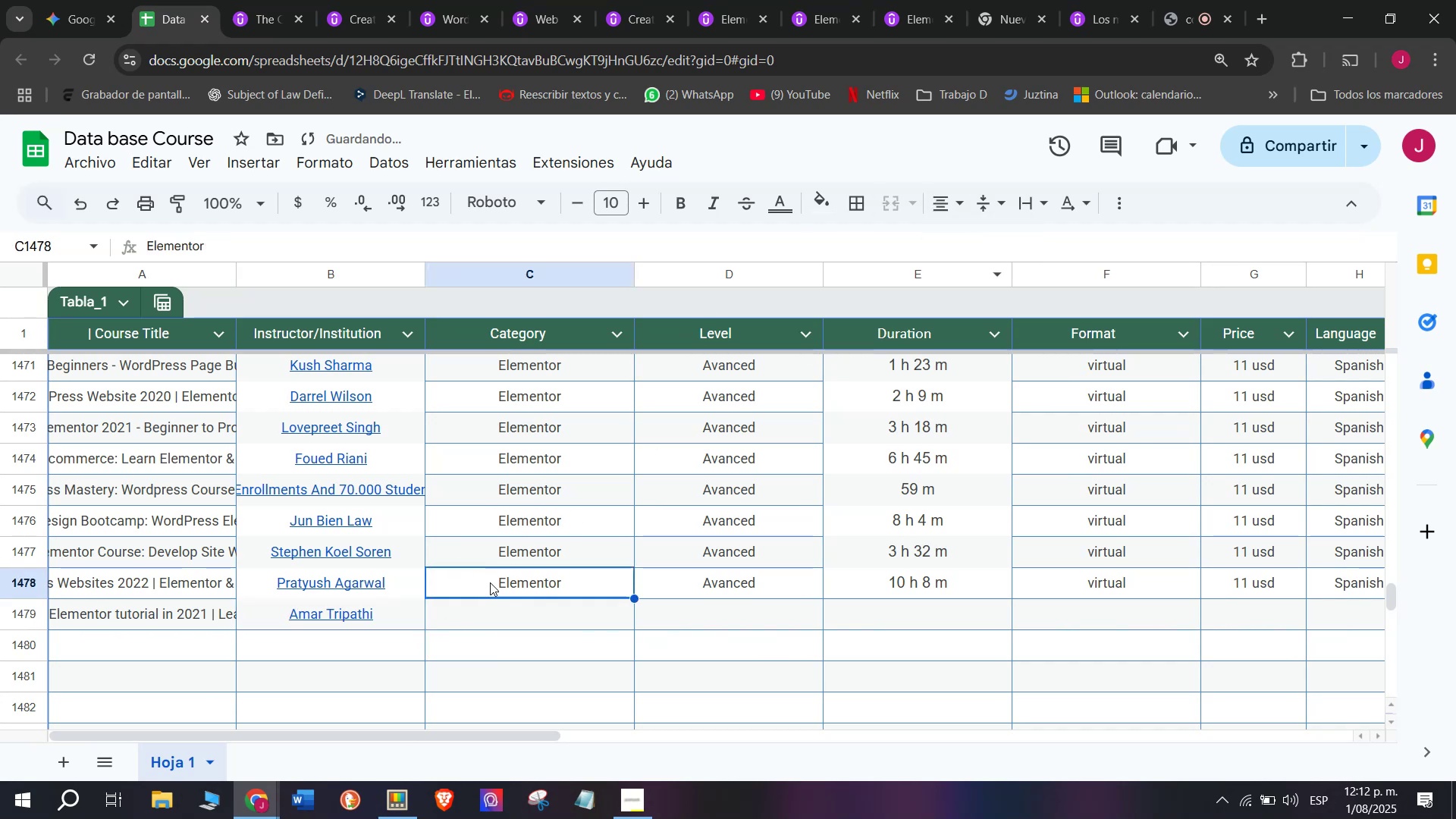 
key(Break)
 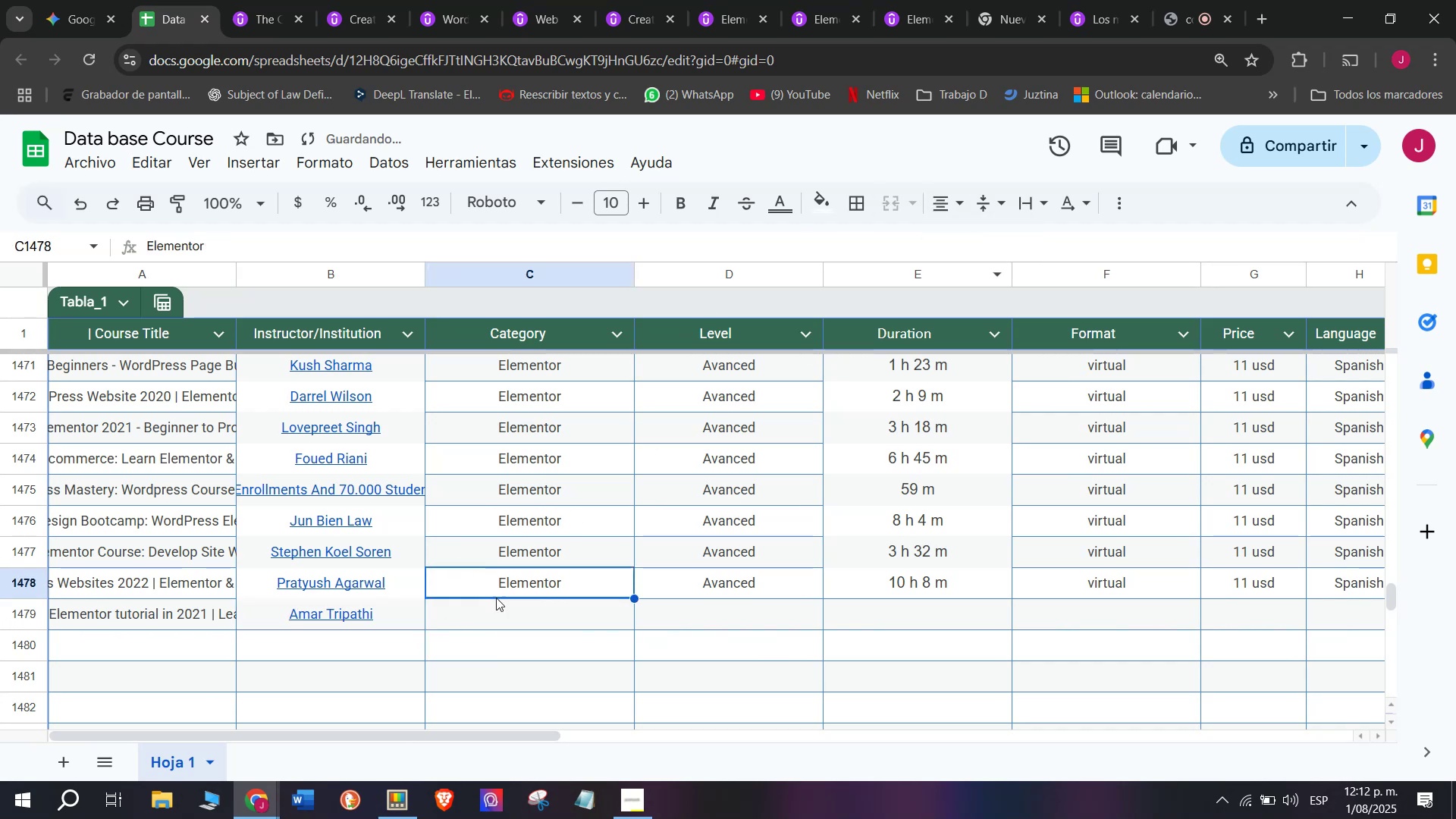 
key(Control+ControlLeft)
 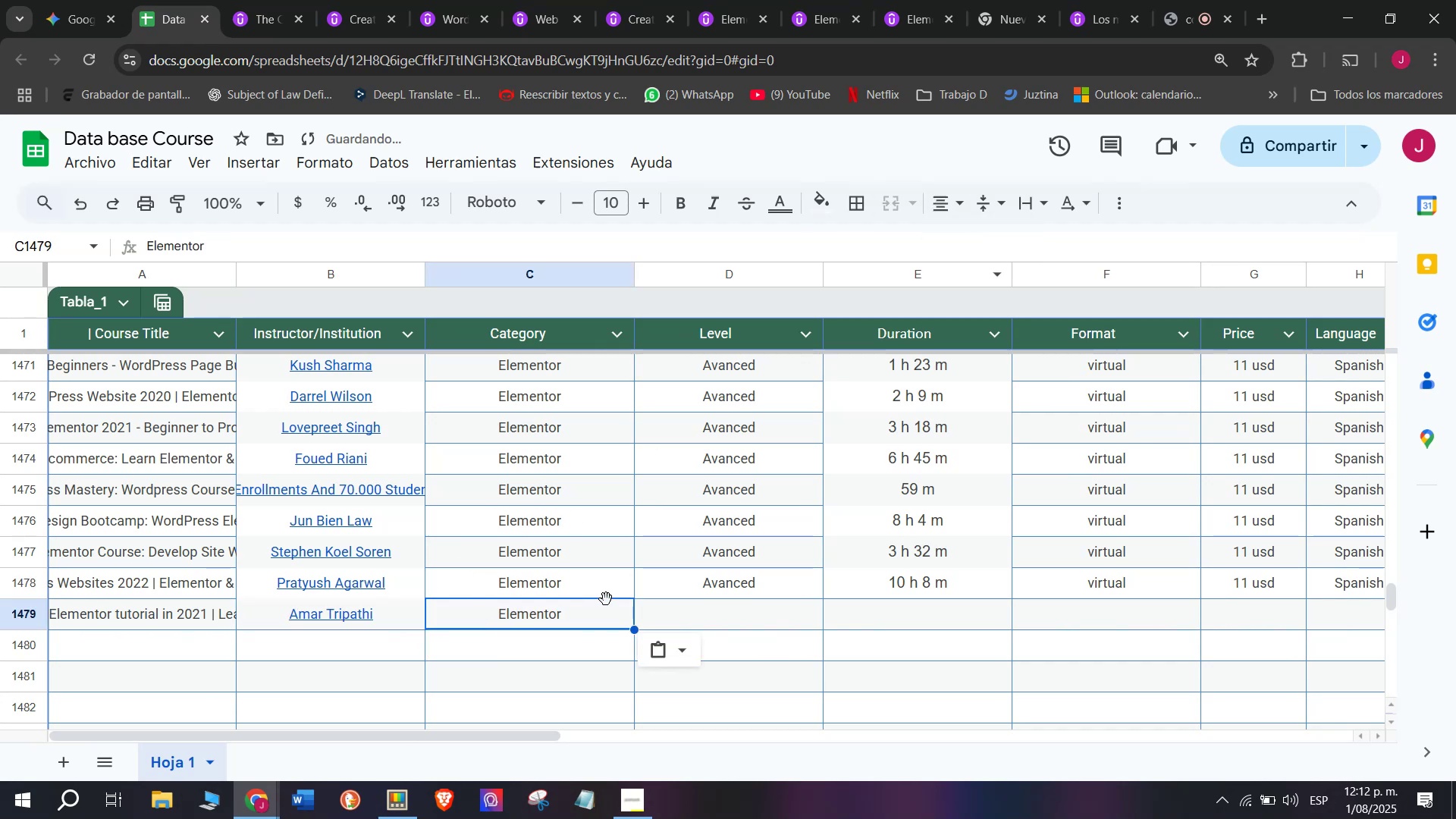 
key(Control+C)
 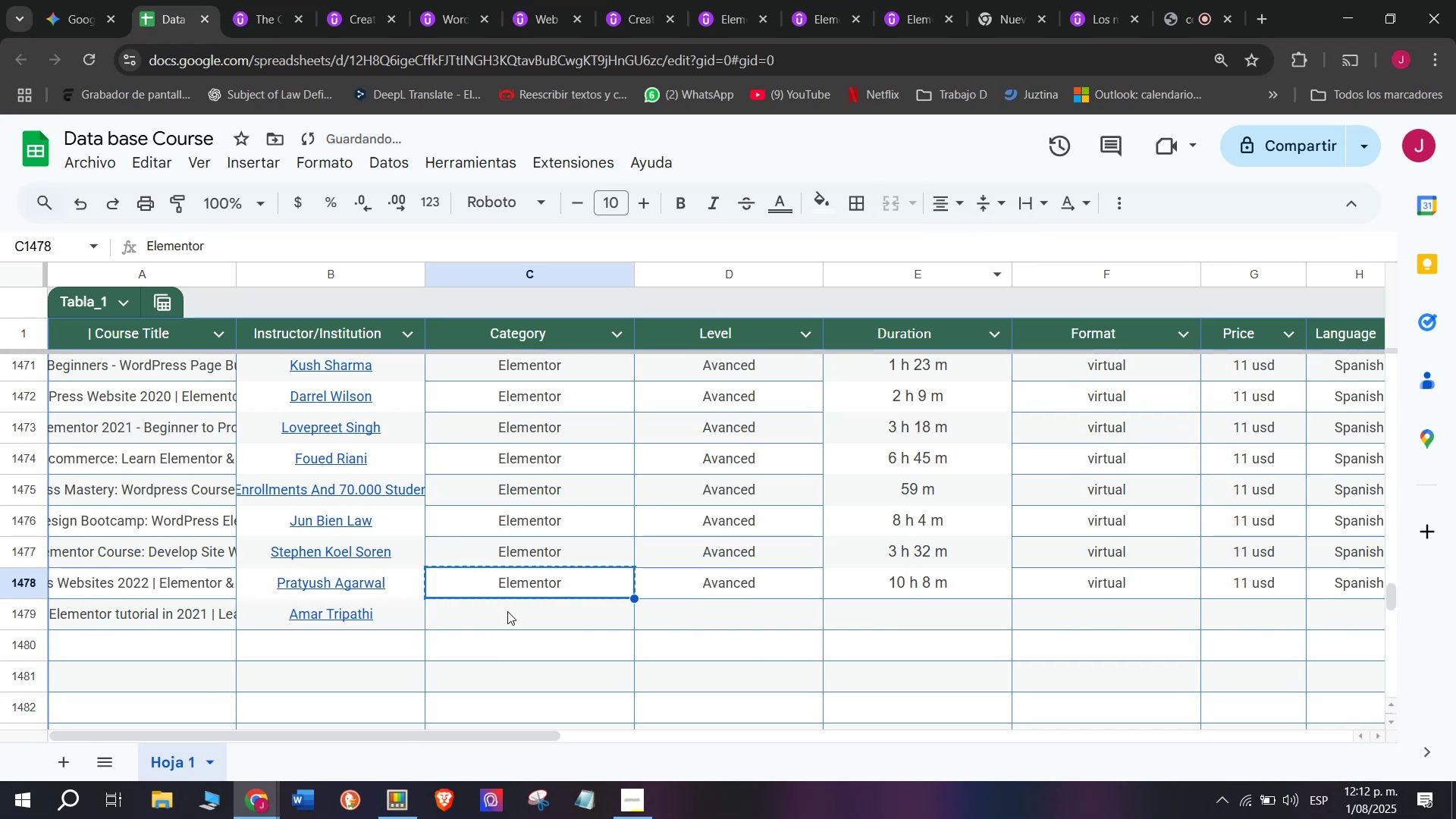 
key(Control+ControlLeft)
 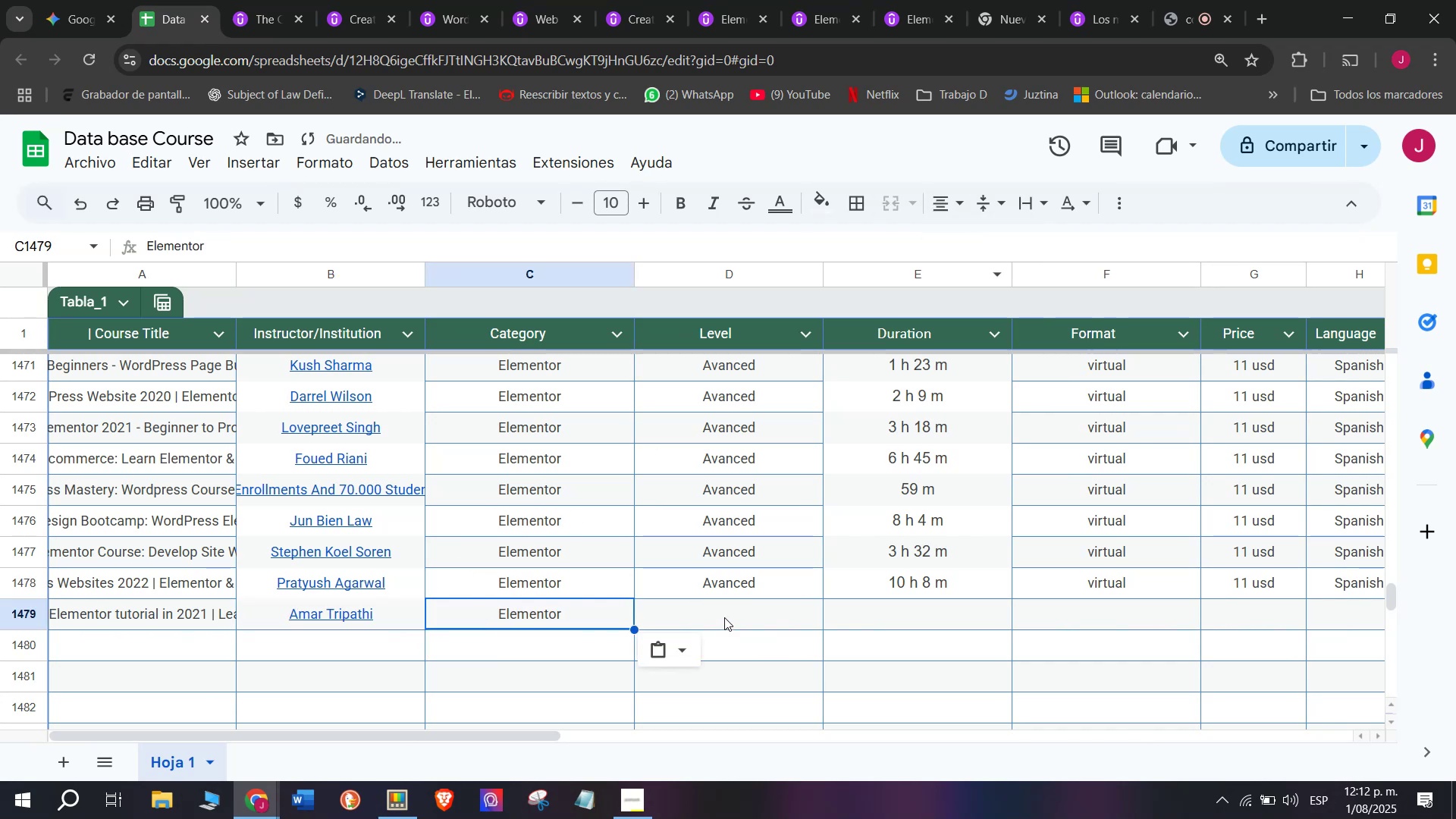 
key(Z)
 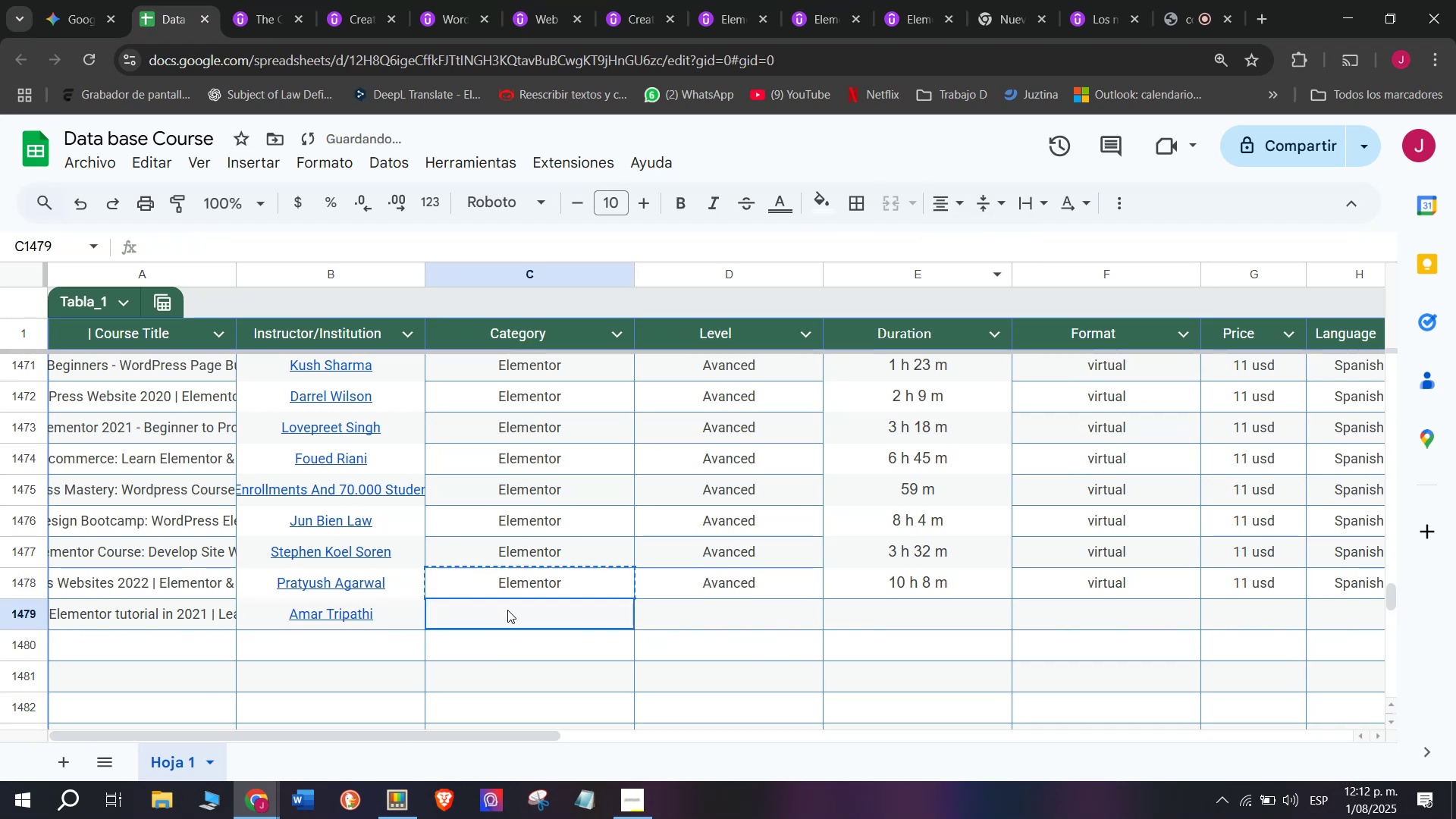 
key(Control+V)
 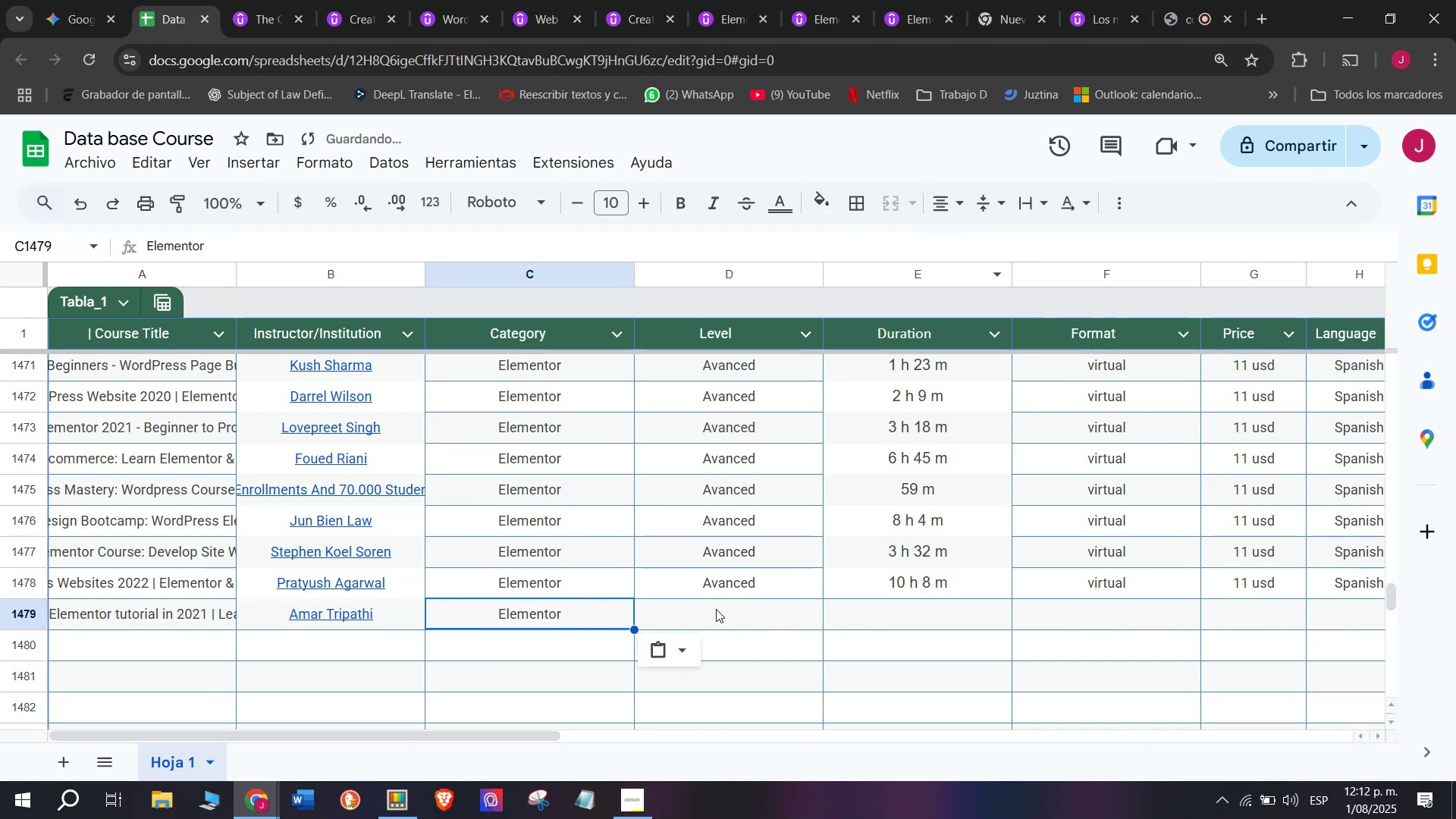 
left_click([724, 617])
 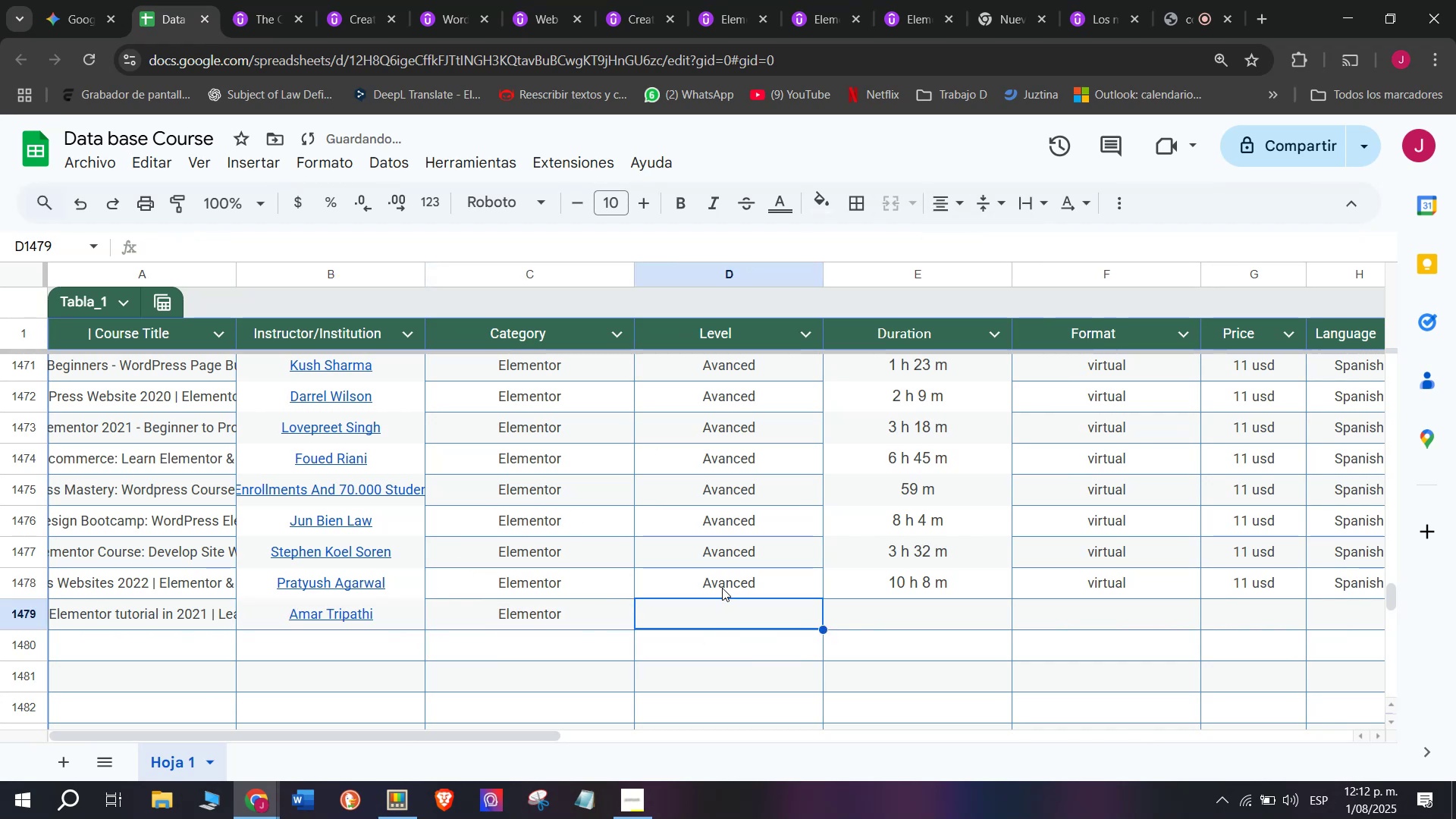 
key(Control+ControlLeft)
 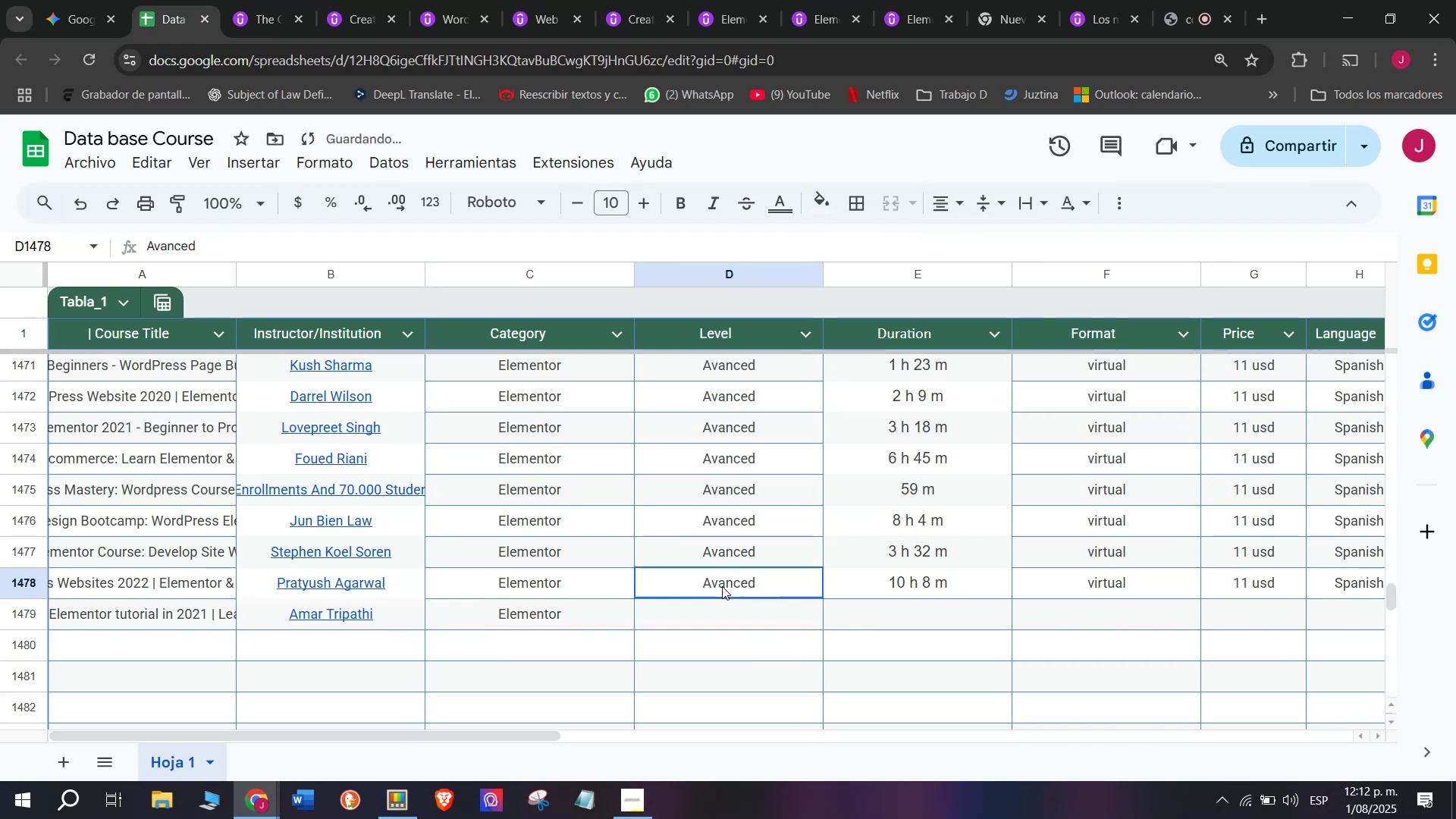 
key(Break)
 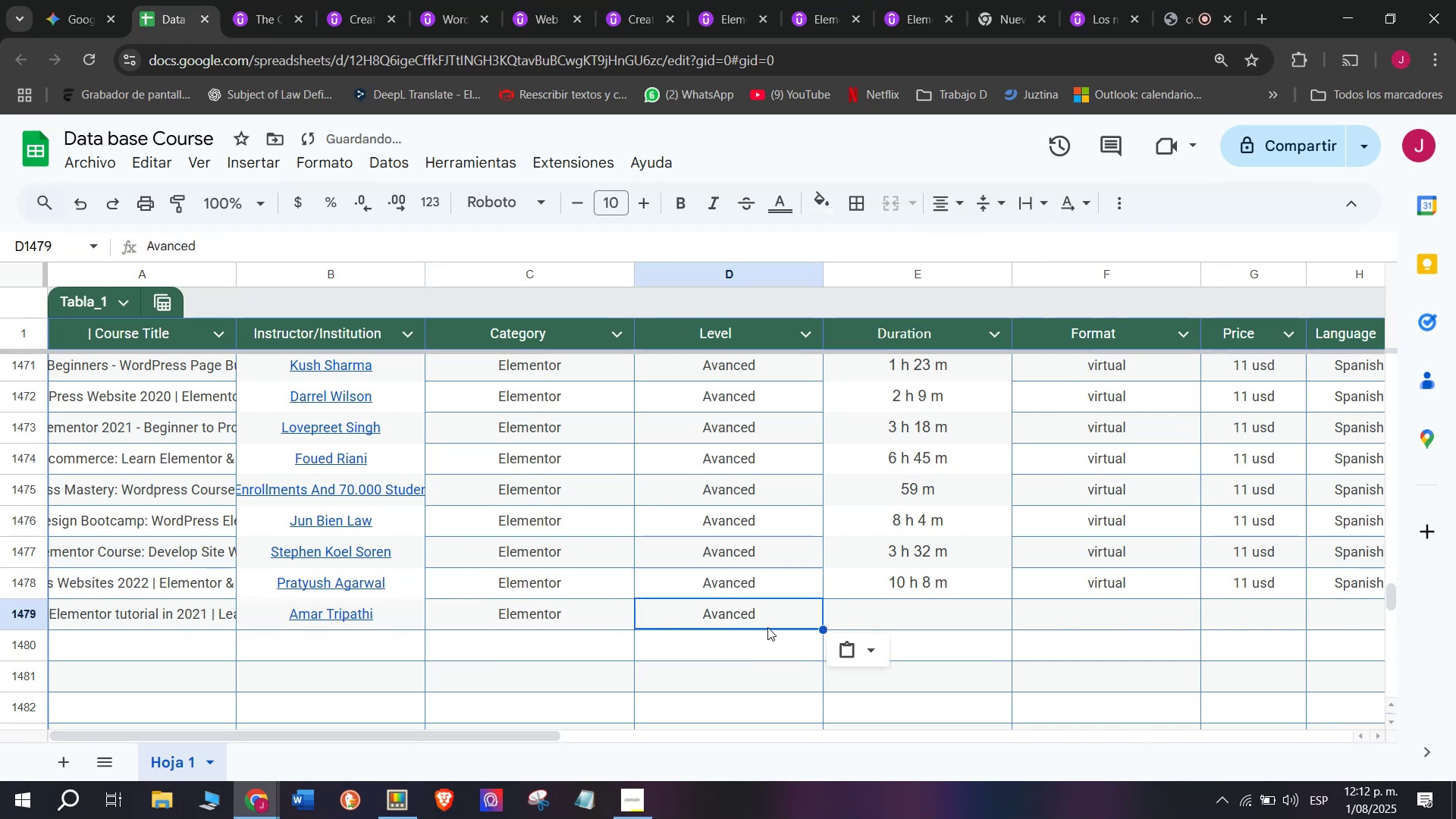 
key(Control+C)
 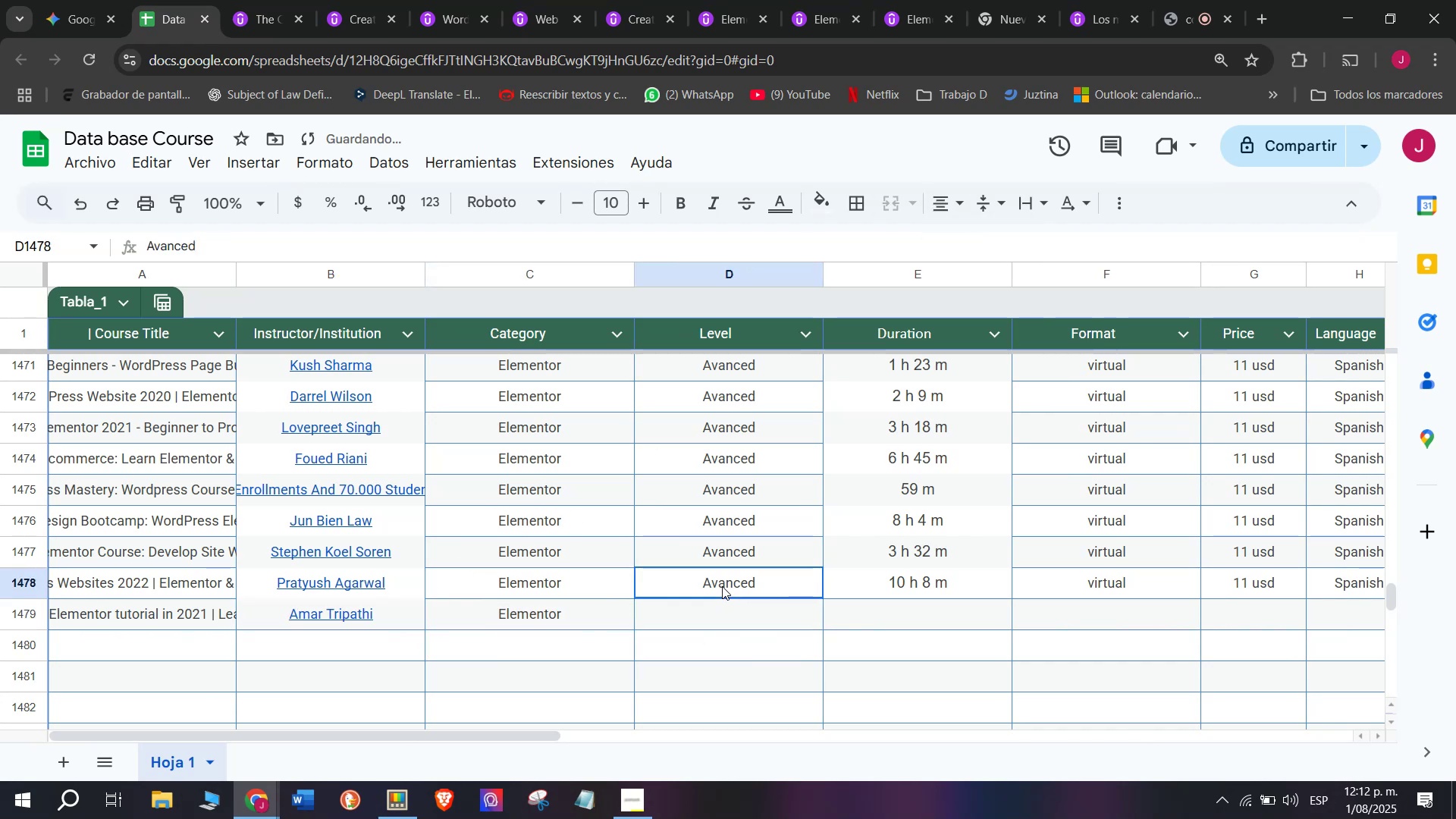 
left_click([722, 586])
 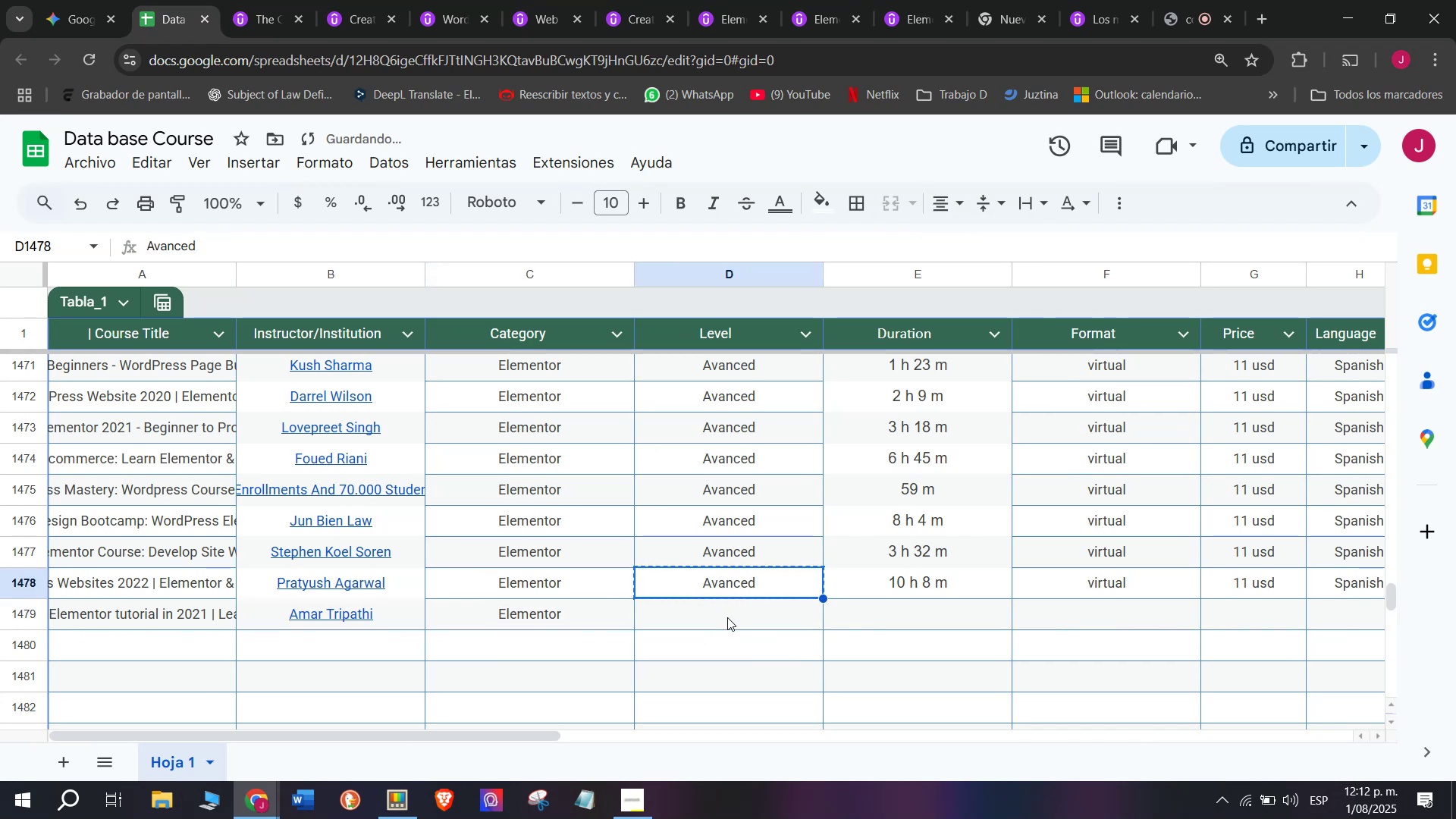 
double_click([728, 617])
 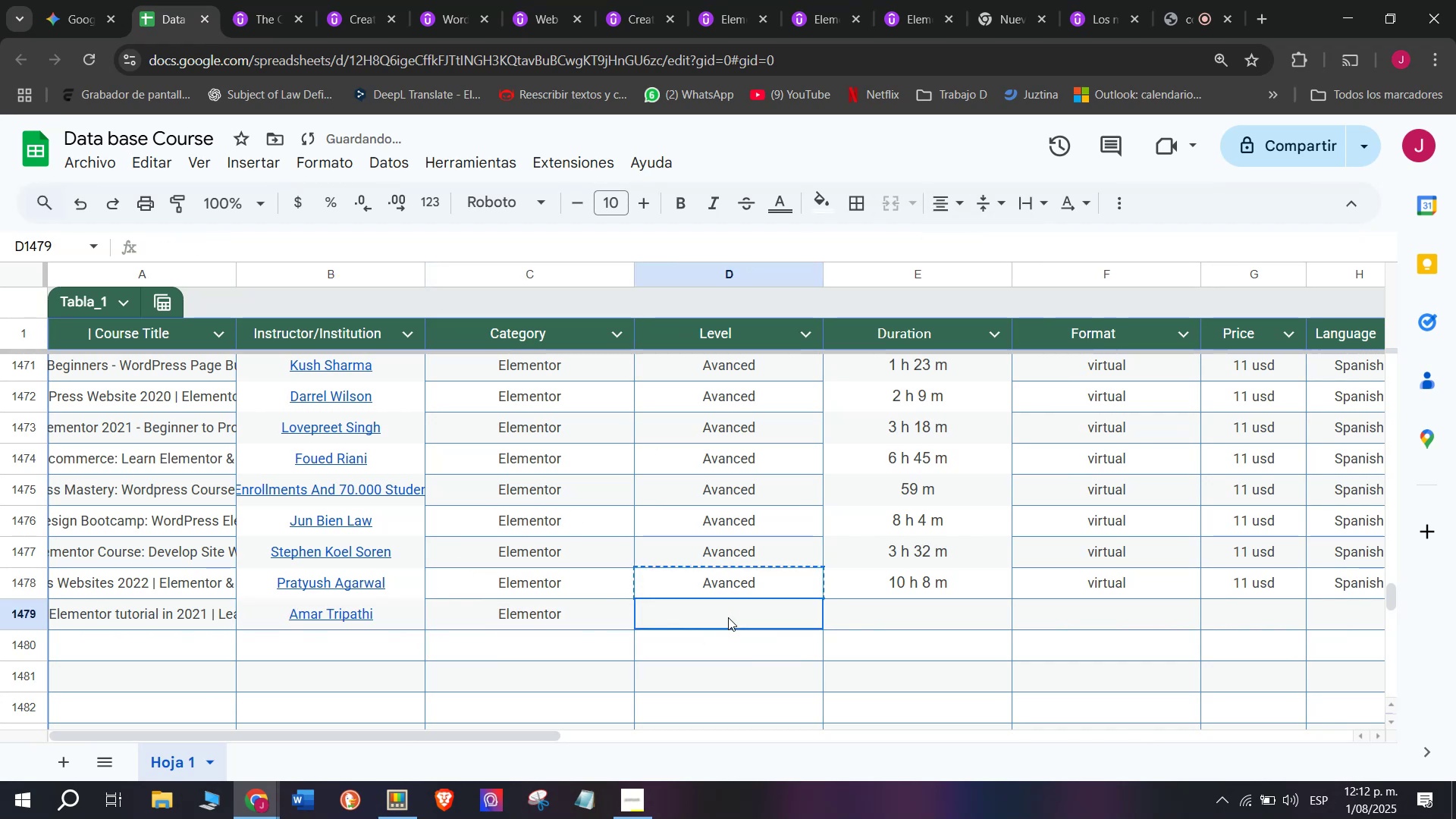 
key(Control+ControlLeft)
 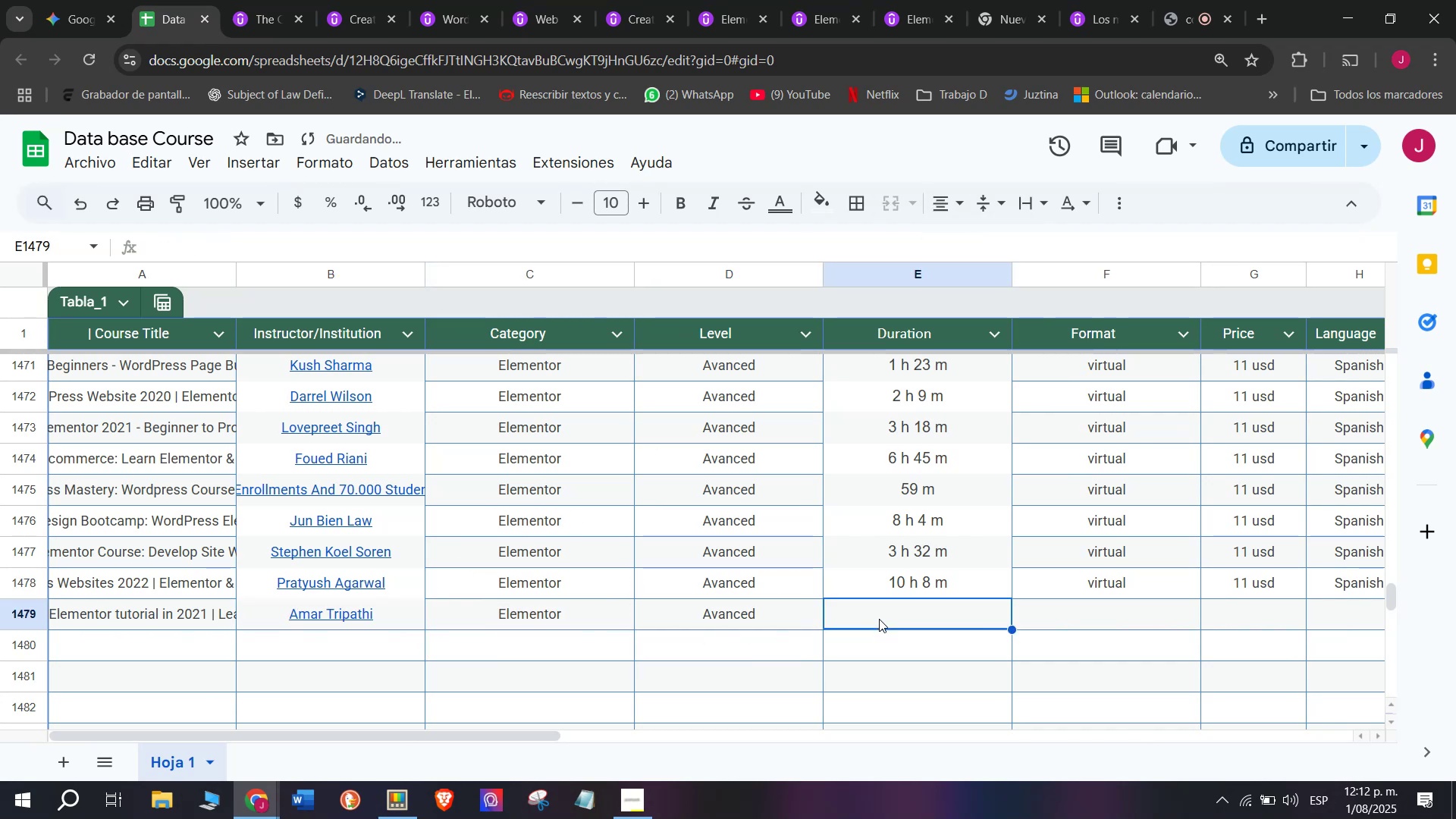 
key(Z)
 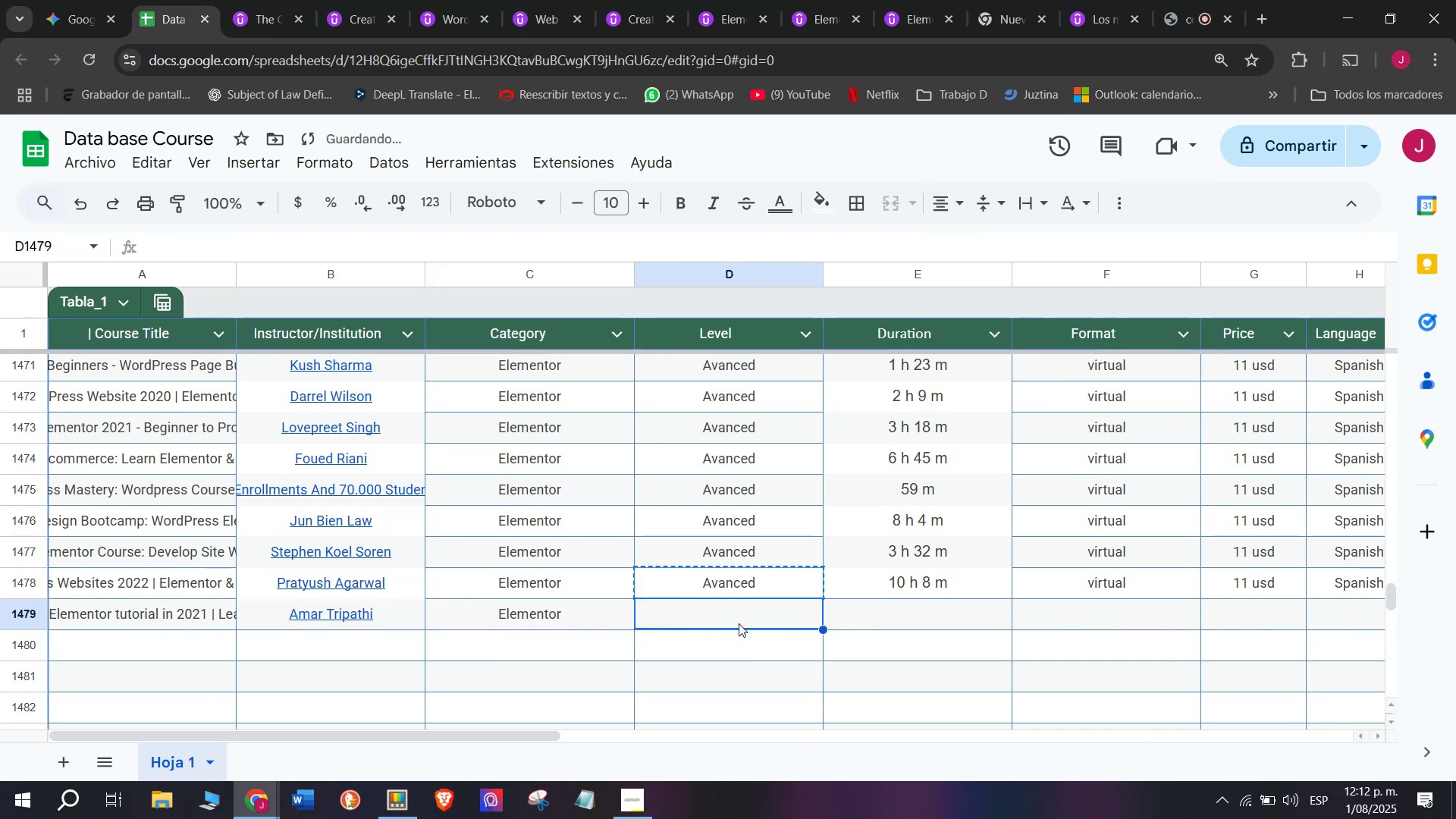 
key(Control+V)
 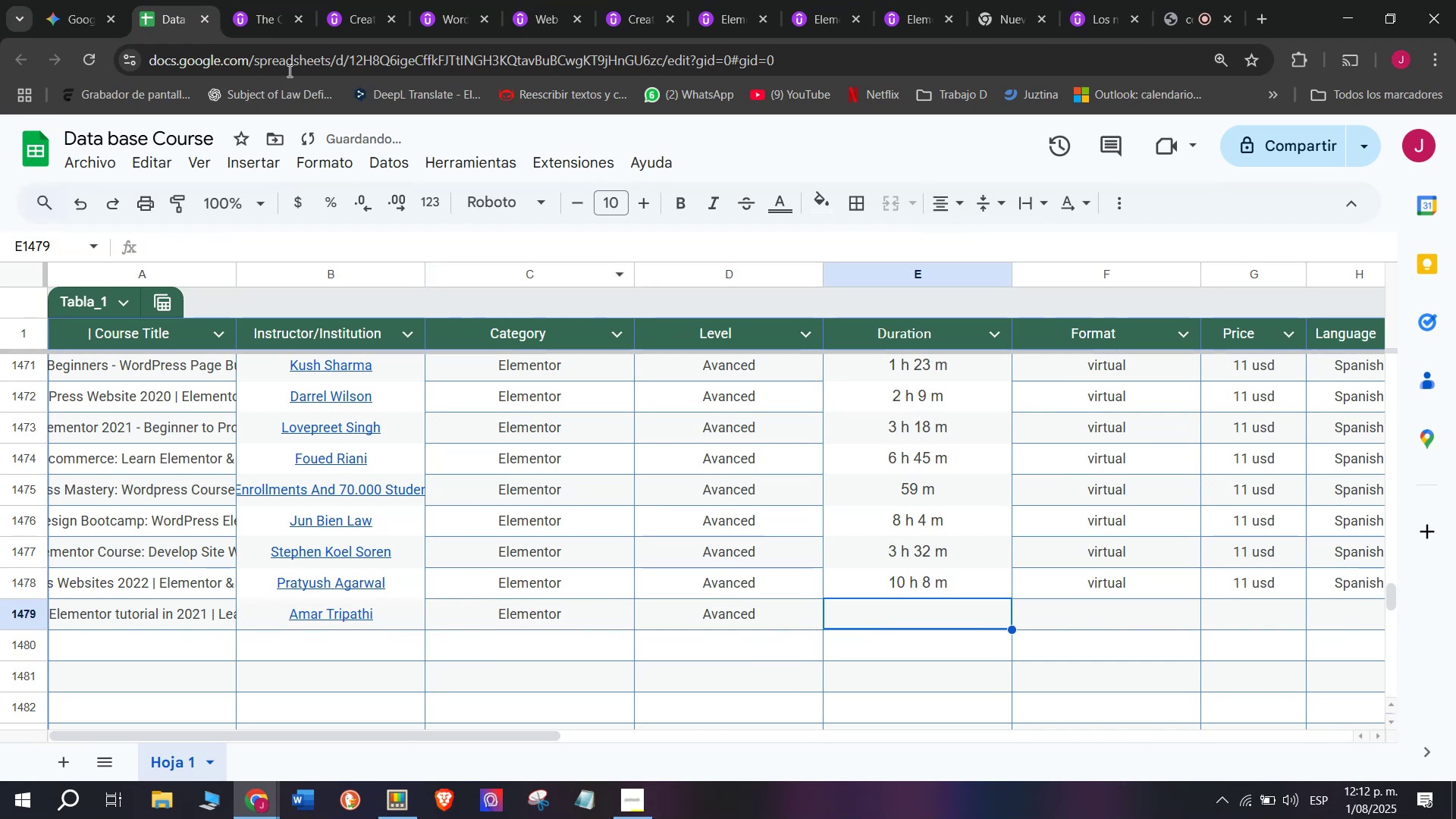 
left_click([251, 0])
 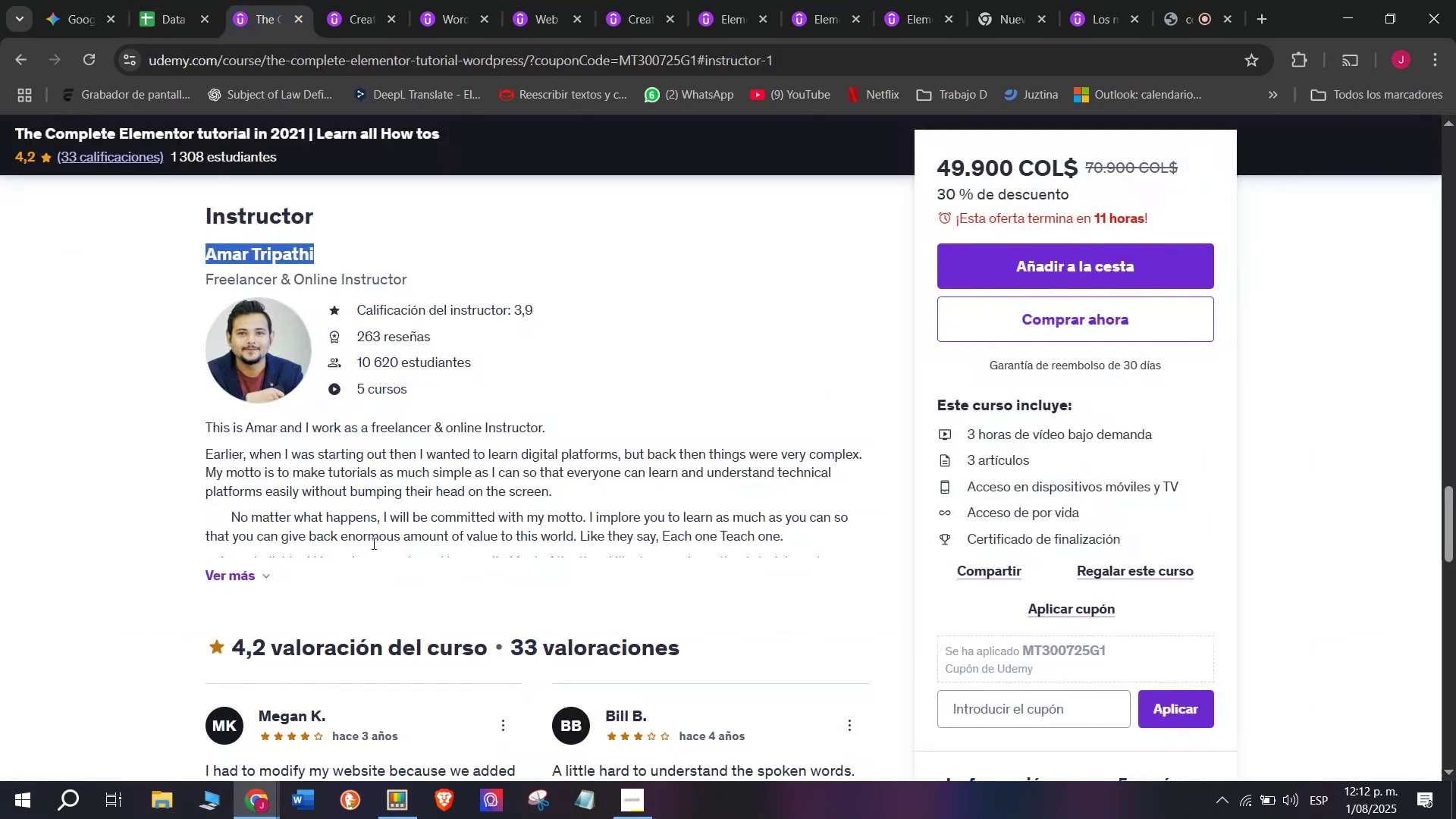 
scroll: coordinate [369, 566], scroll_direction: up, amount: 9.0
 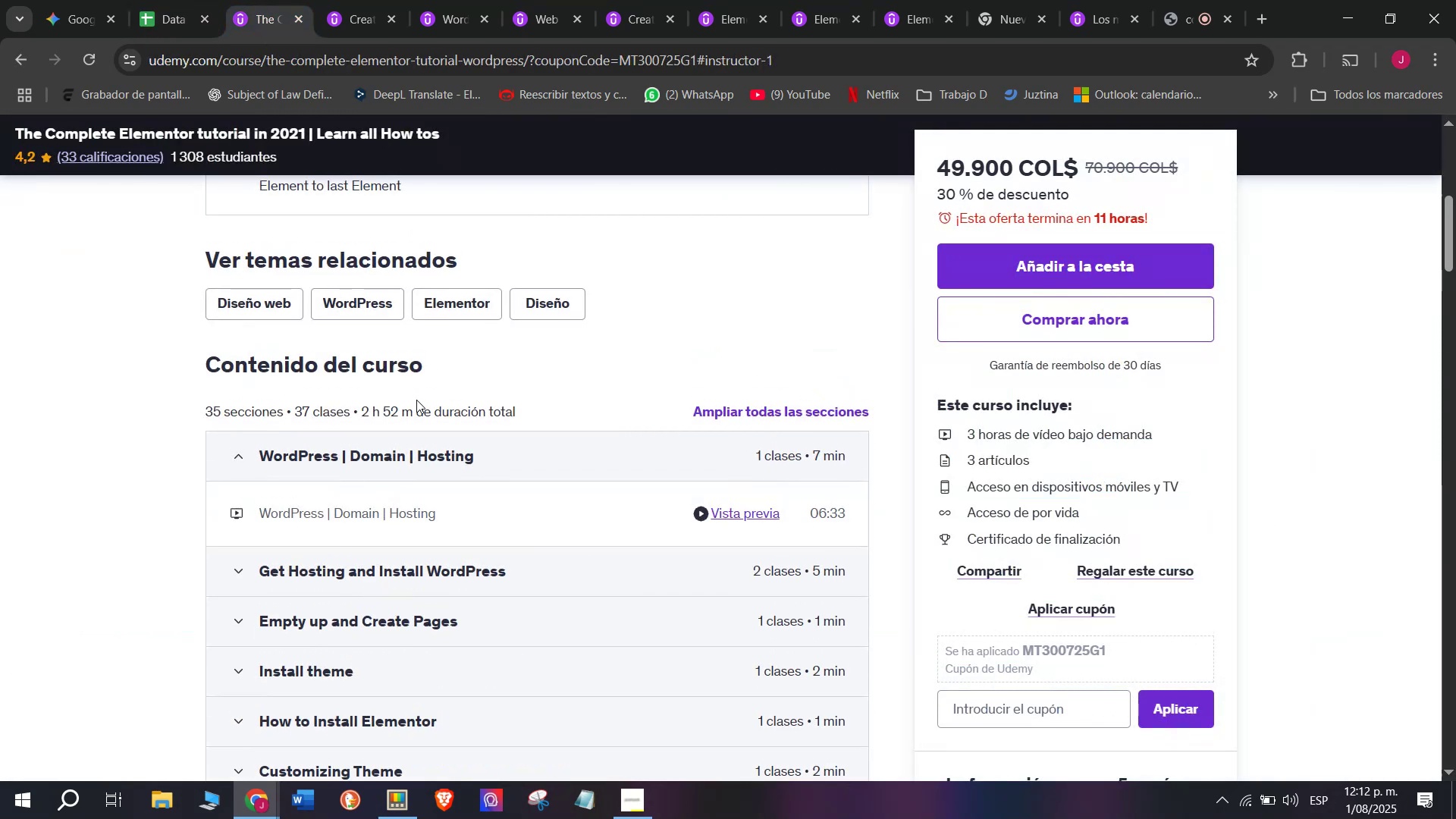 
left_click_drag(start_coordinate=[411, 413], to_coordinate=[365, 405])
 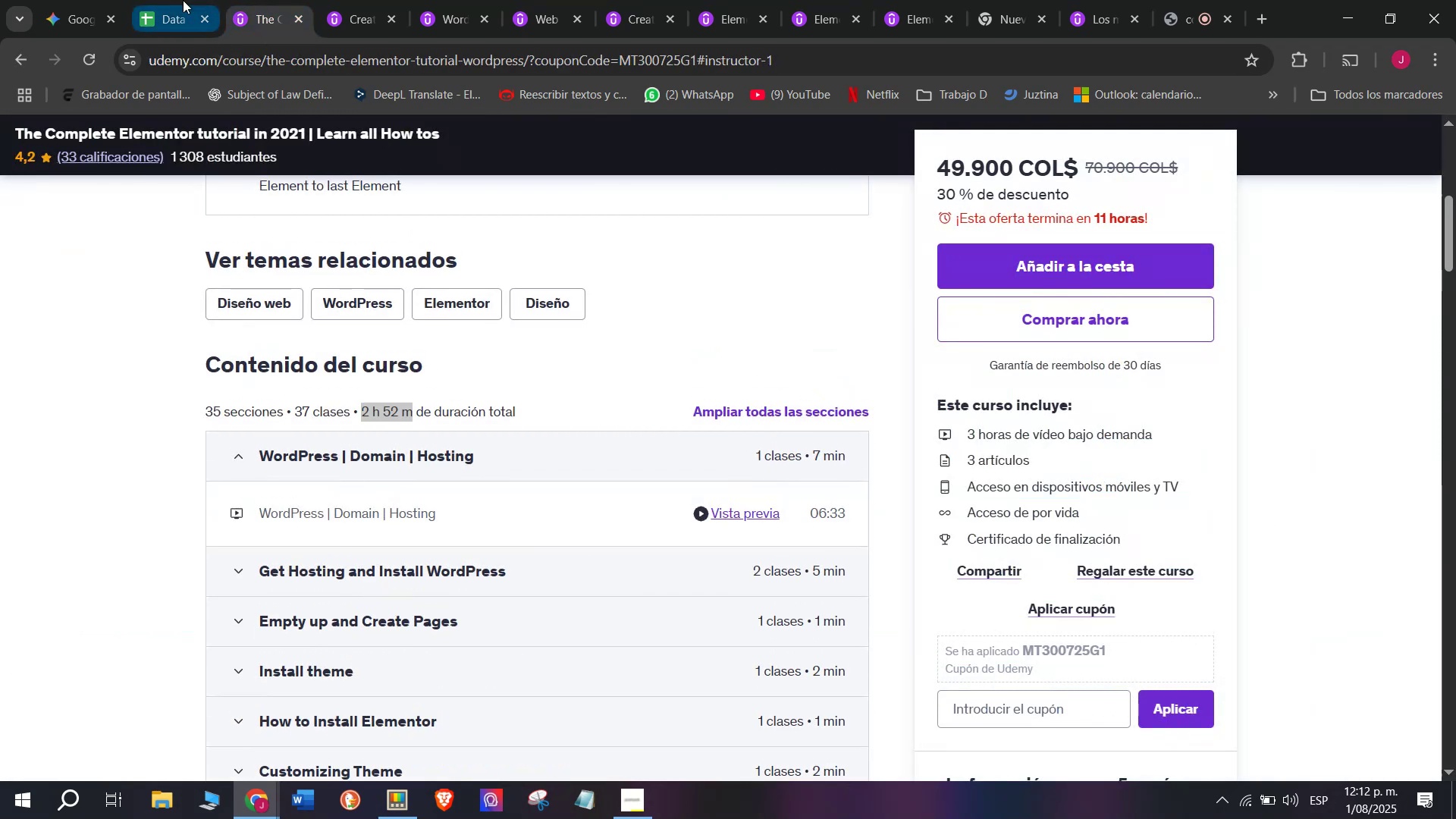 
key(Break)
 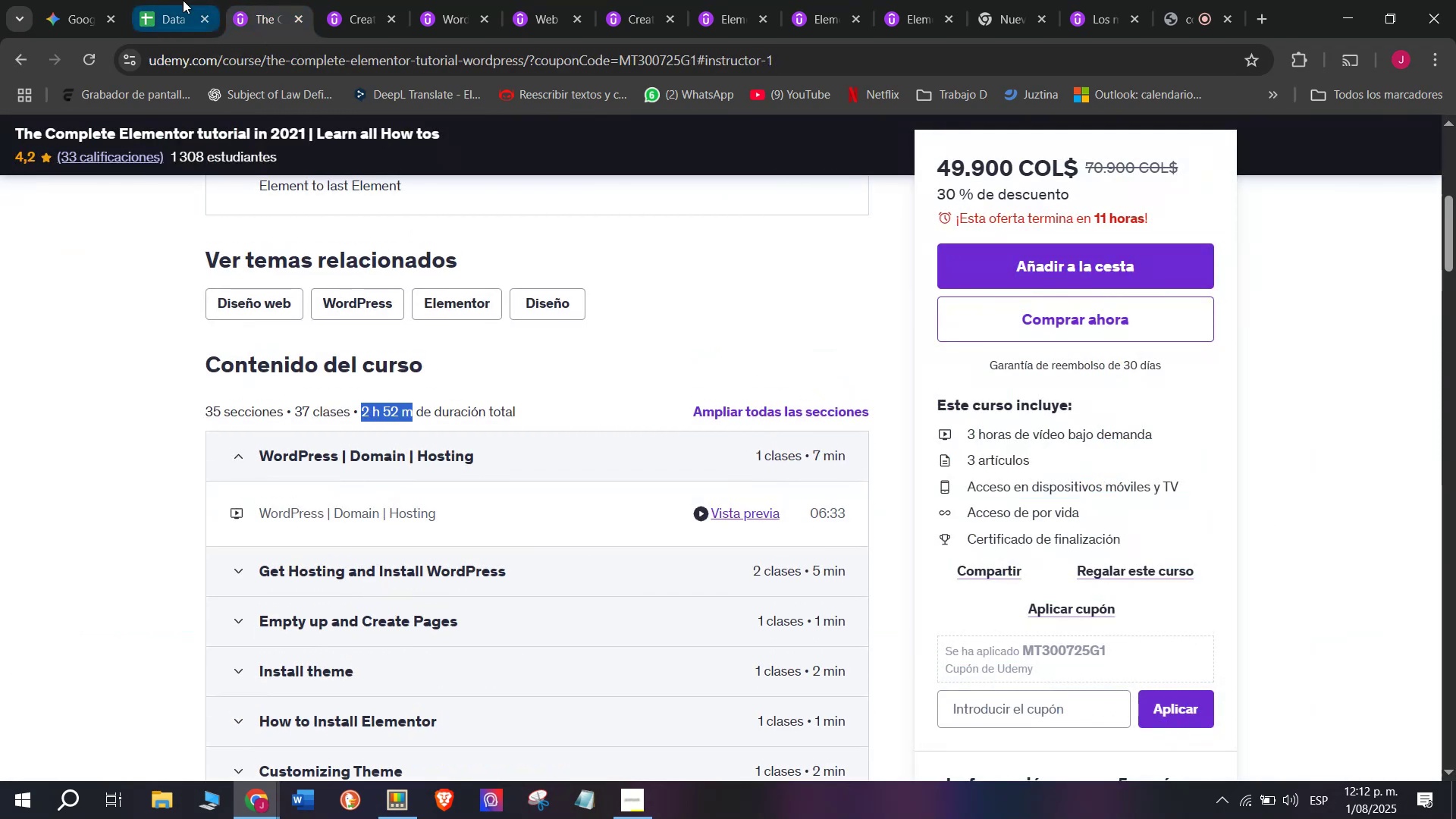 
key(Control+ControlLeft)
 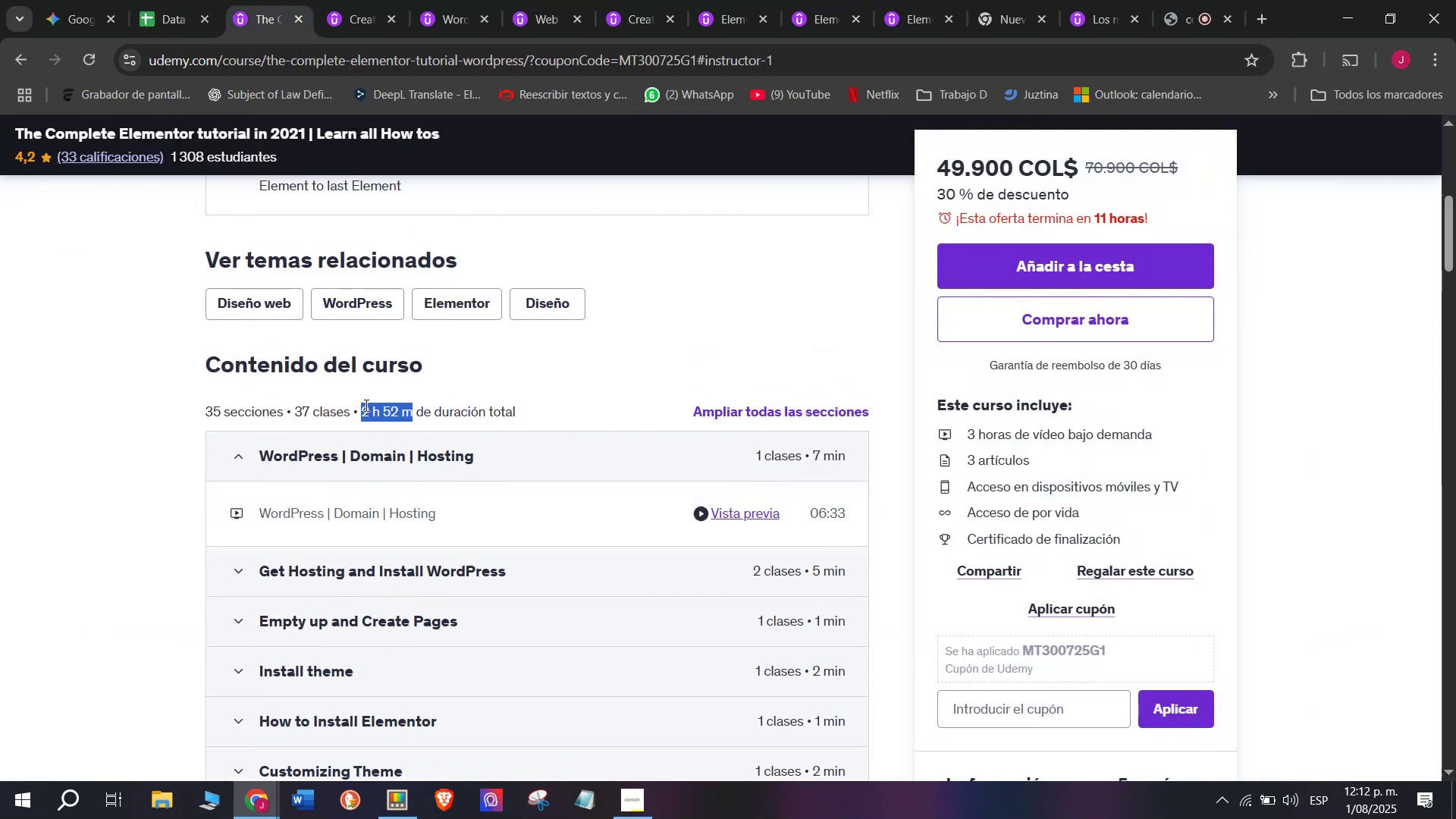 
key(Control+C)
 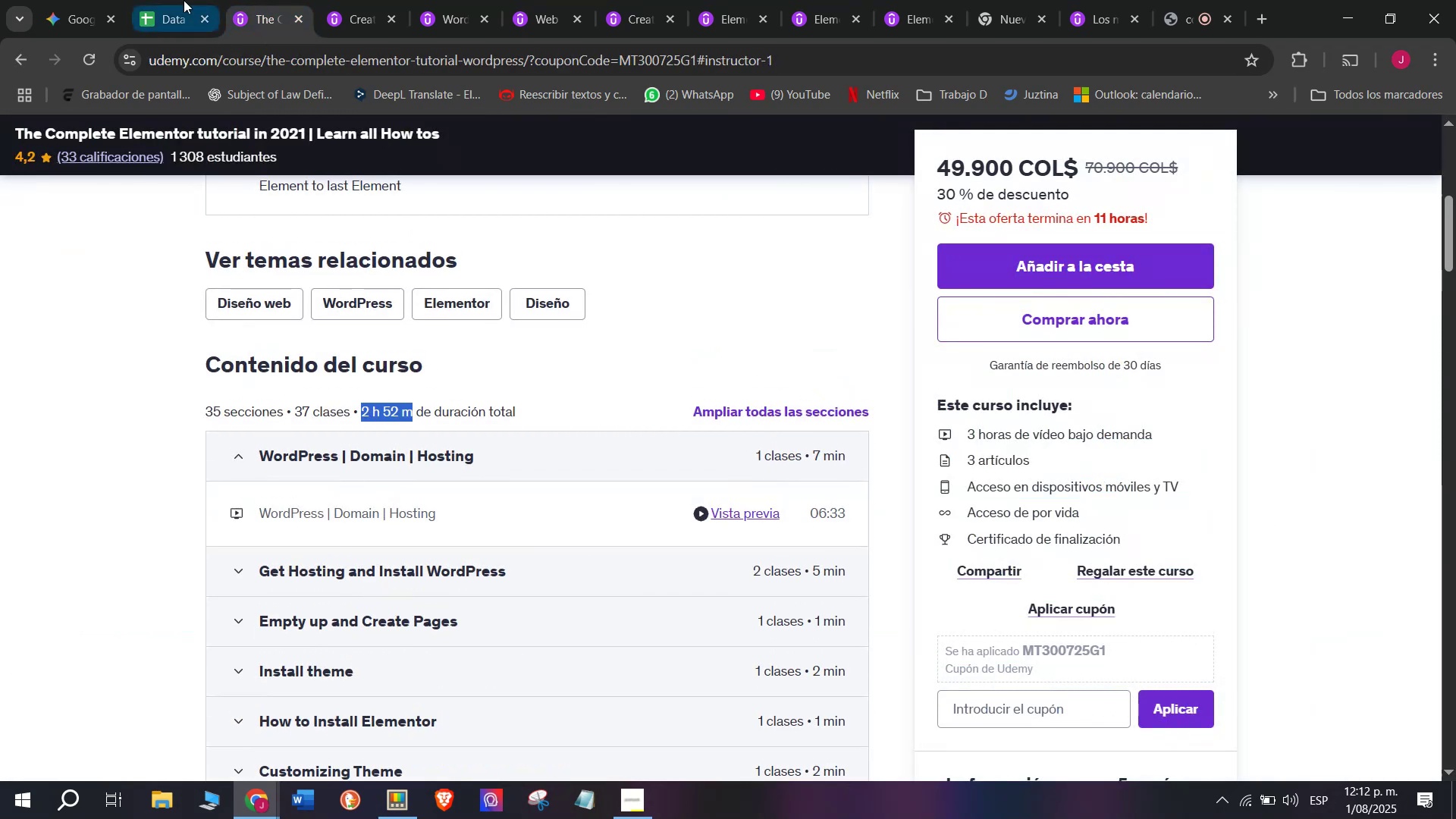 
left_click([183, 0])
 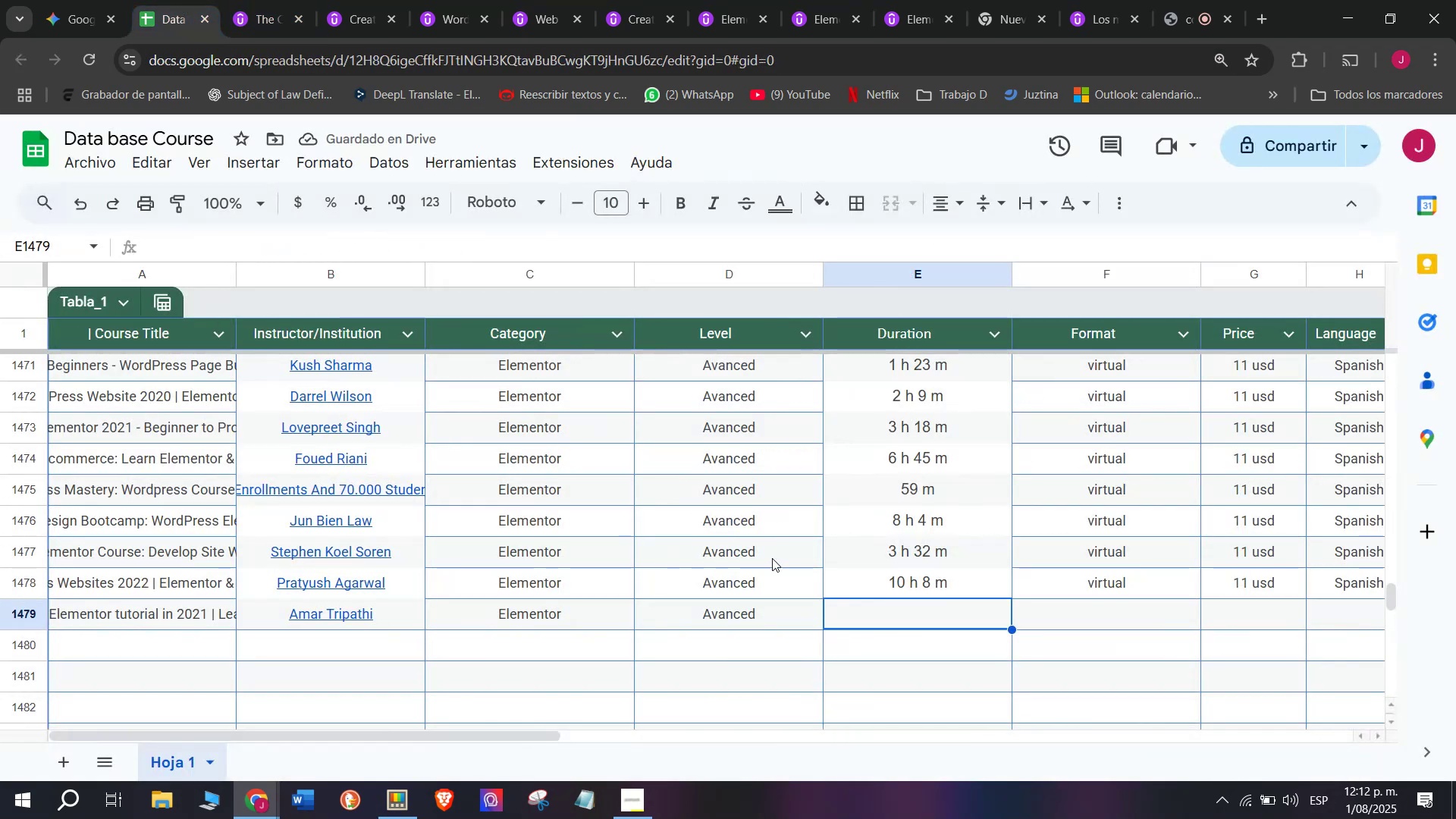 
key(Control+ControlLeft)
 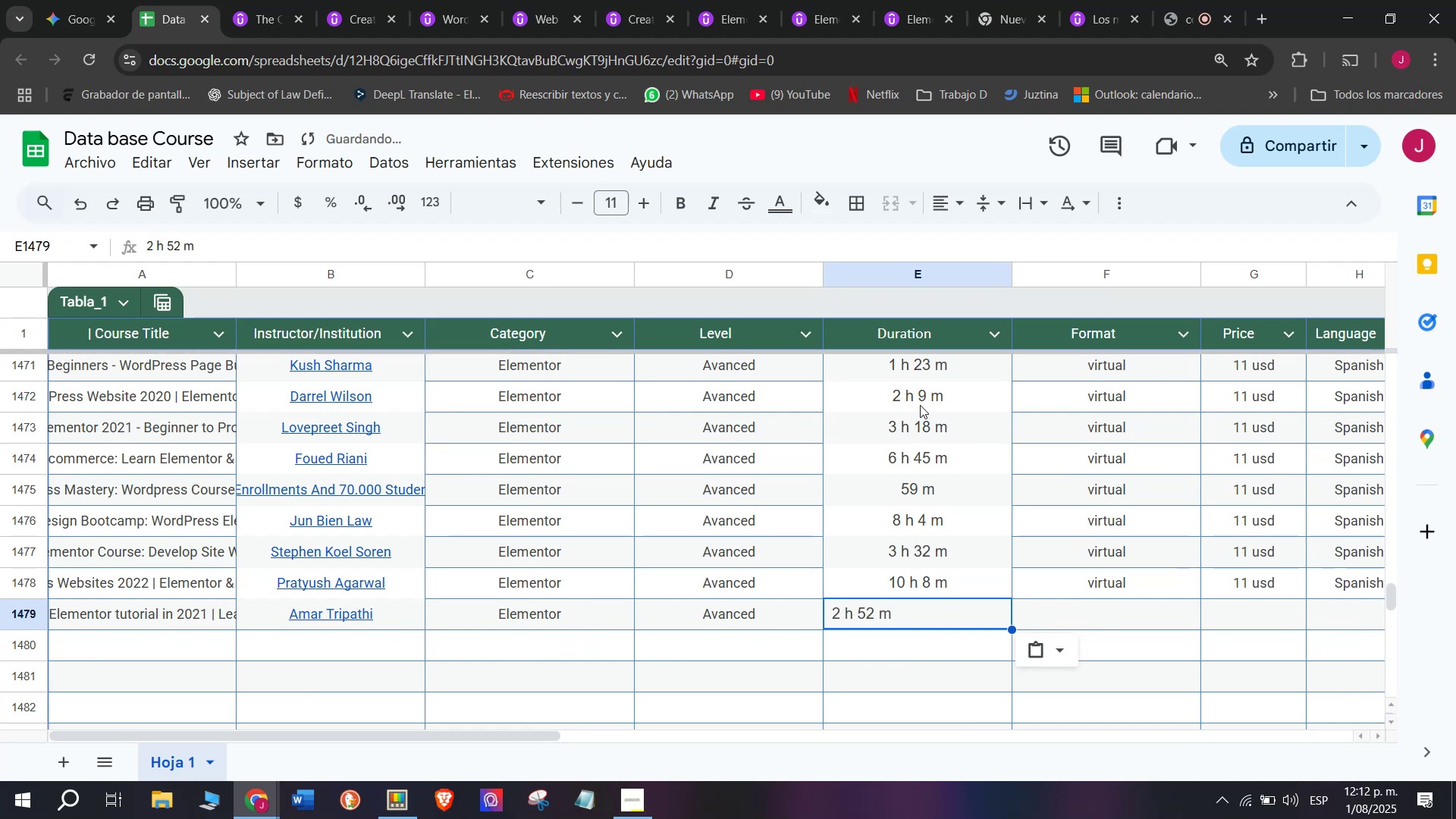 
key(Z)
 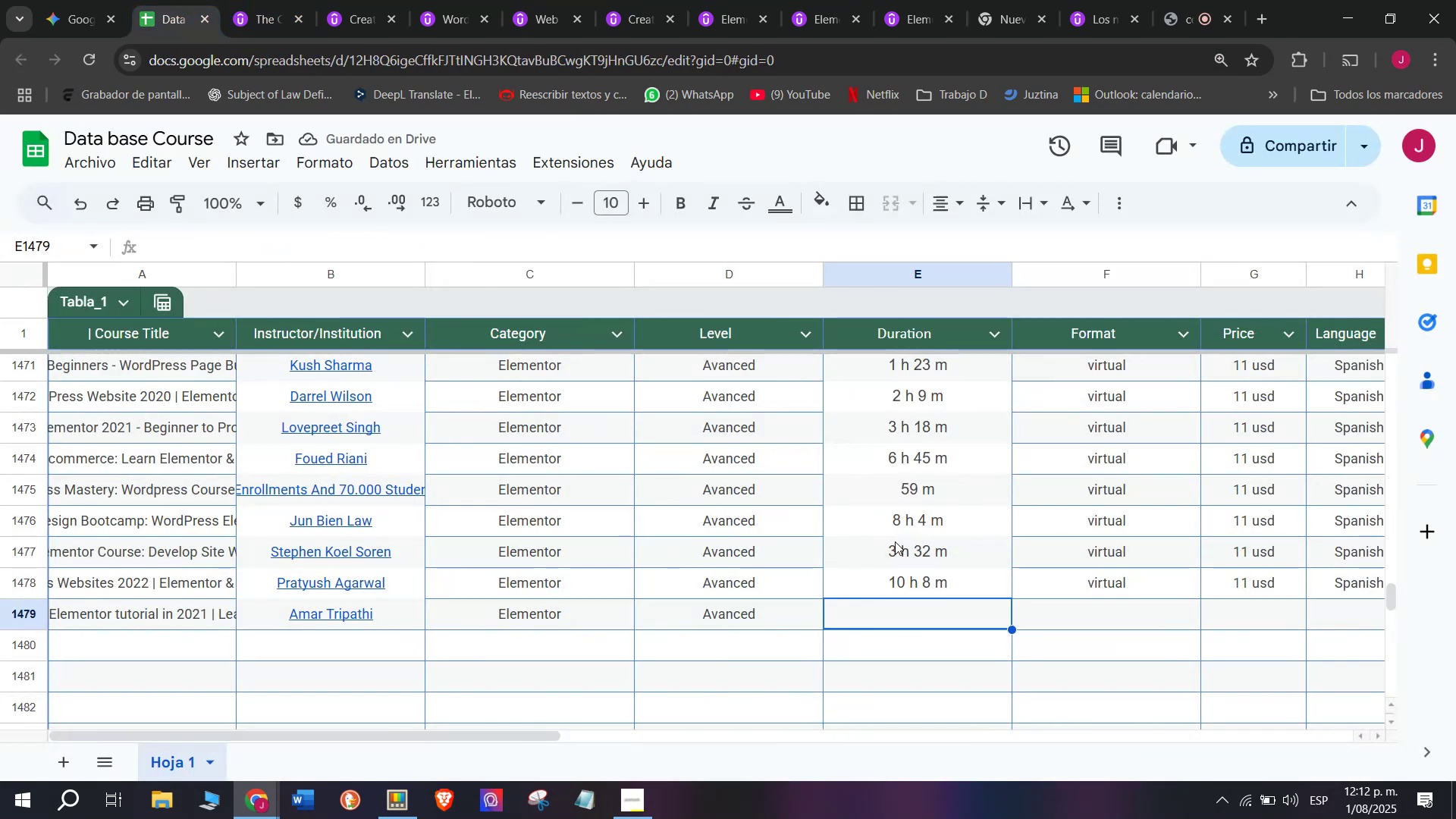 
key(Control+V)
 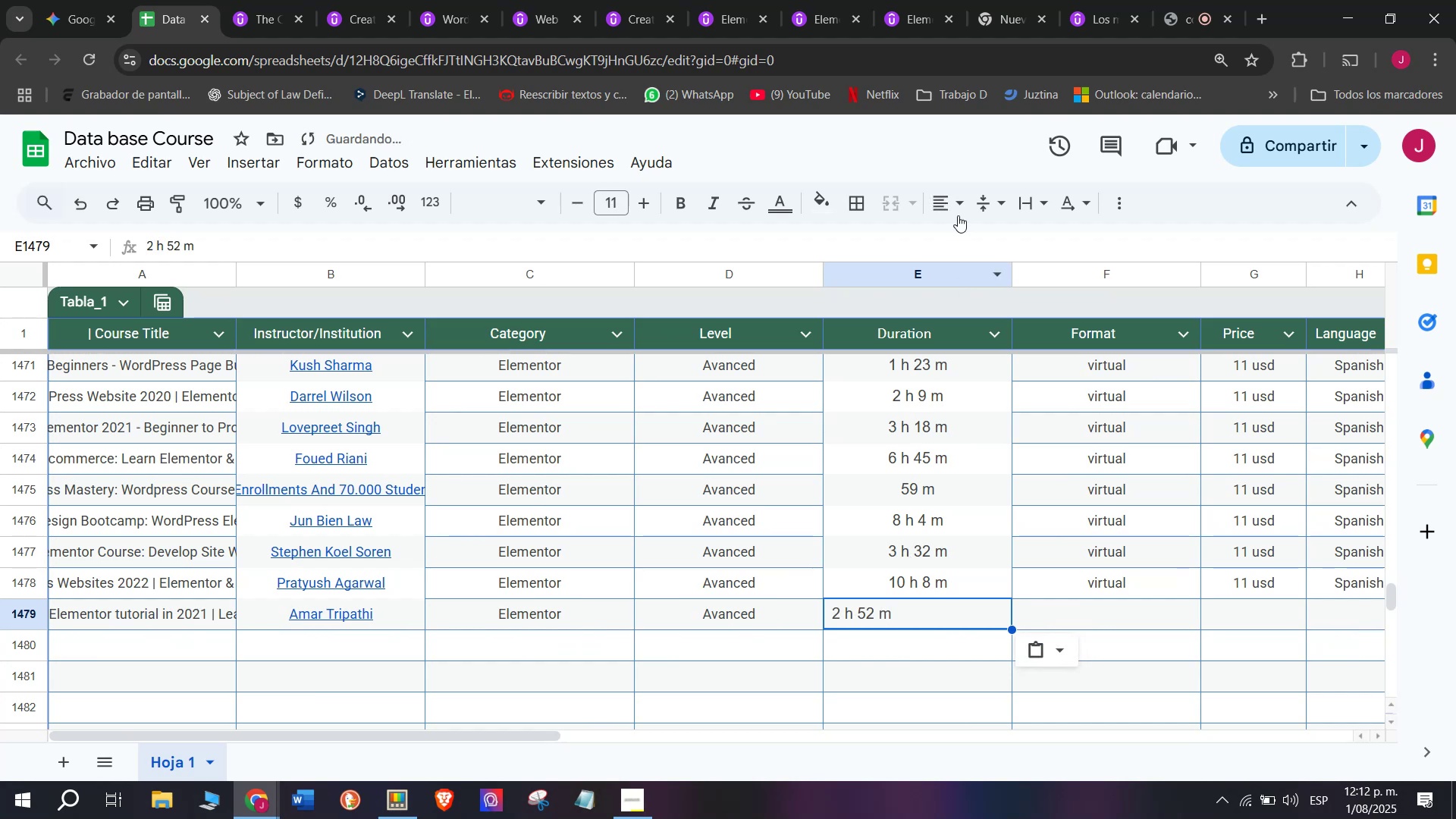 
left_click([956, 193])
 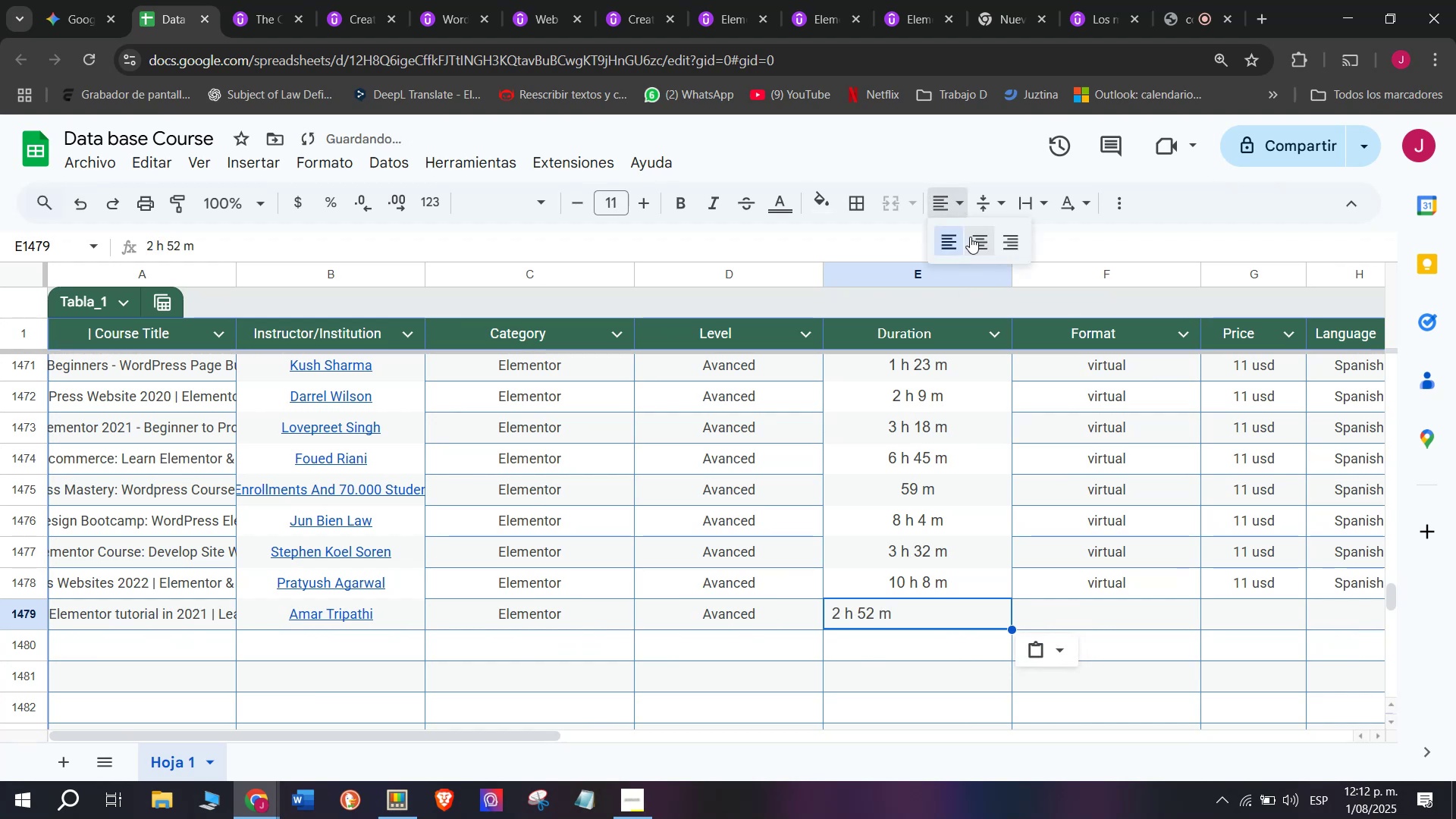 
left_click([974, 241])
 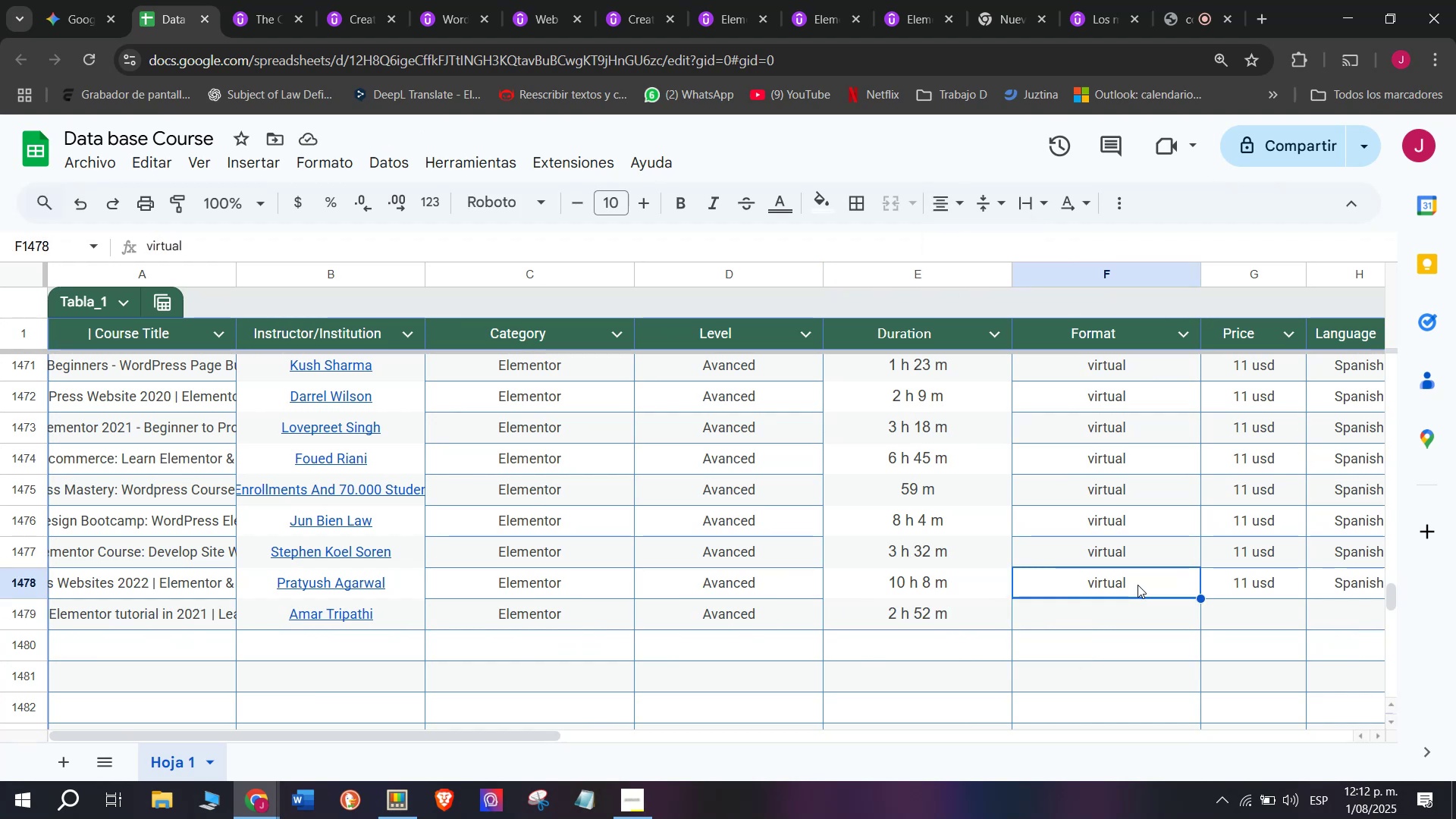 
wait(7.94)
 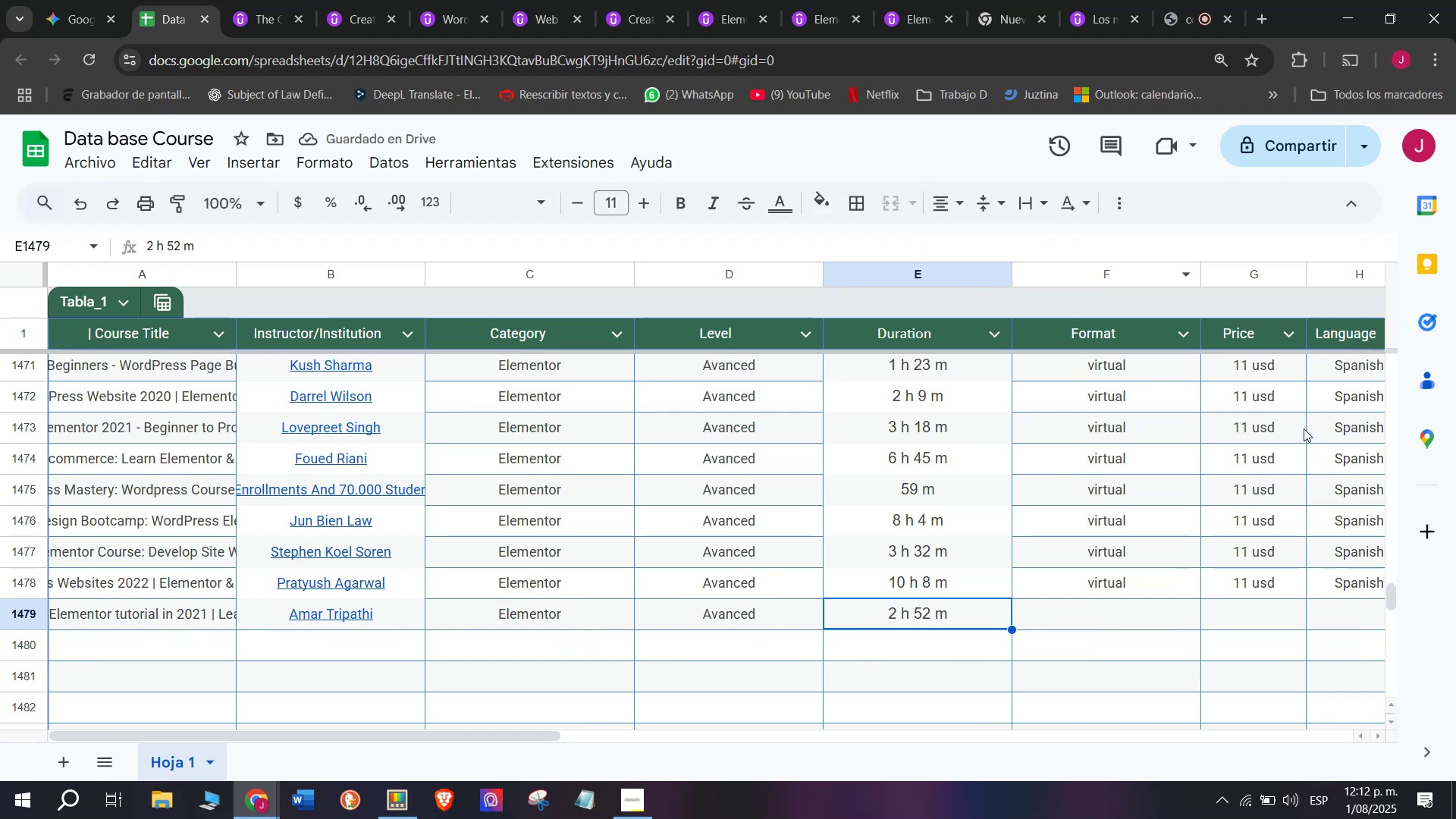 
key(Control+ControlLeft)
 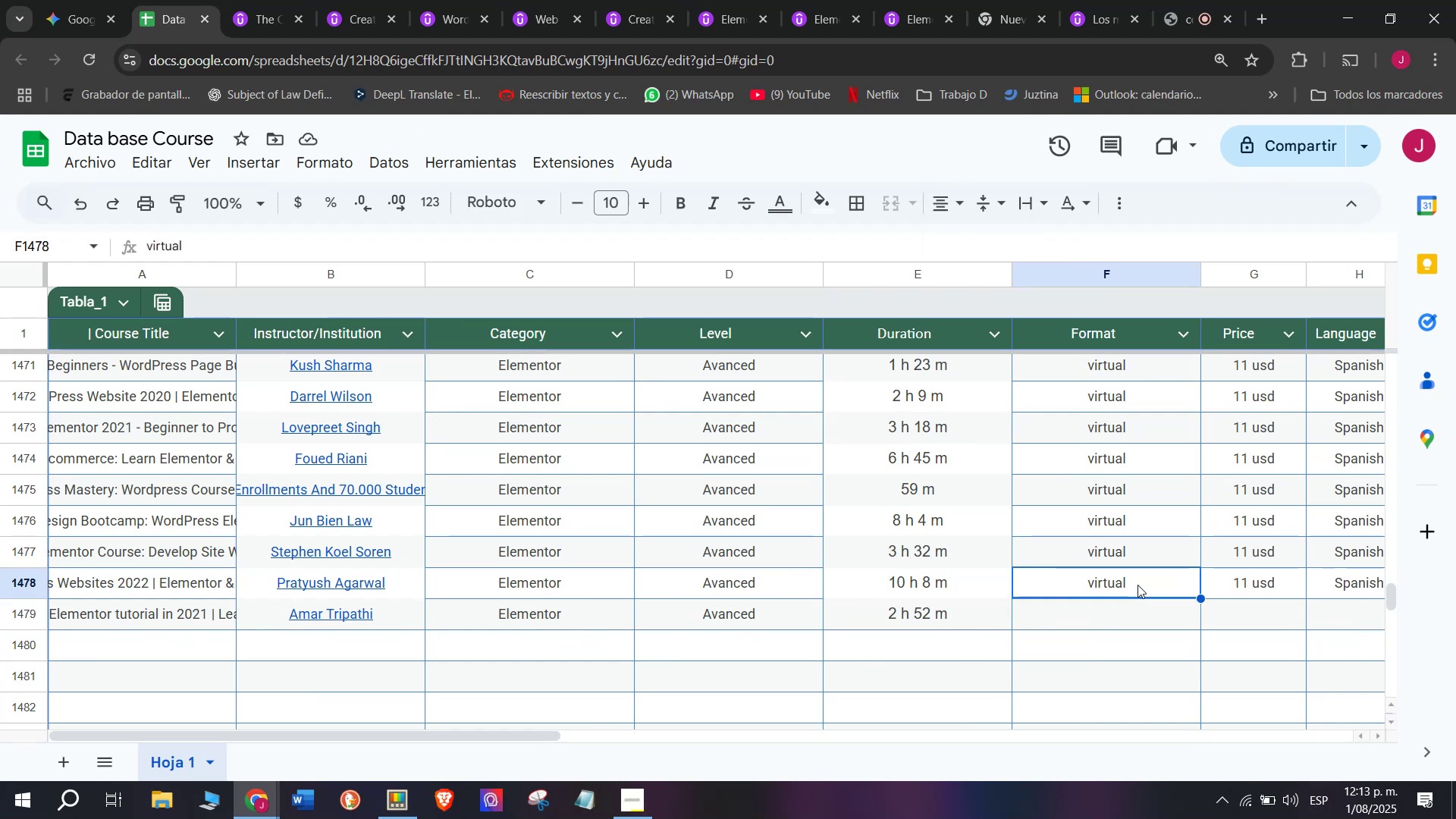 
key(Break)
 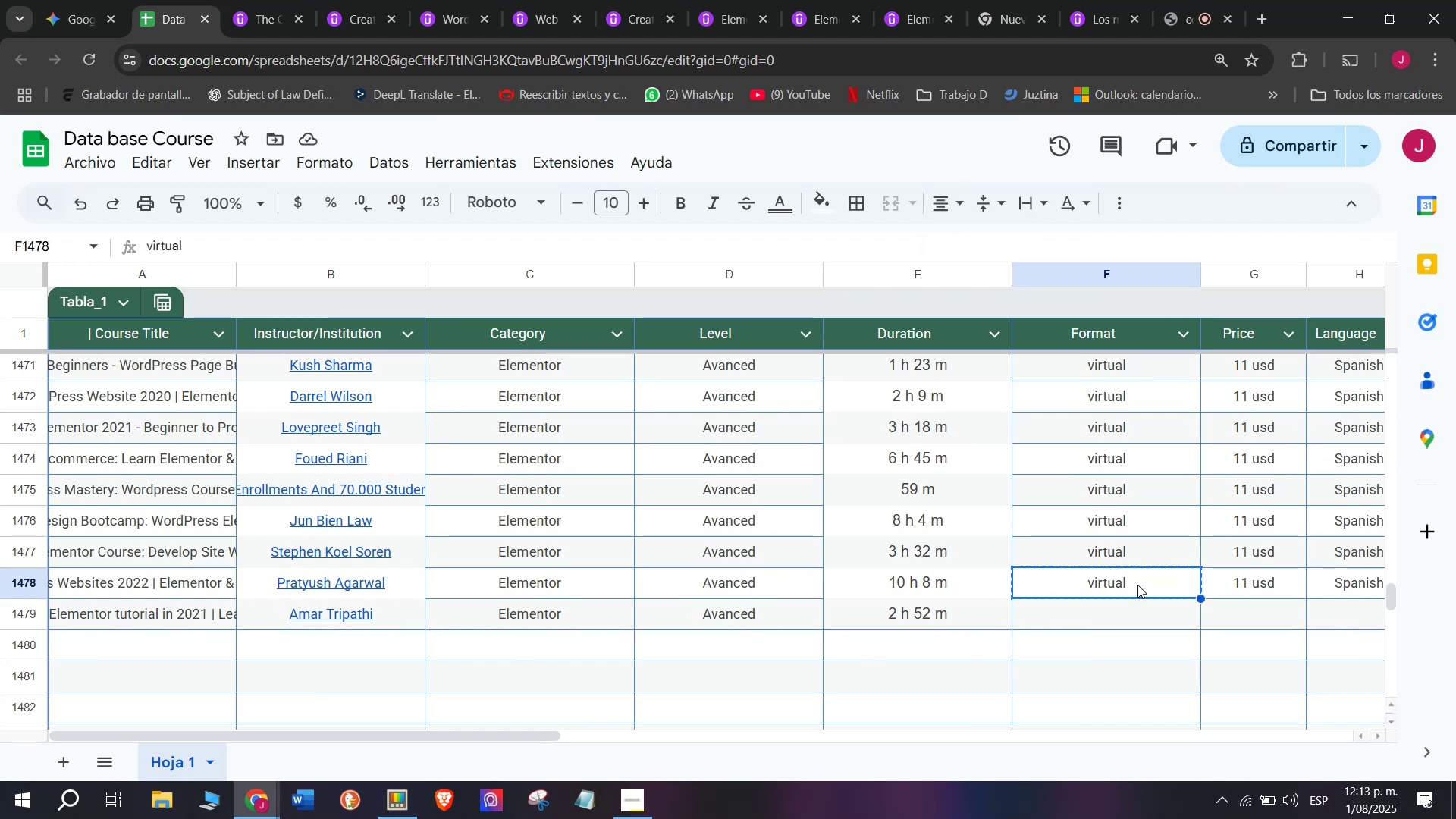 
key(Control+C)
 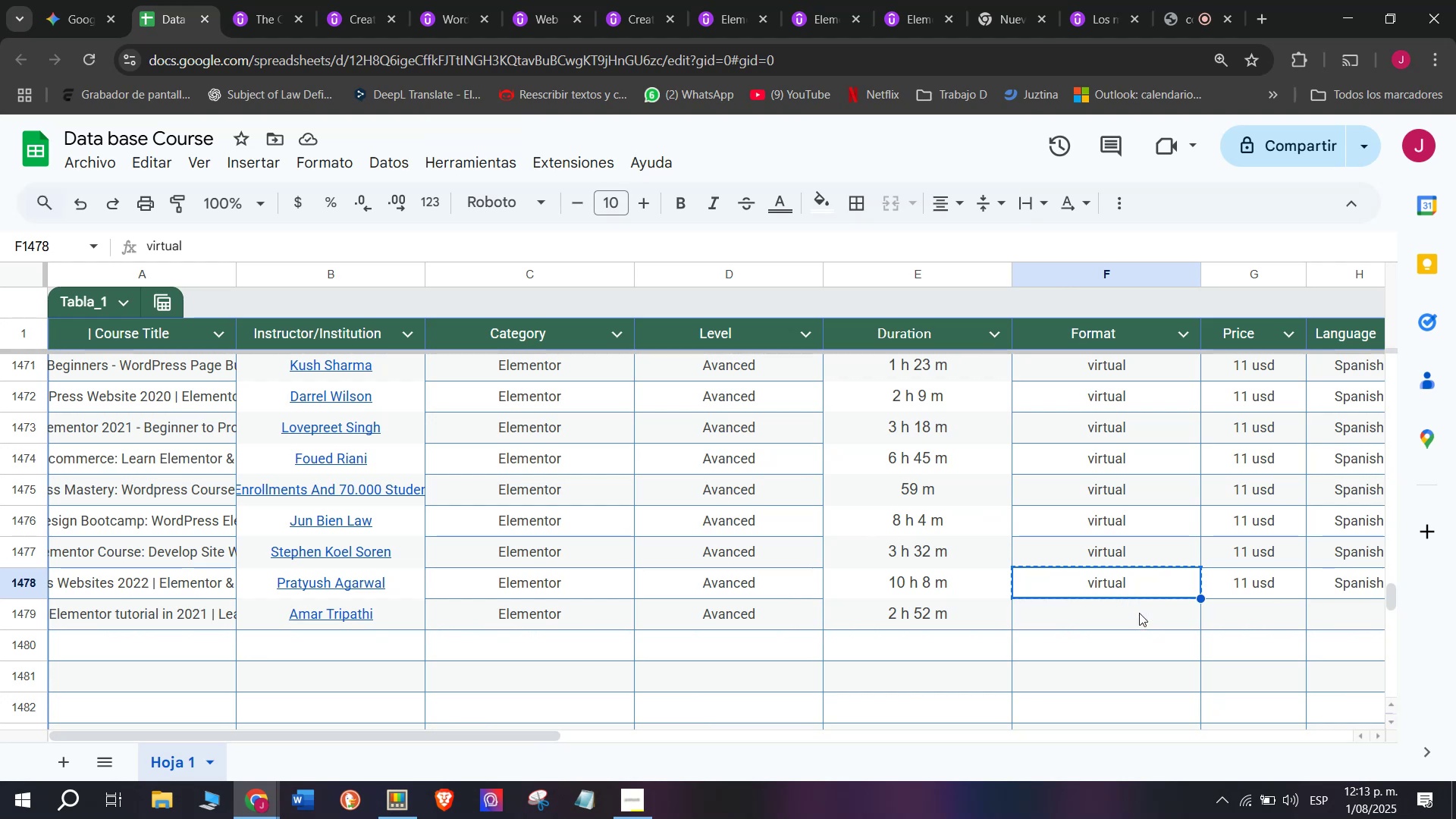 
left_click([1141, 619])
 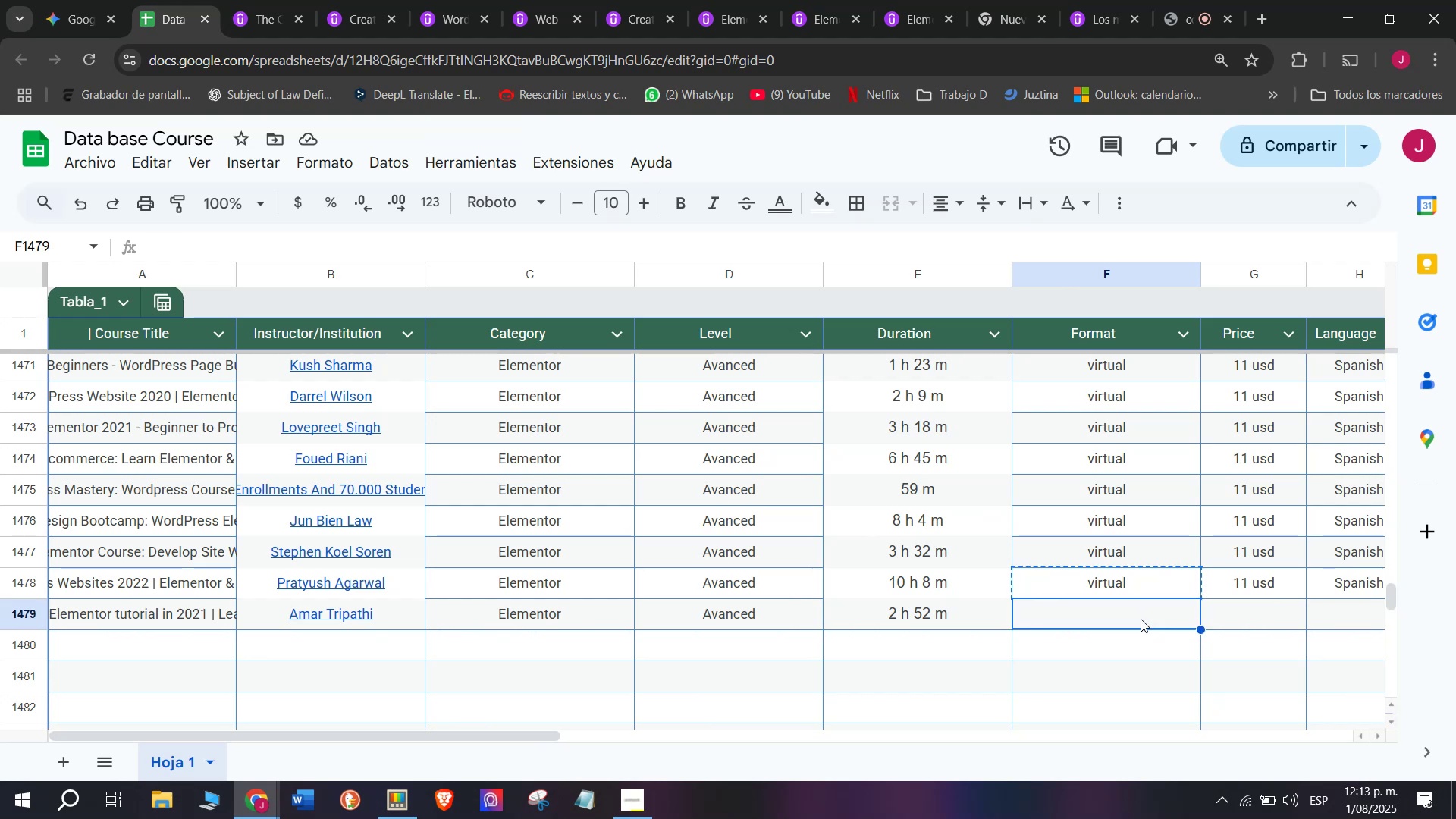 
key(Z)
 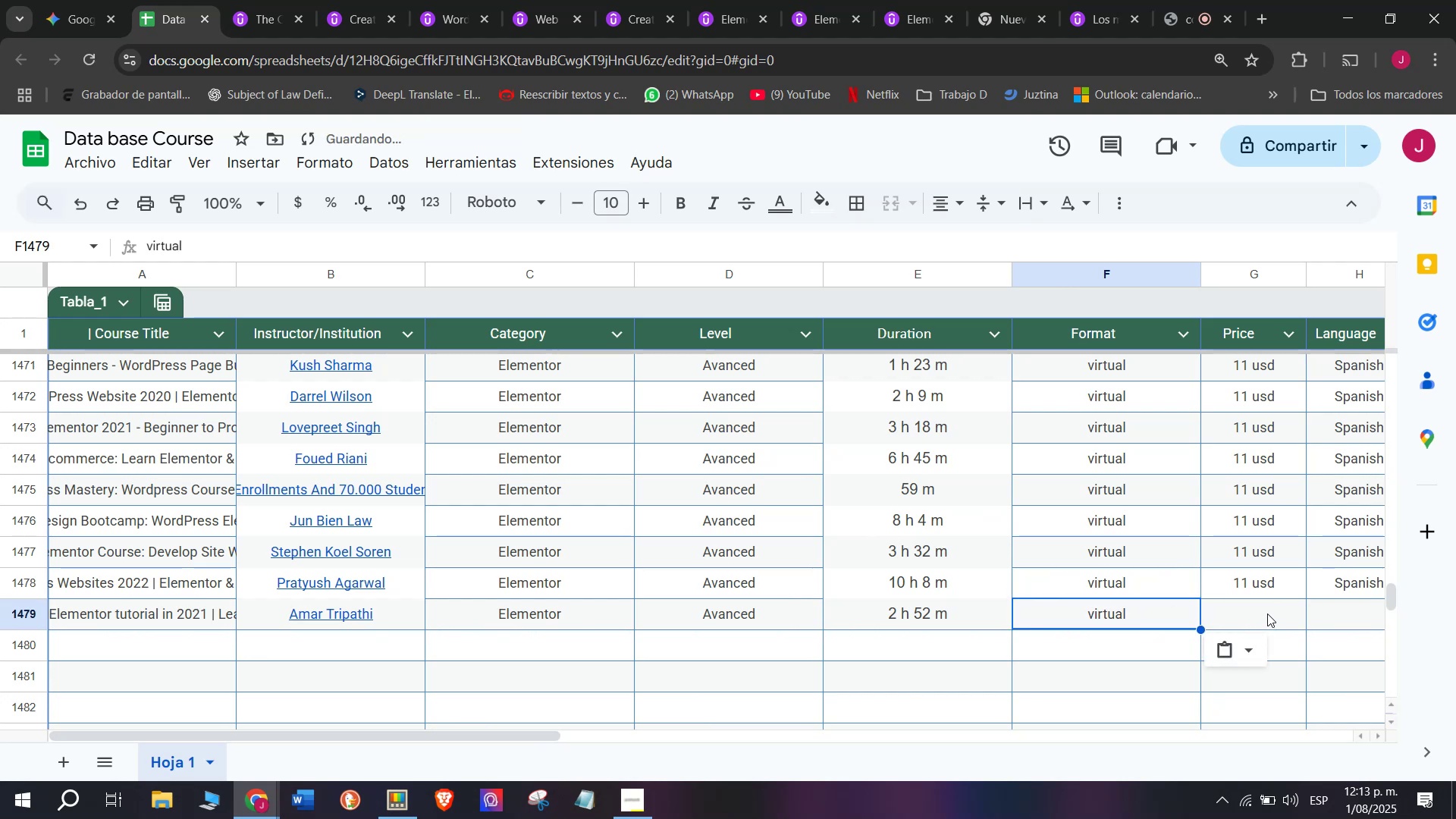 
key(Control+ControlLeft)
 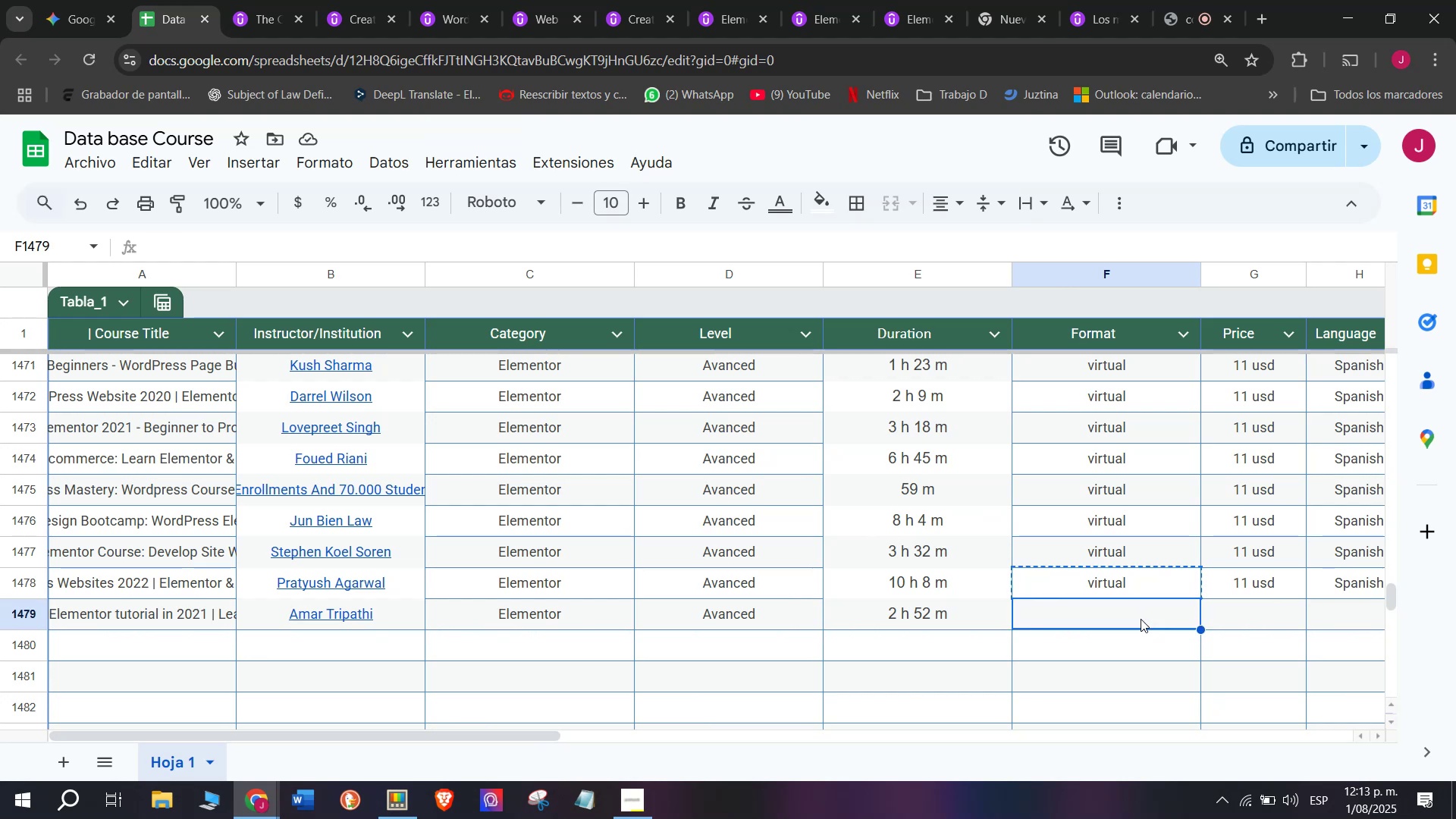 
key(Control+V)
 